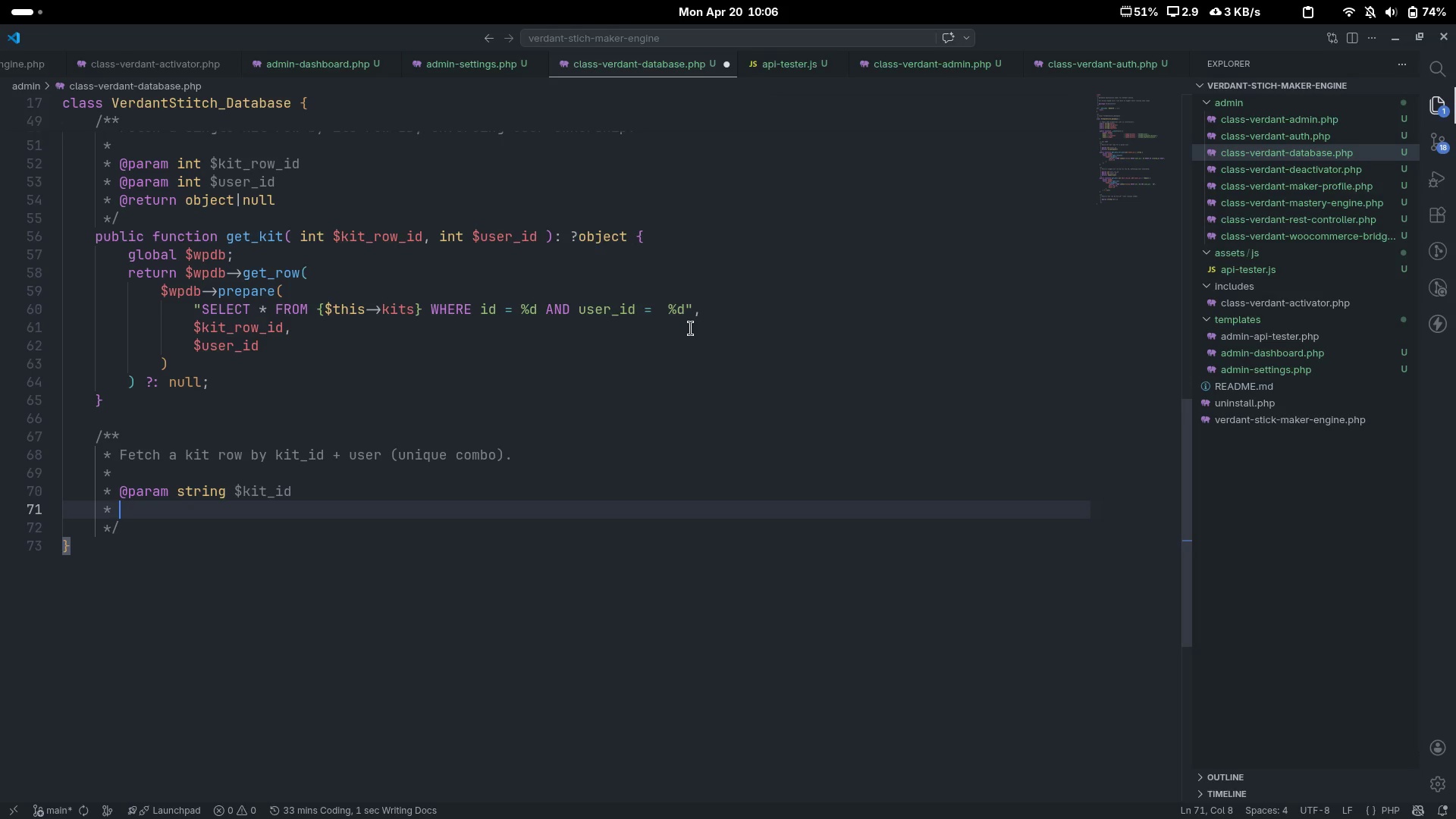 
 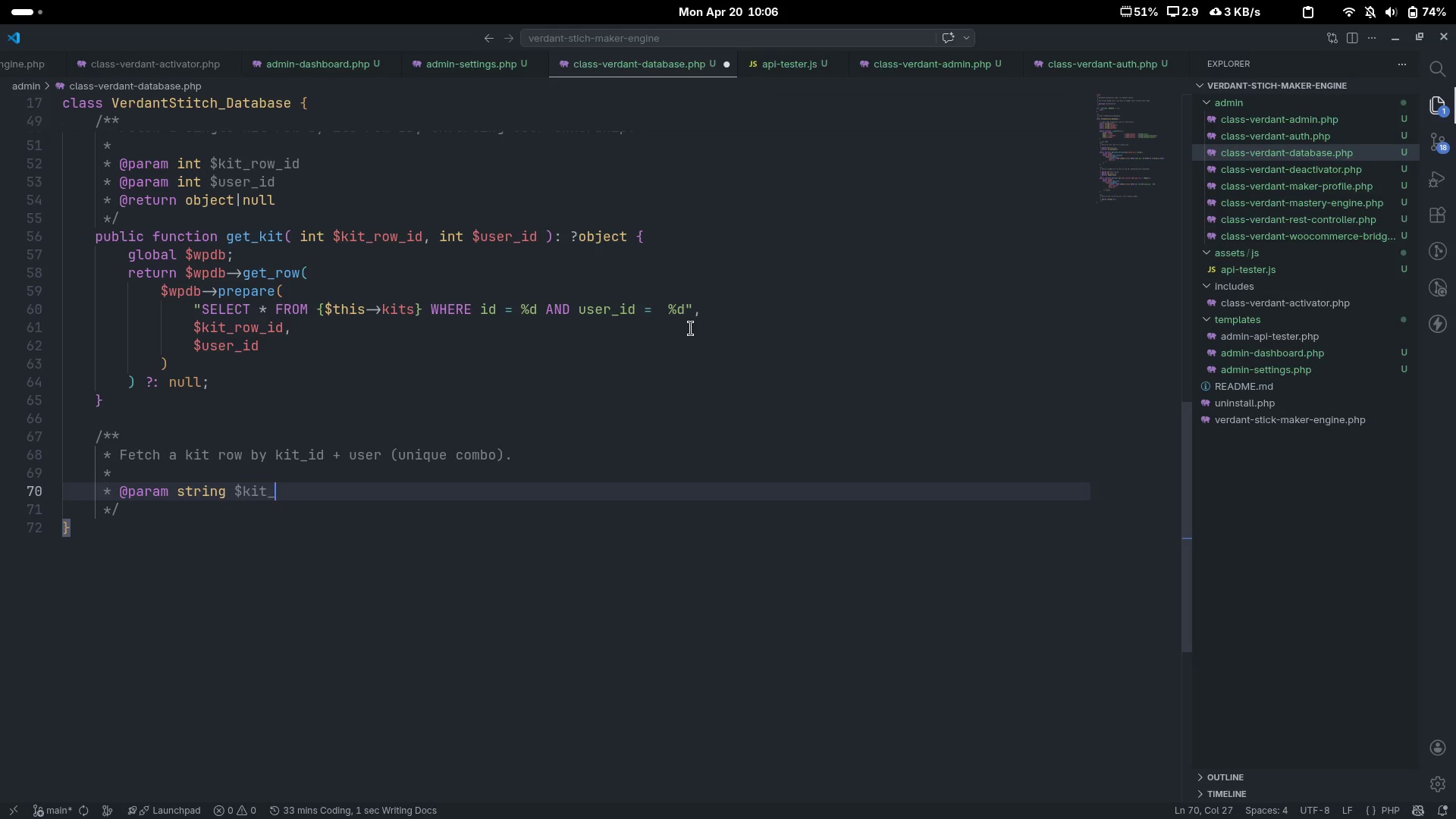 
key(Enter)
 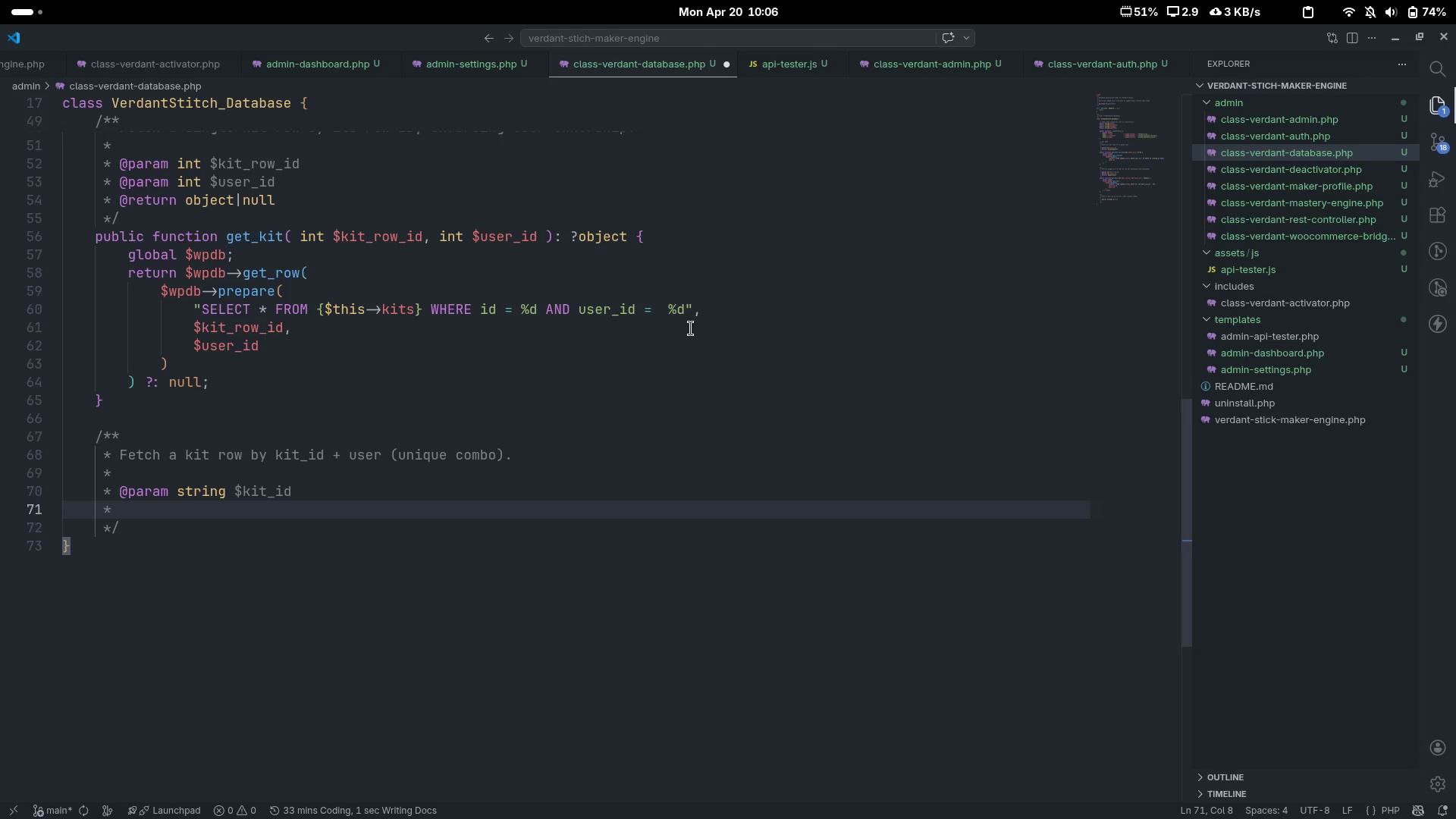 
type(@param int $user_ud)
key(Backspace)
key(Backspace)
type(id)
 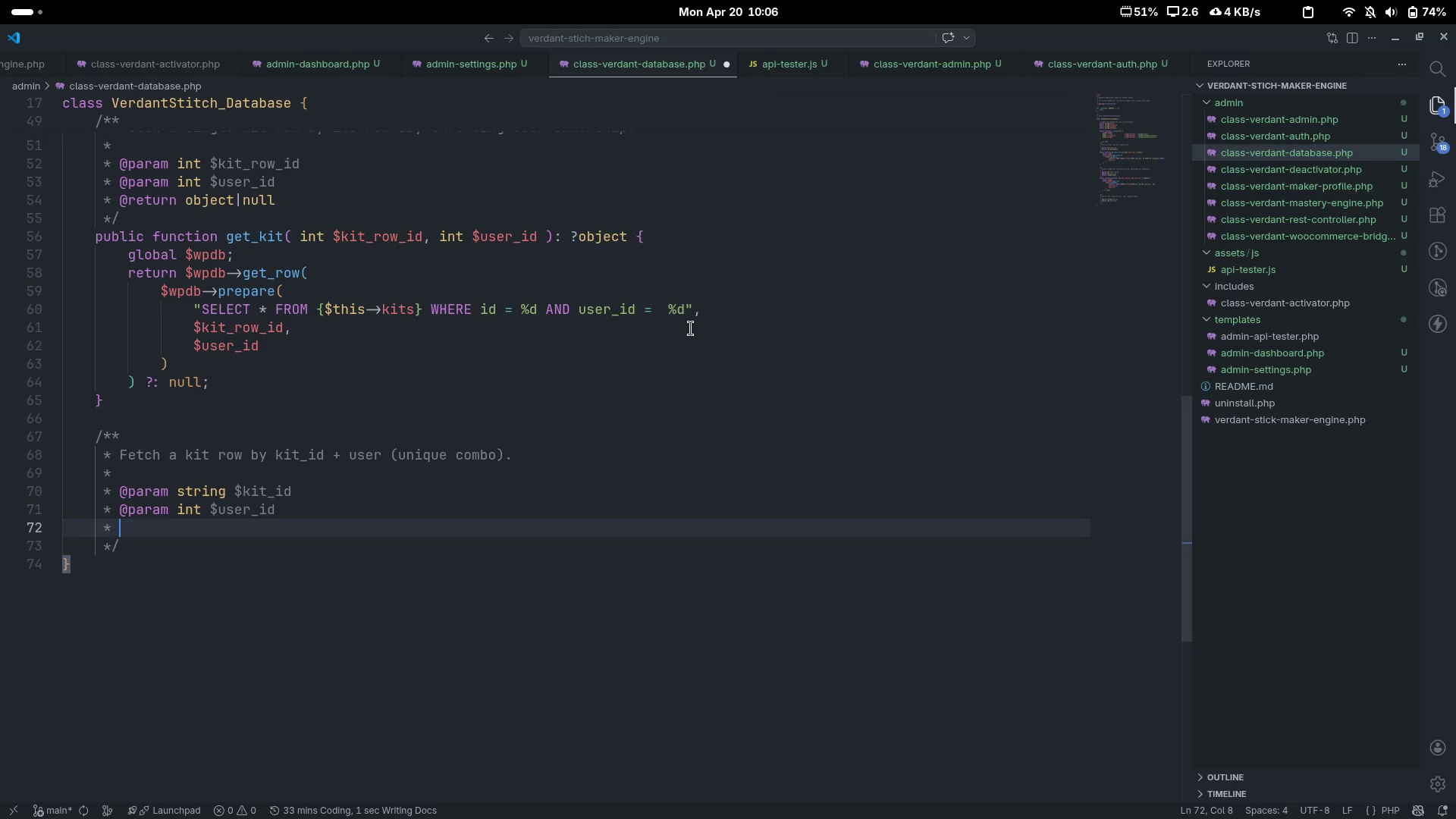 
 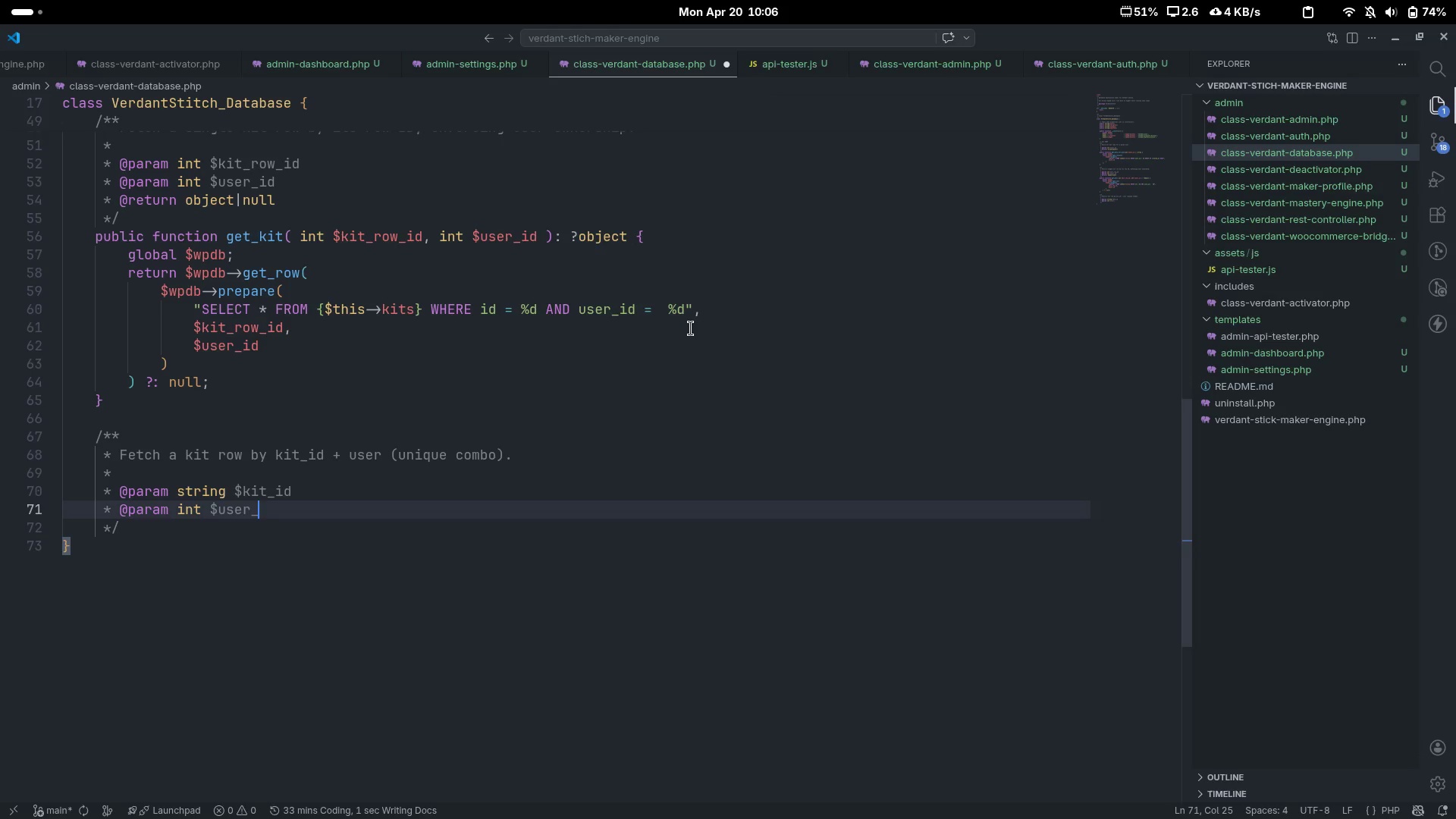 
key(Enter)
 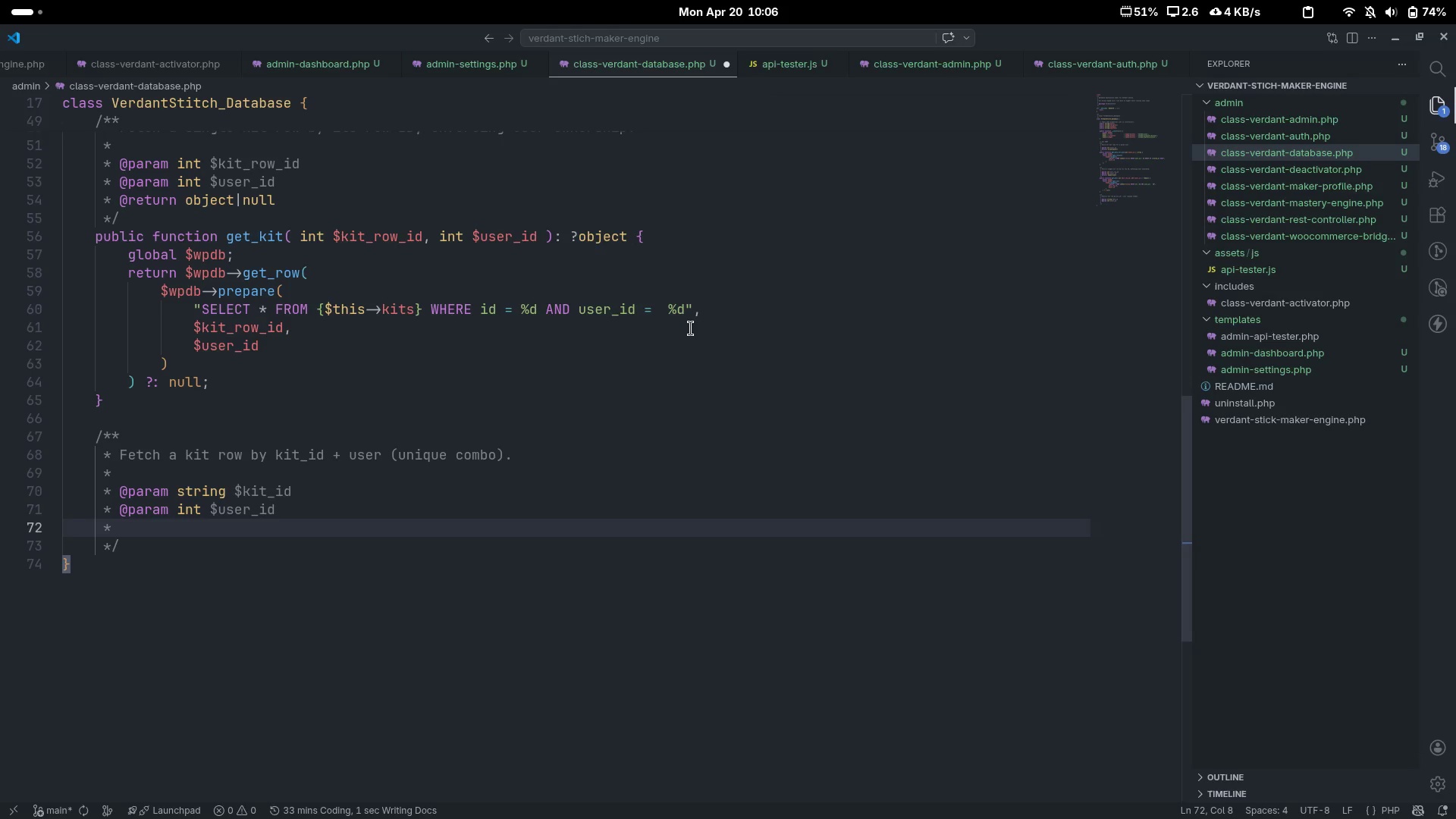 
type(@return object|null)
 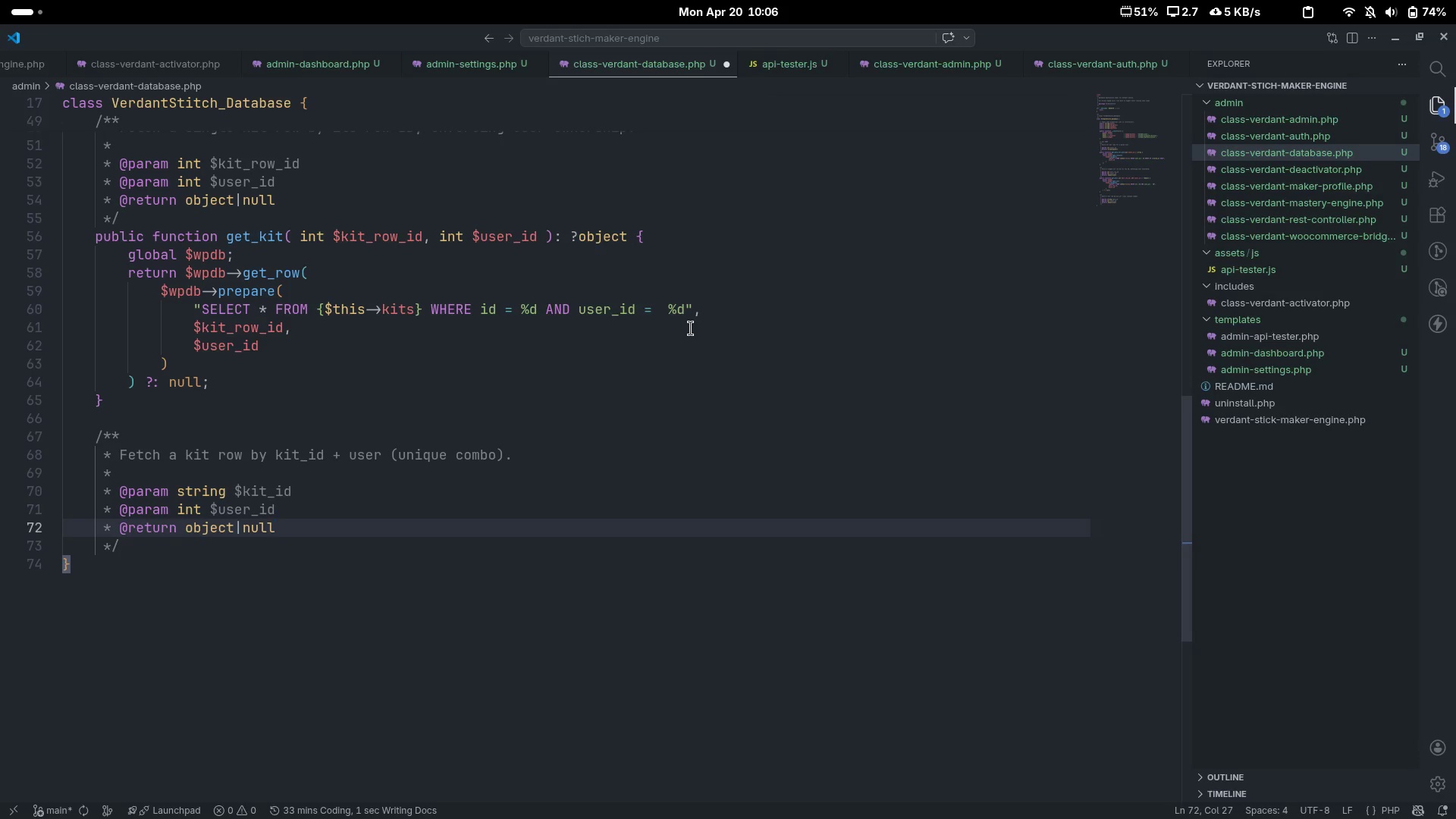 
key(ArrowDown)
 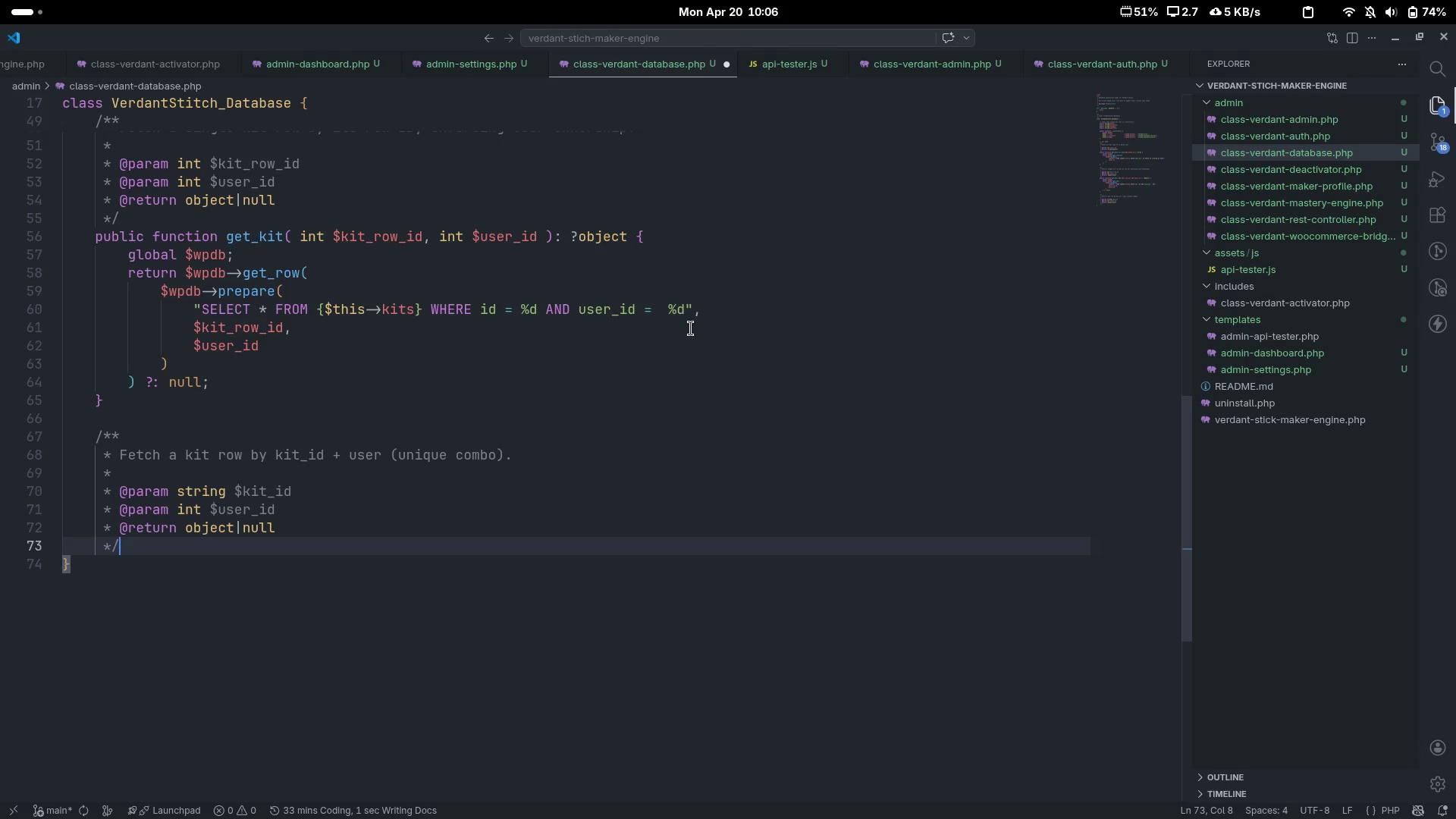 
key(Enter)
 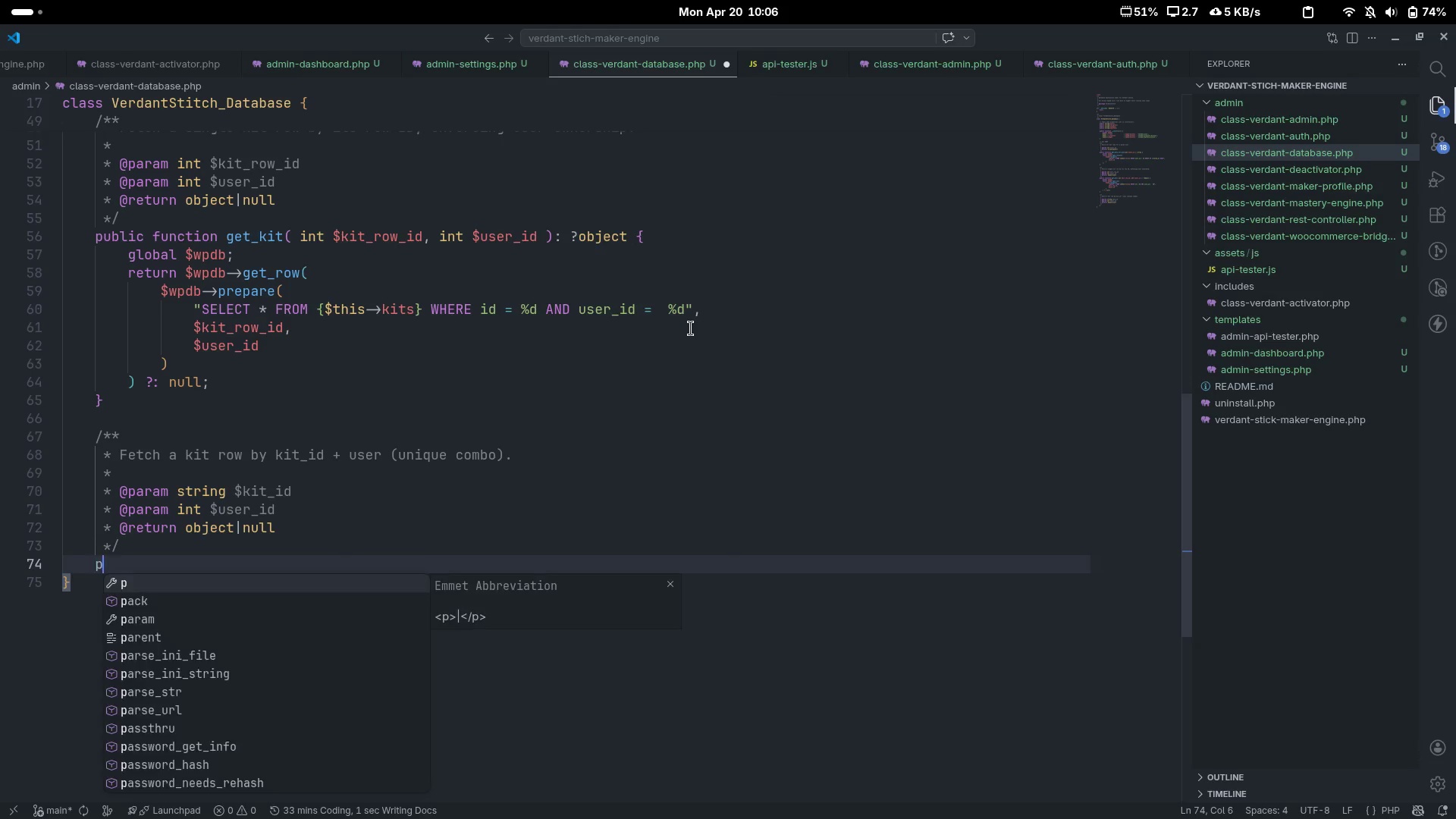 
type(public function get_kit_by_kit_id()
 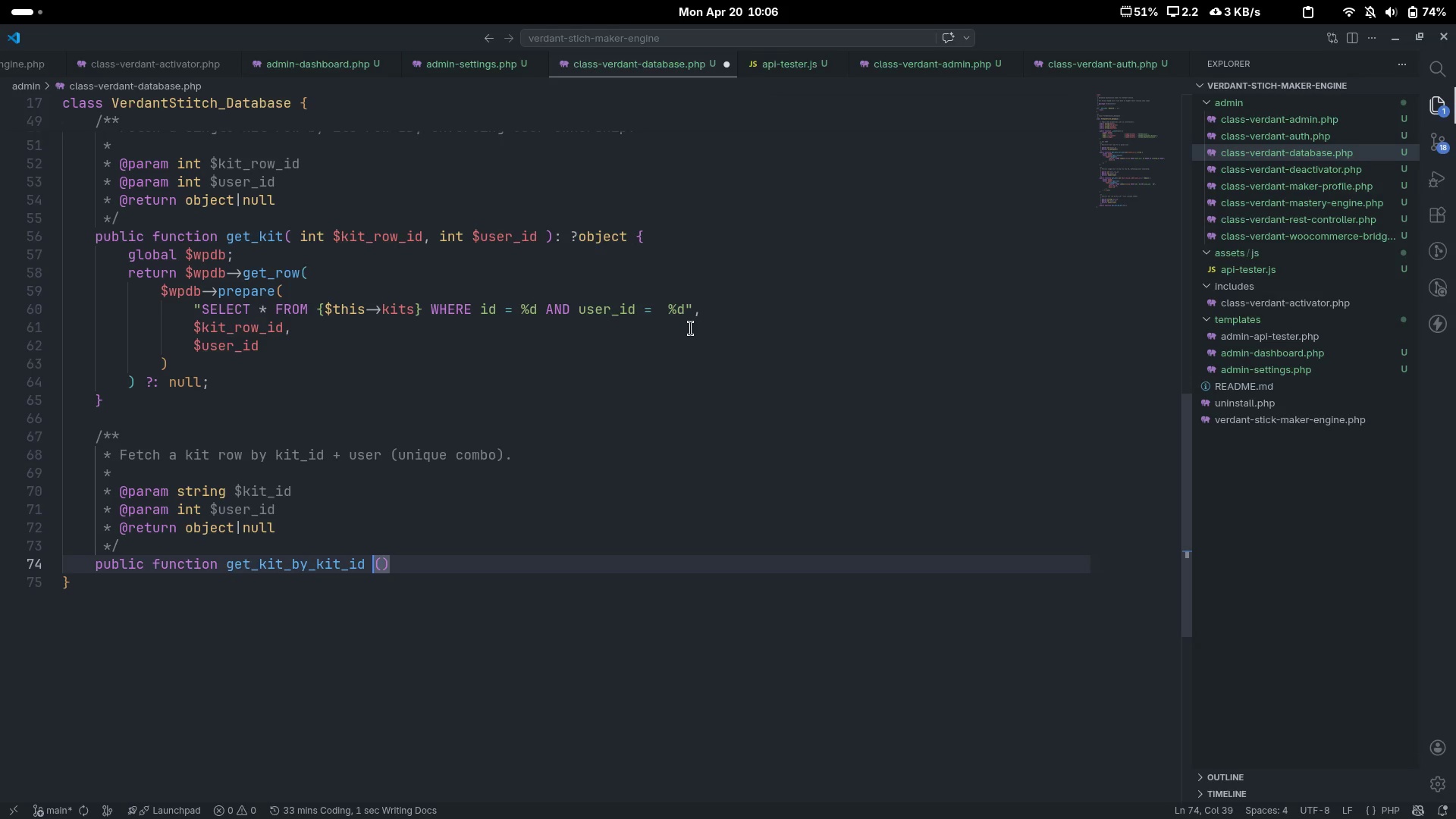 
 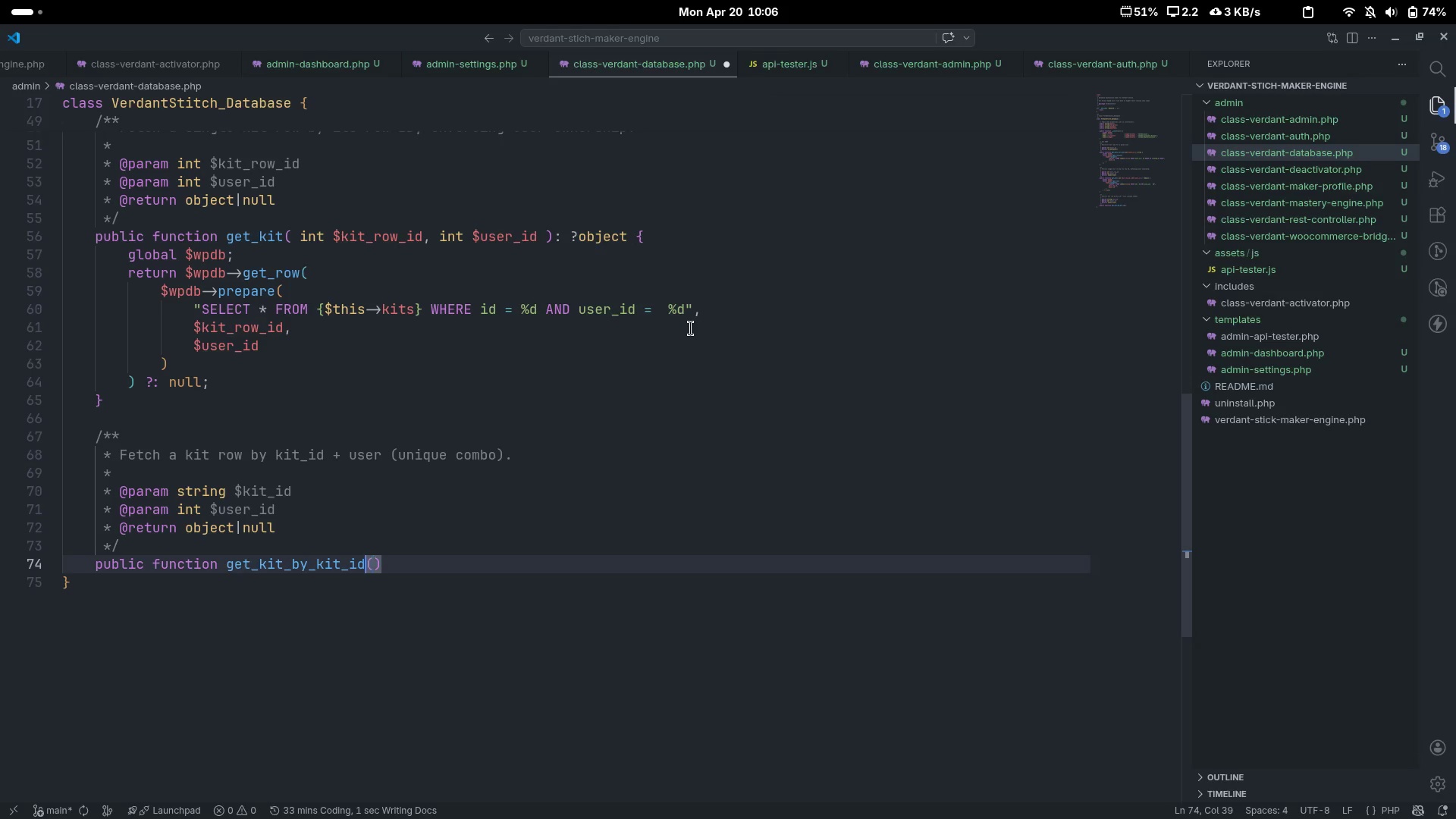 
key(ArrowLeft)
 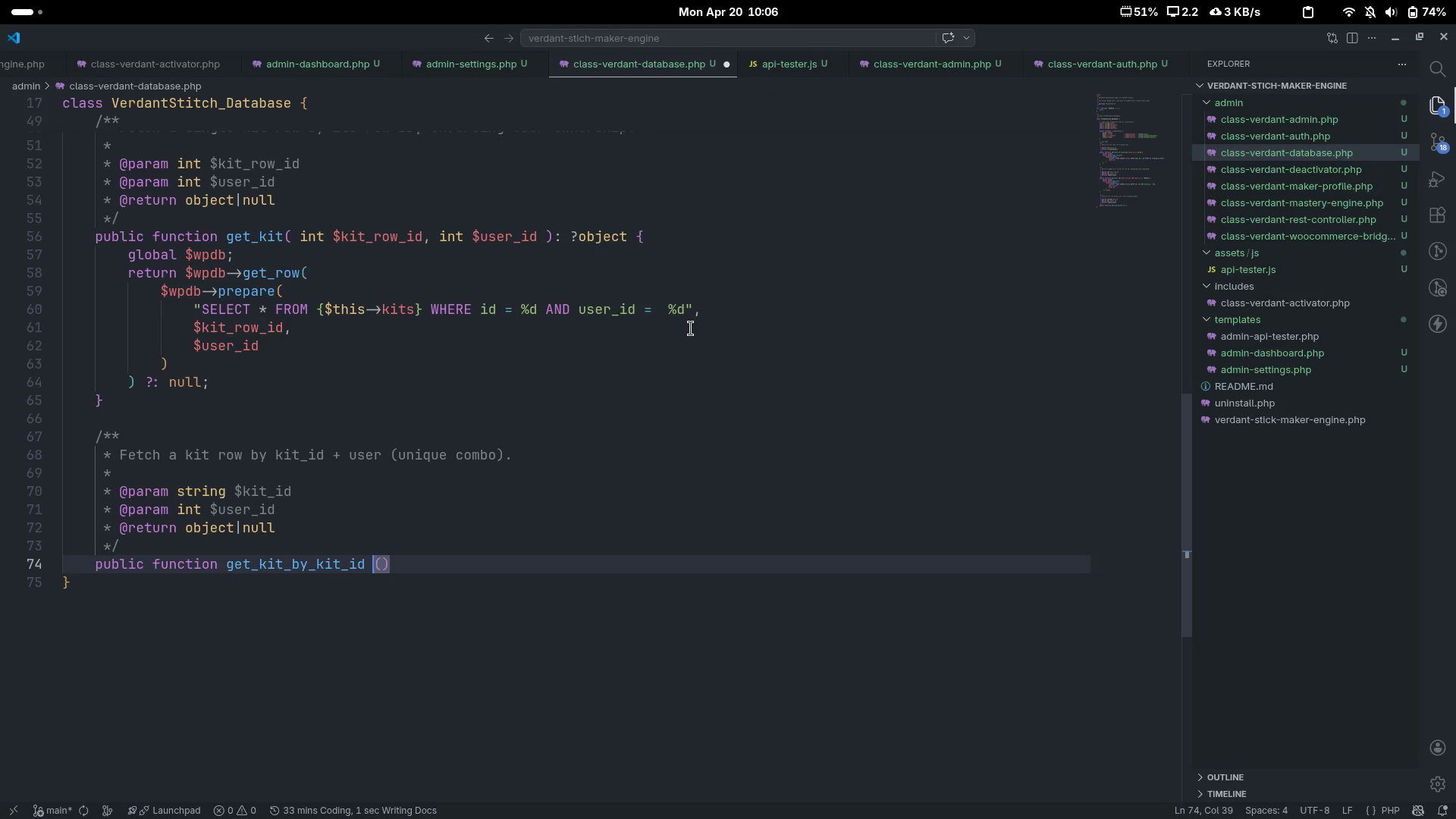 
key(Space)
 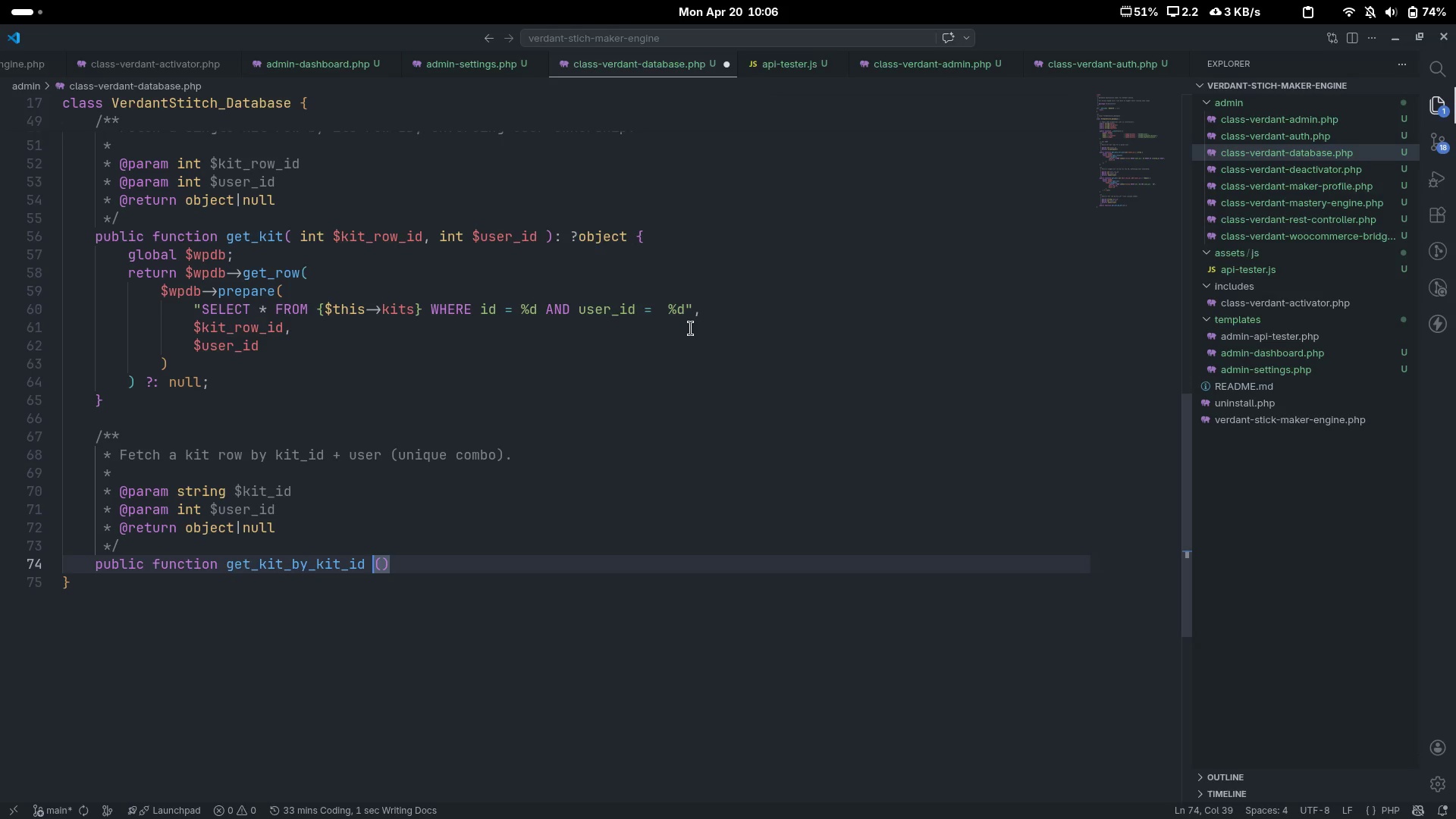 
key(Backspace)
 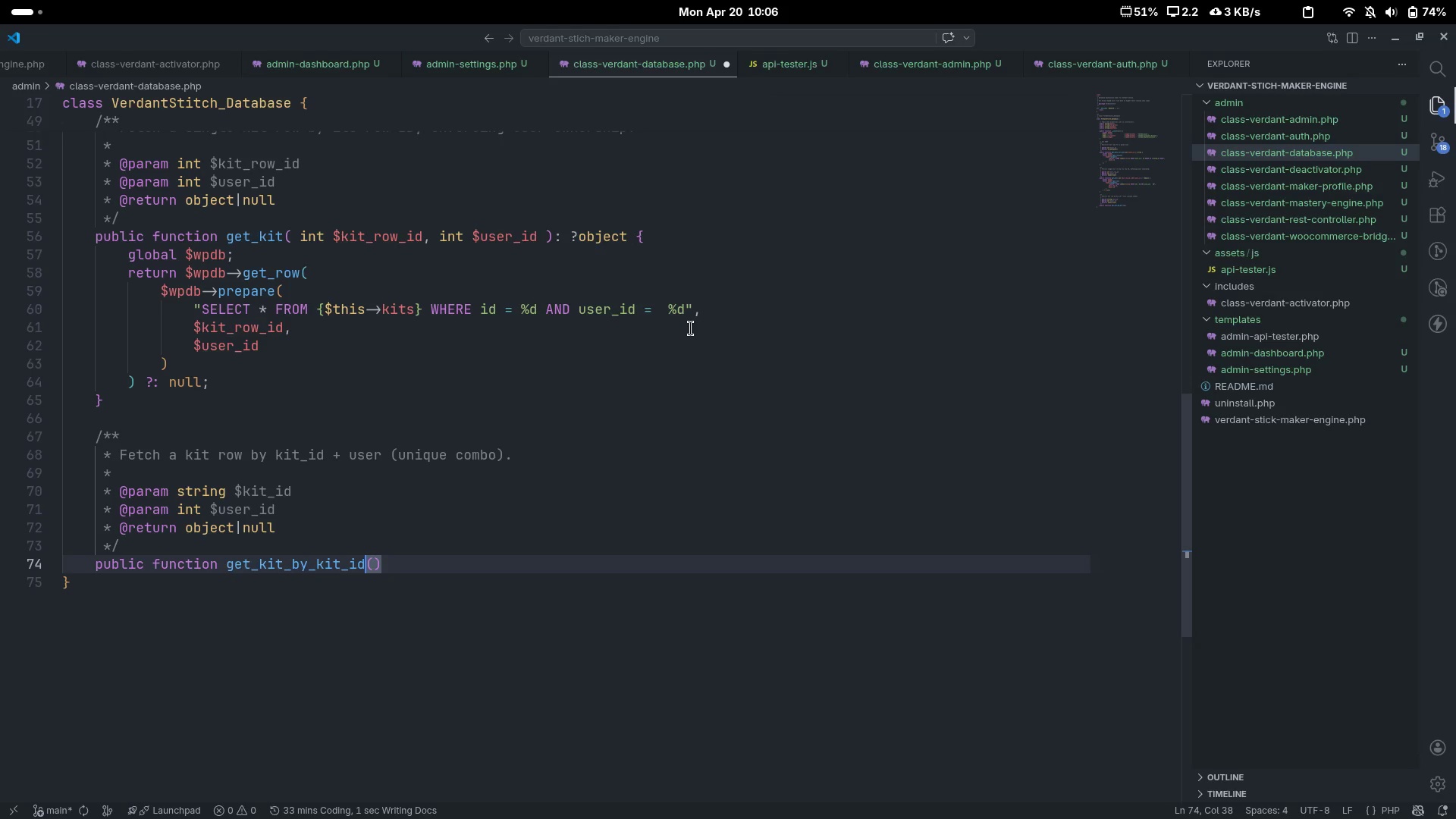 
key(ArrowRight)
 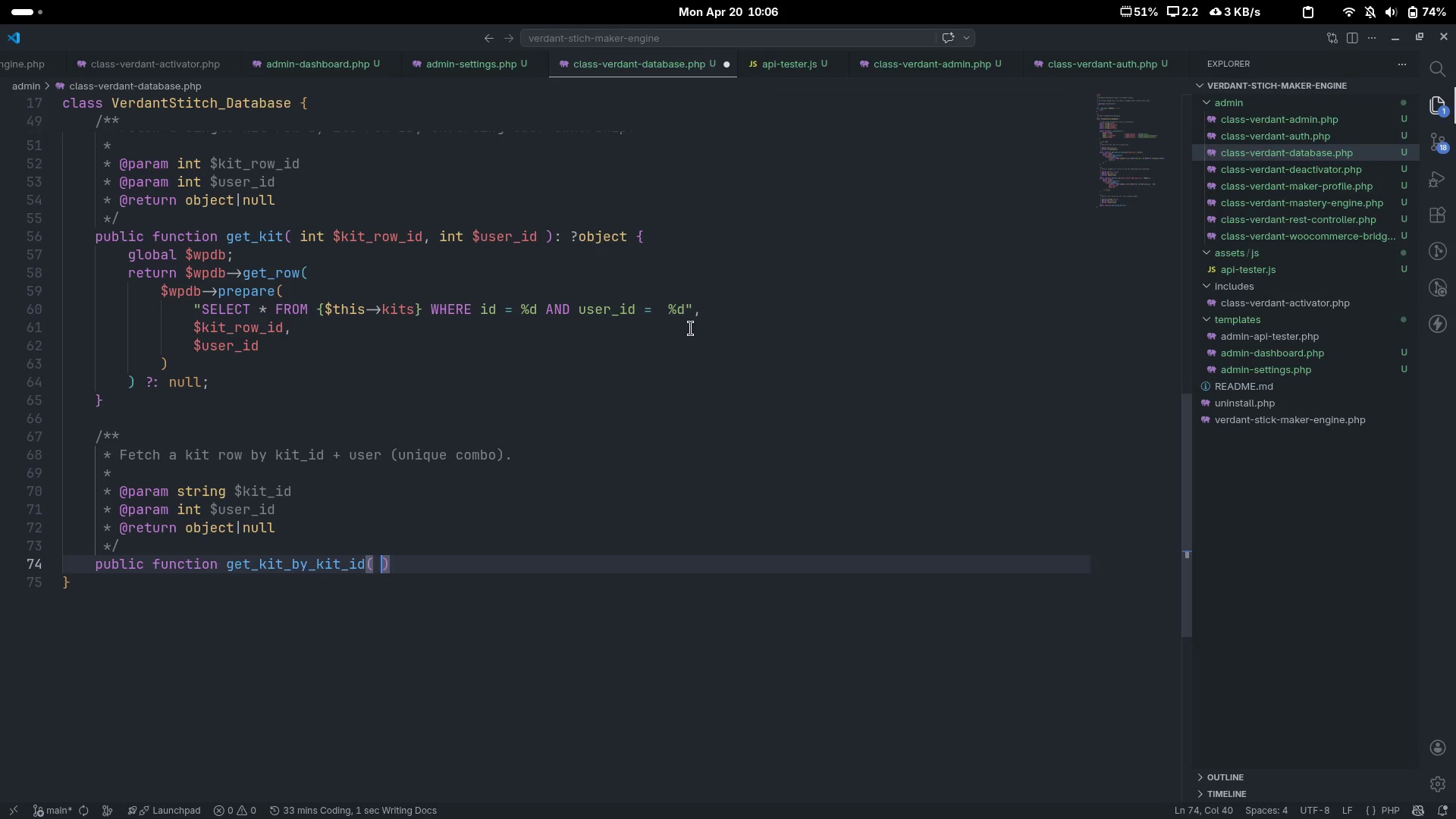 
key(Space)
 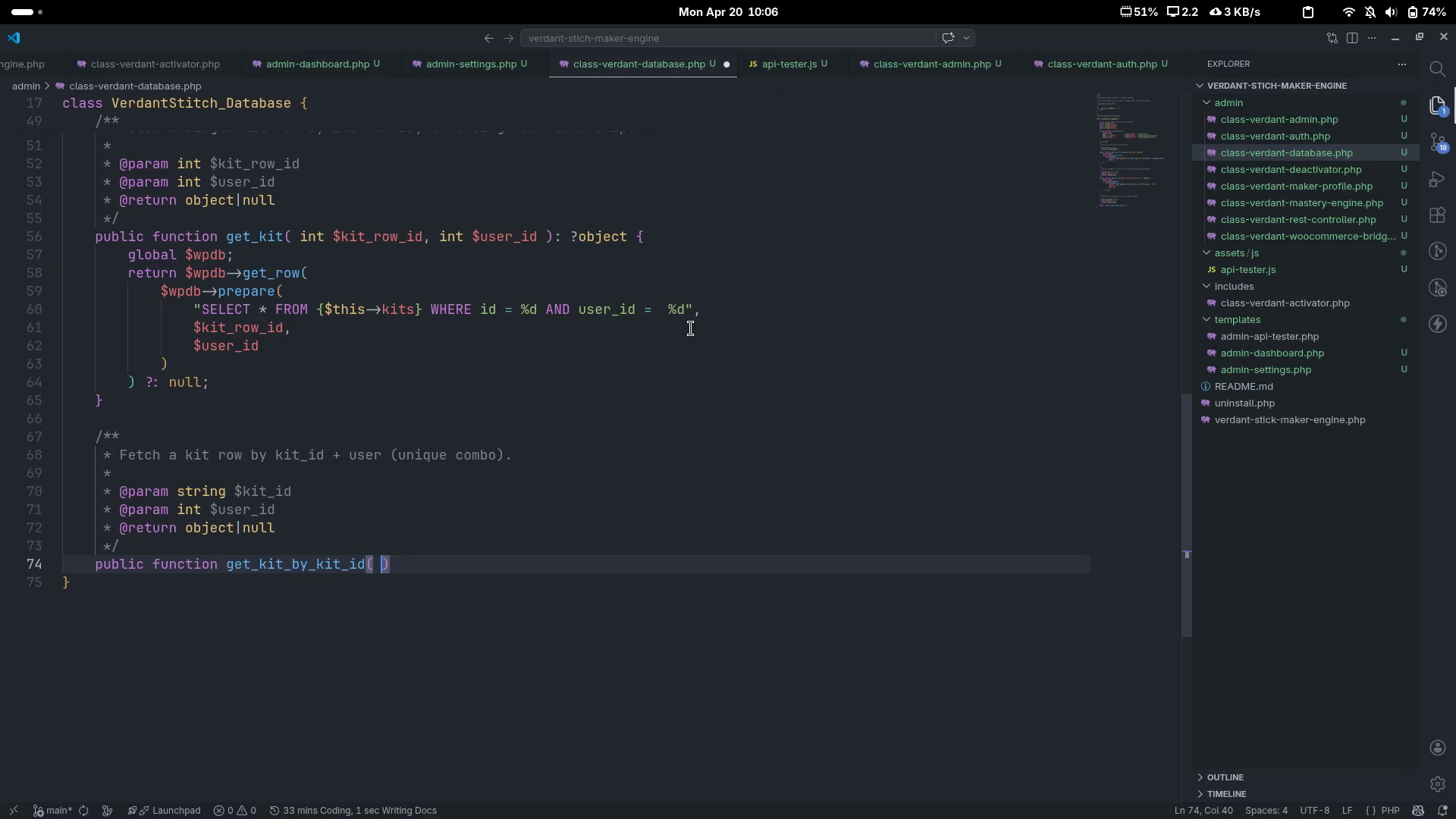 
key(ArrowLeft)
 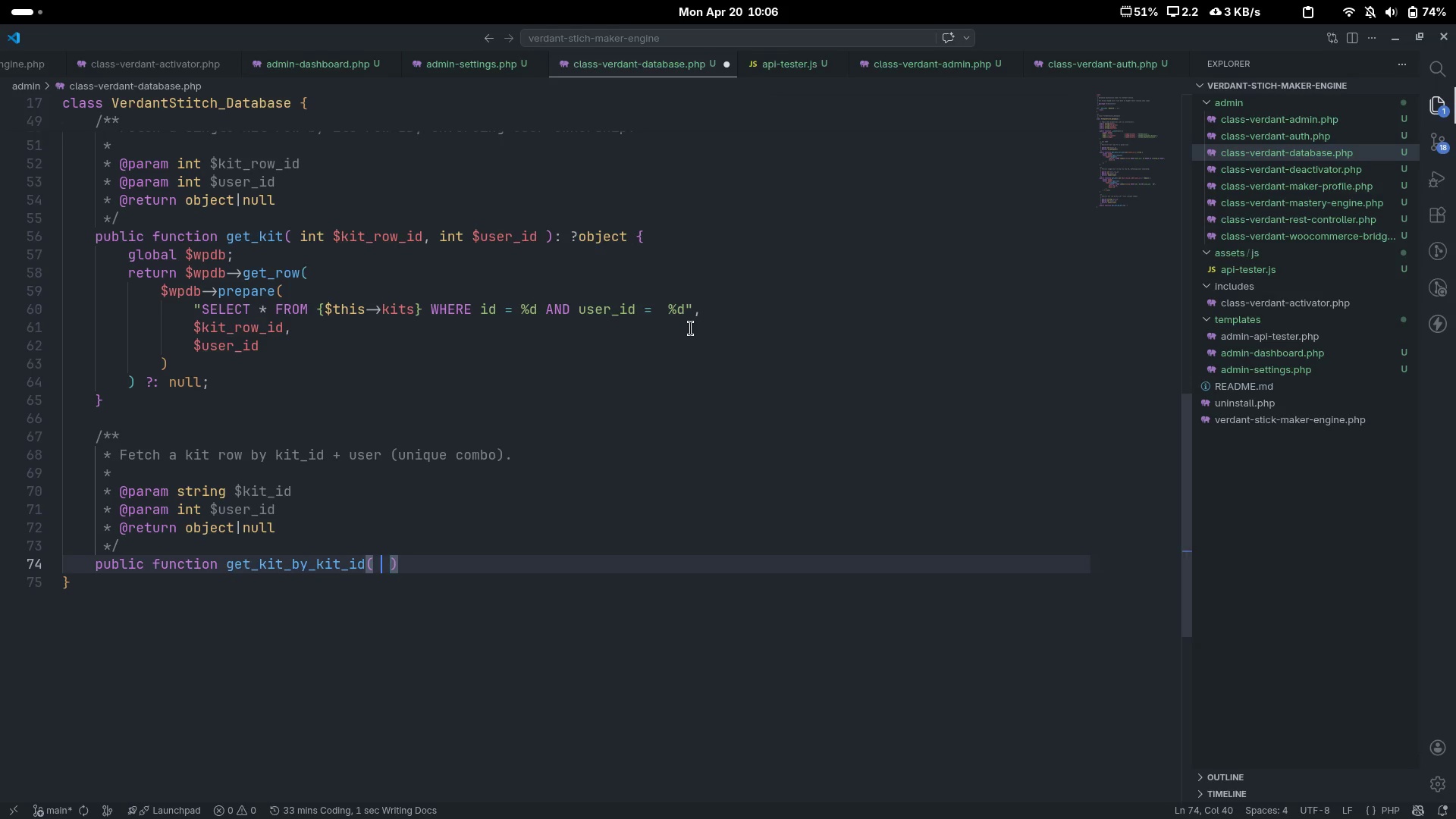 
type( string )
 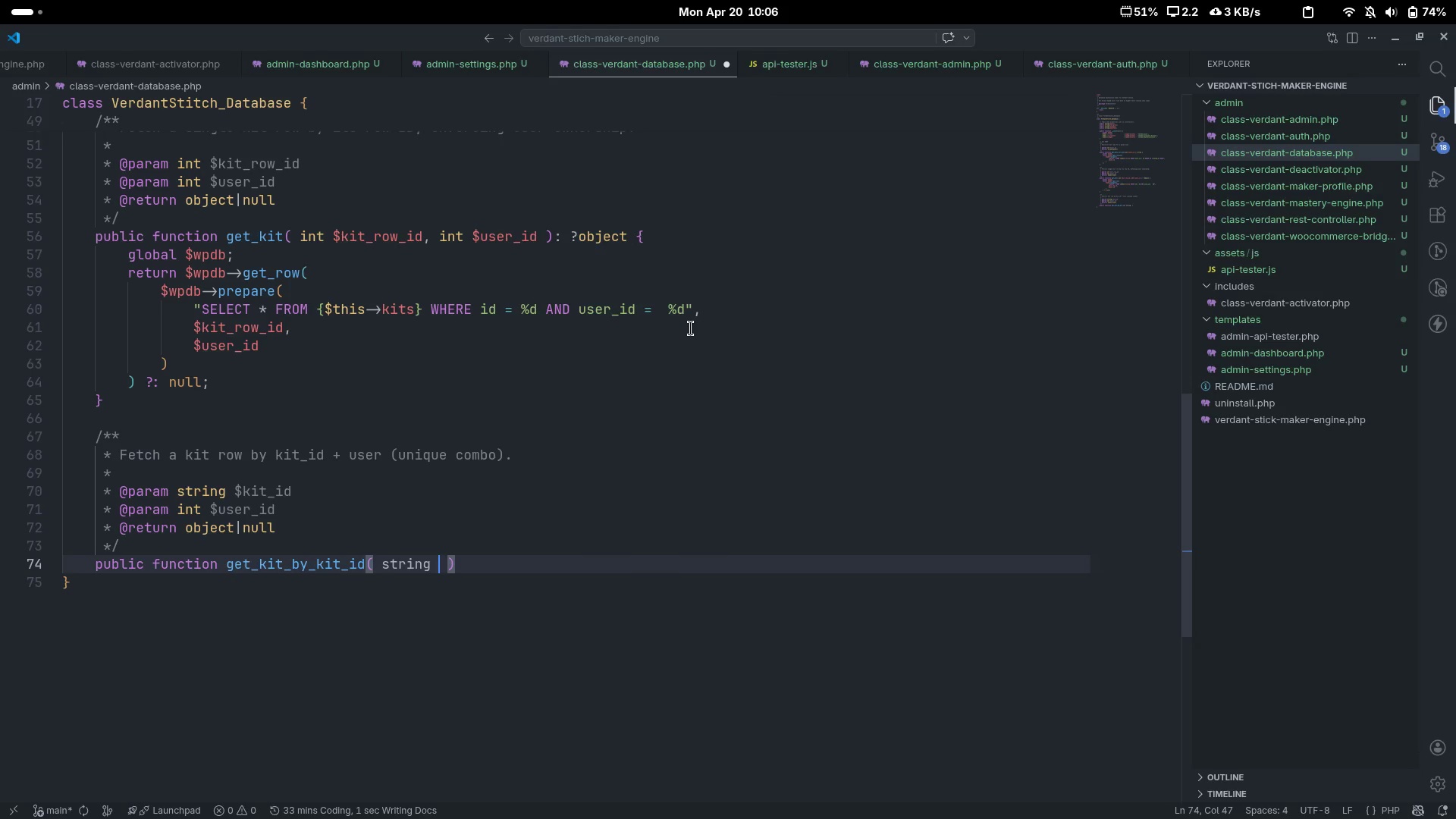 
key(Control+ControlLeft)
 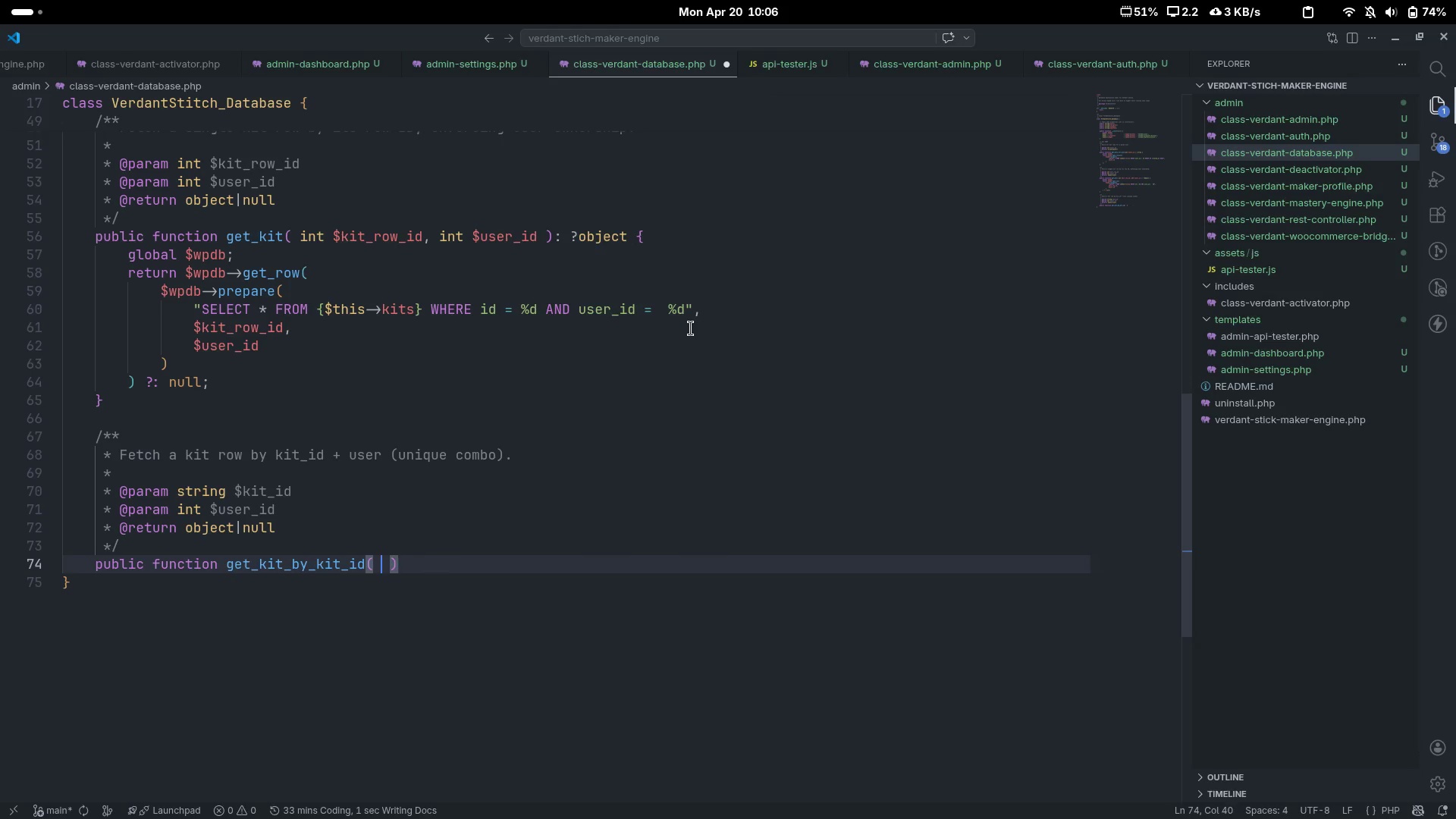 
key(Control+Backspace)
 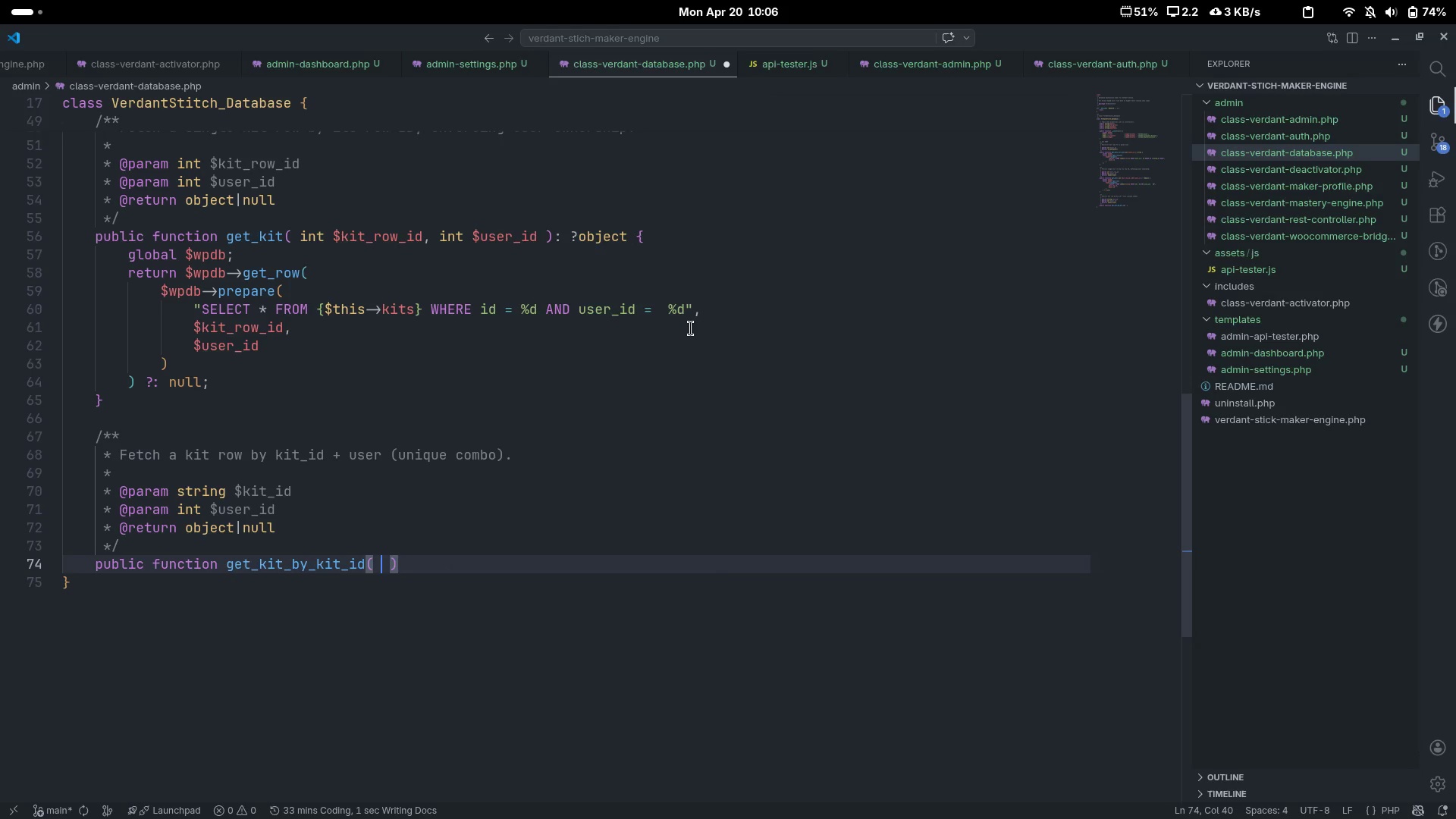 
type(string $kit_id, int $user_ud)
key(Backspace)
key(Backspace)
type(id)
 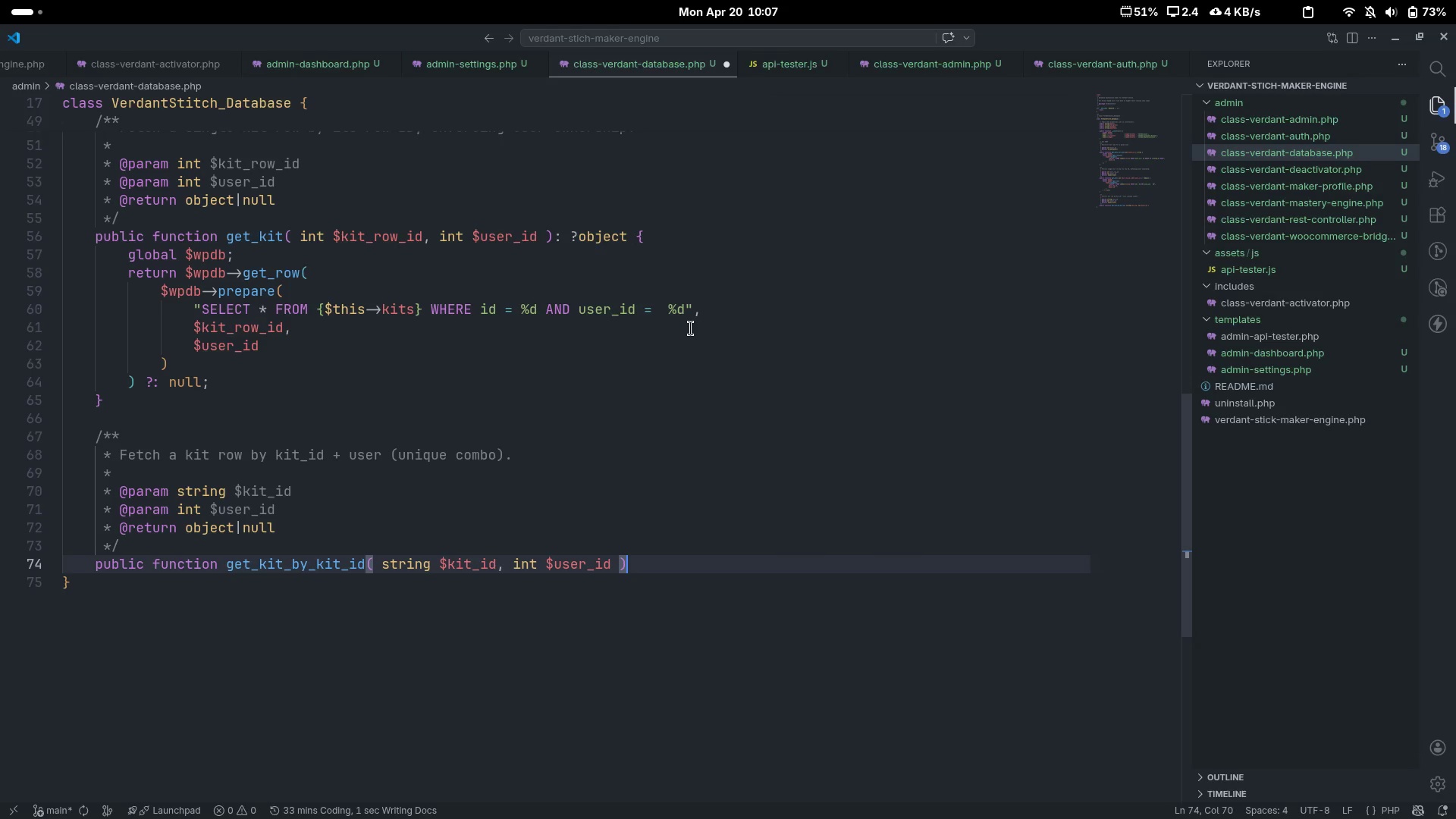 
key(Control+ArrowRight)
 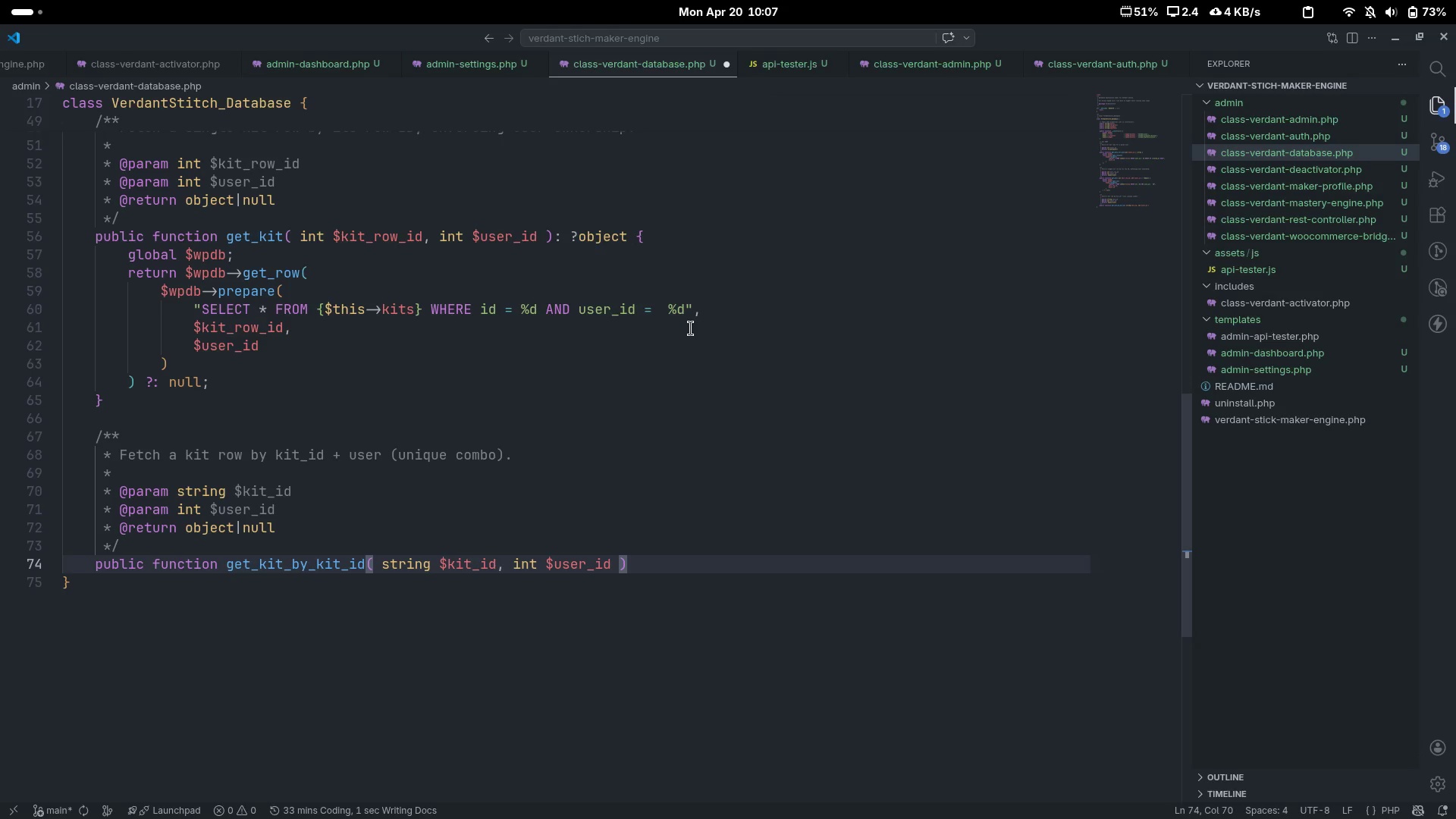 
type(; )
key(Backspace)
key(Backspace)
type(: ?kbj)
key(Backspace)
key(Backspace)
key(Backspace)
type(object {)
 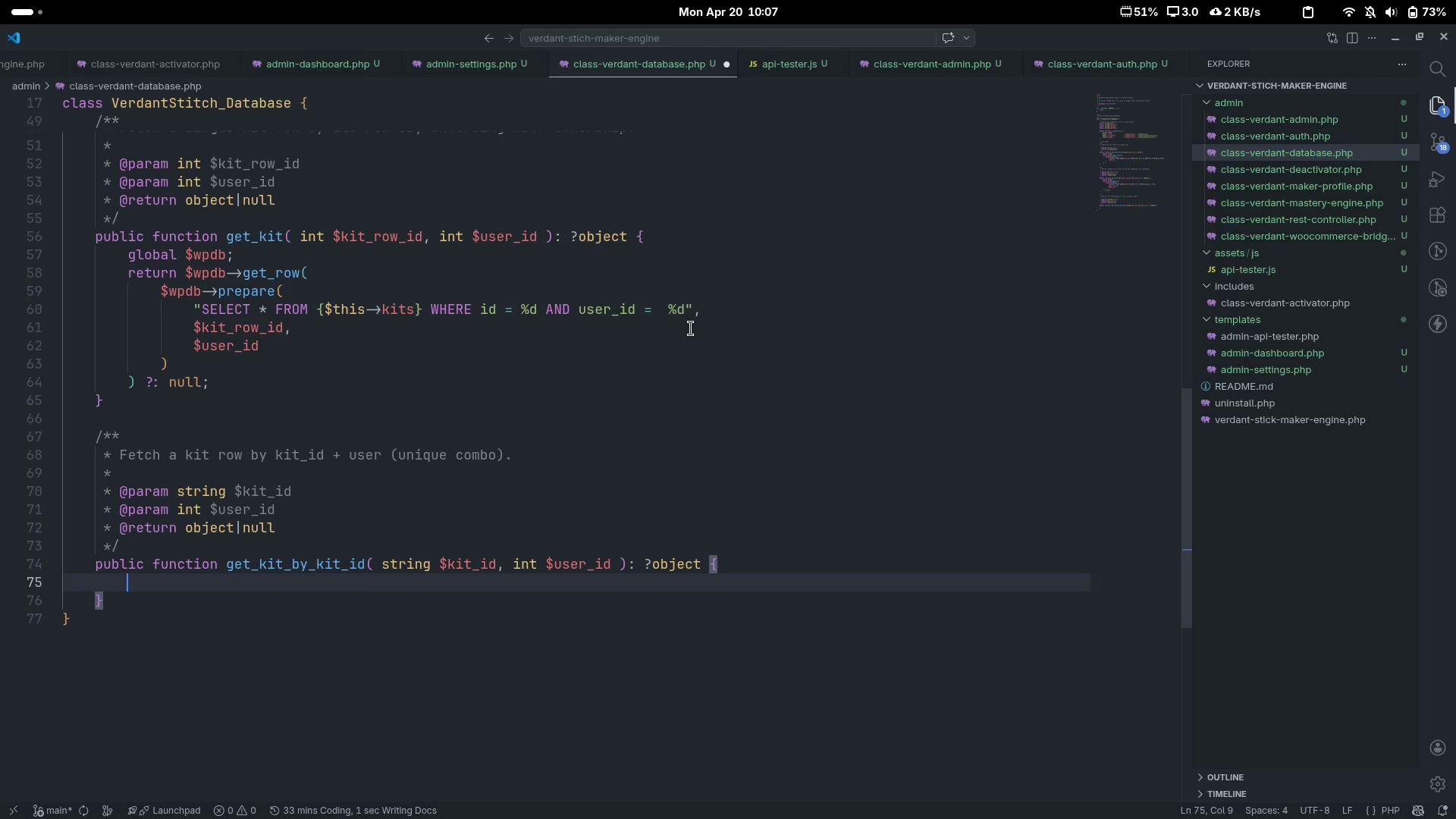 
 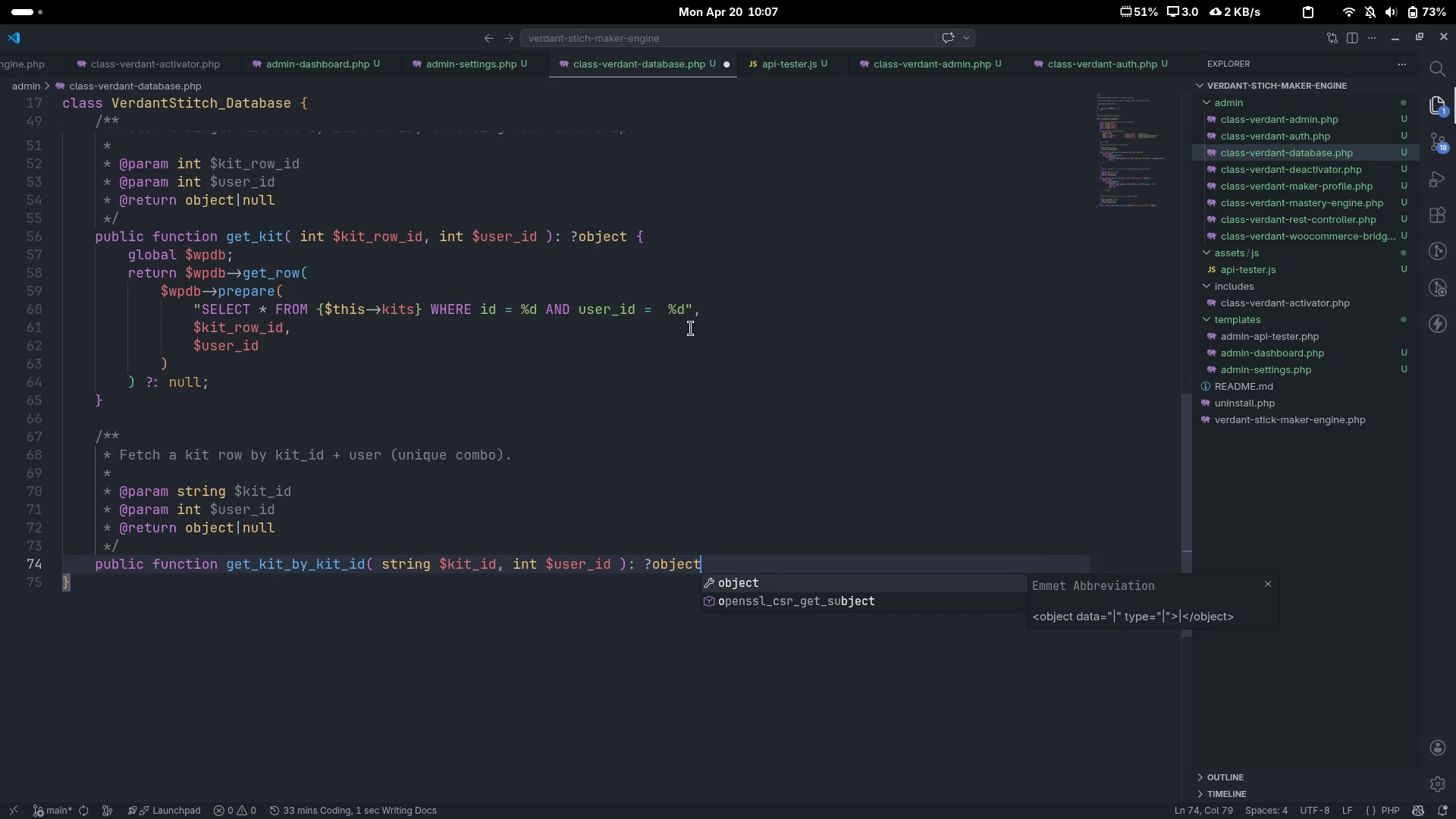 
key(Enter)
 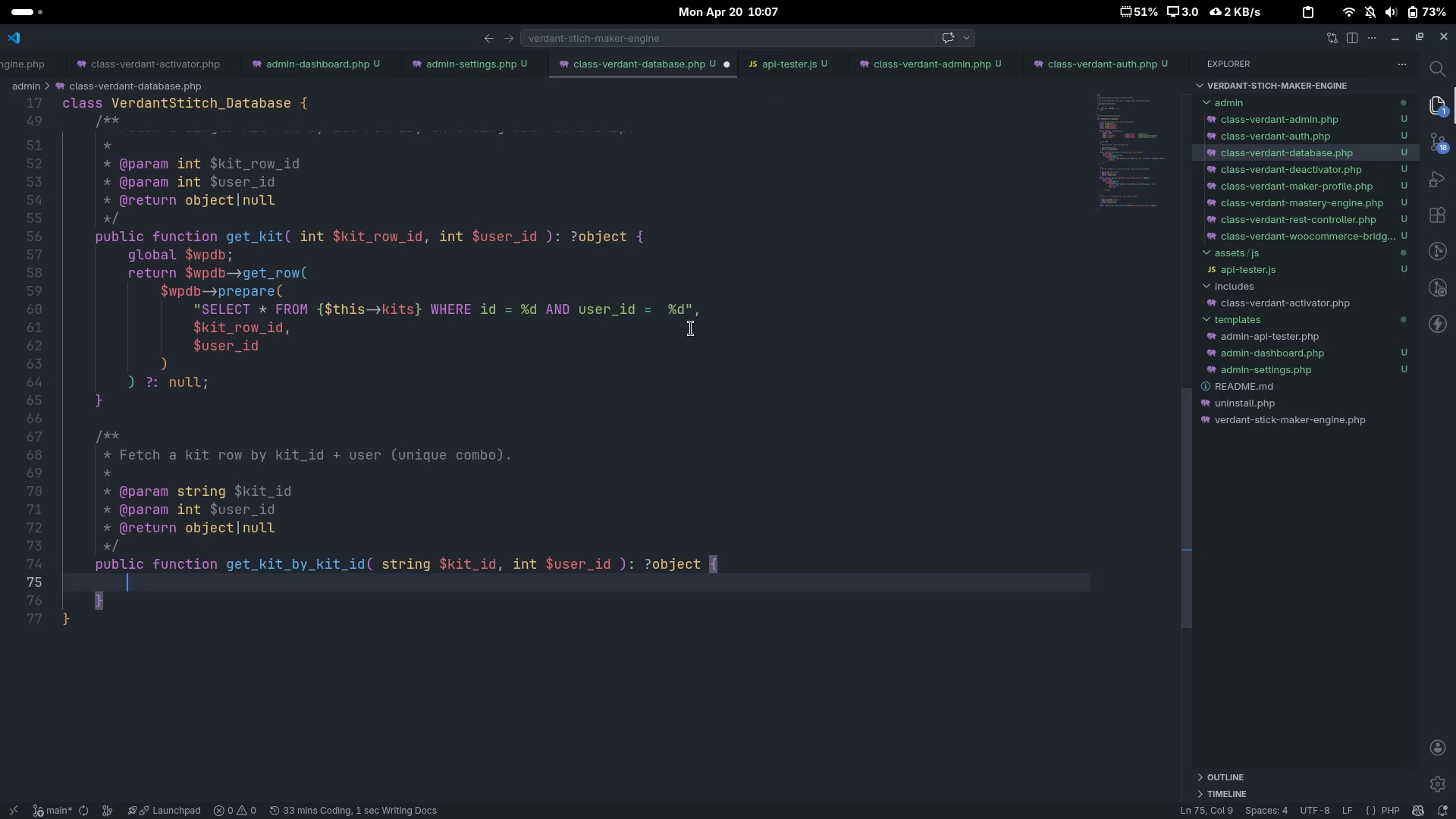 
type(global $w)
key(Tab)
type(;)
 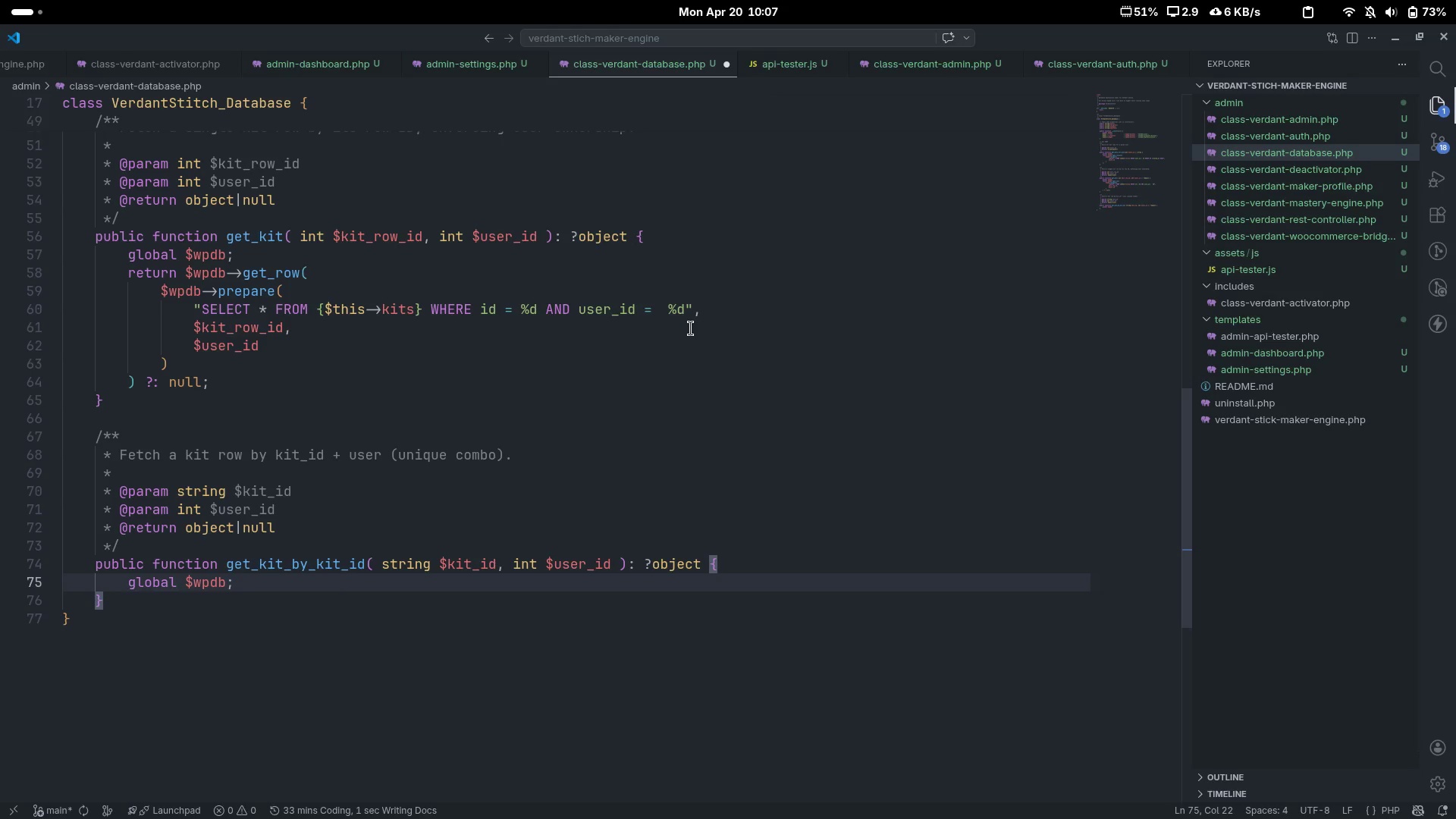 
key(Enter)
 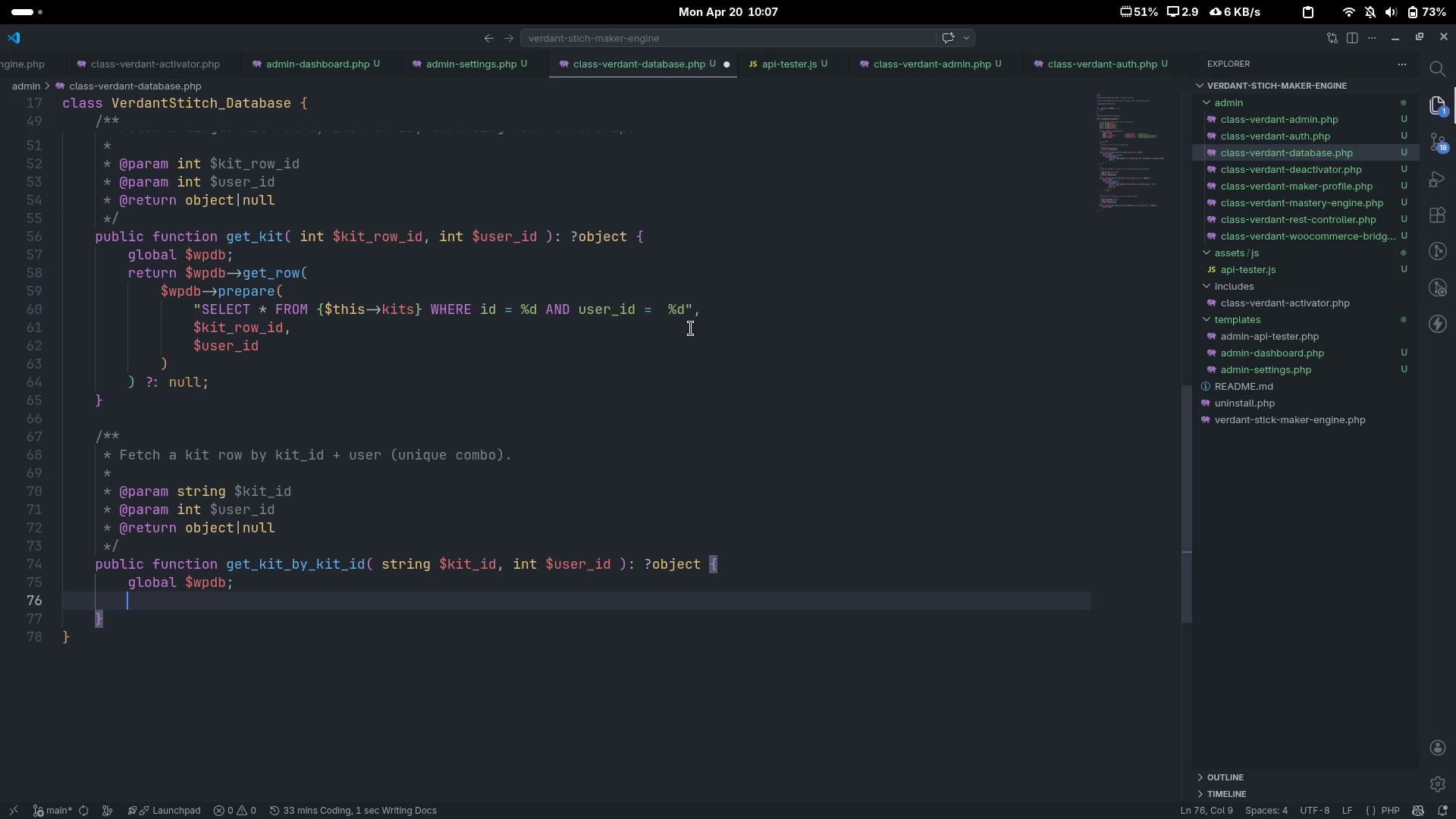 
type(retrn)
key(Backspace)
type(urn )
 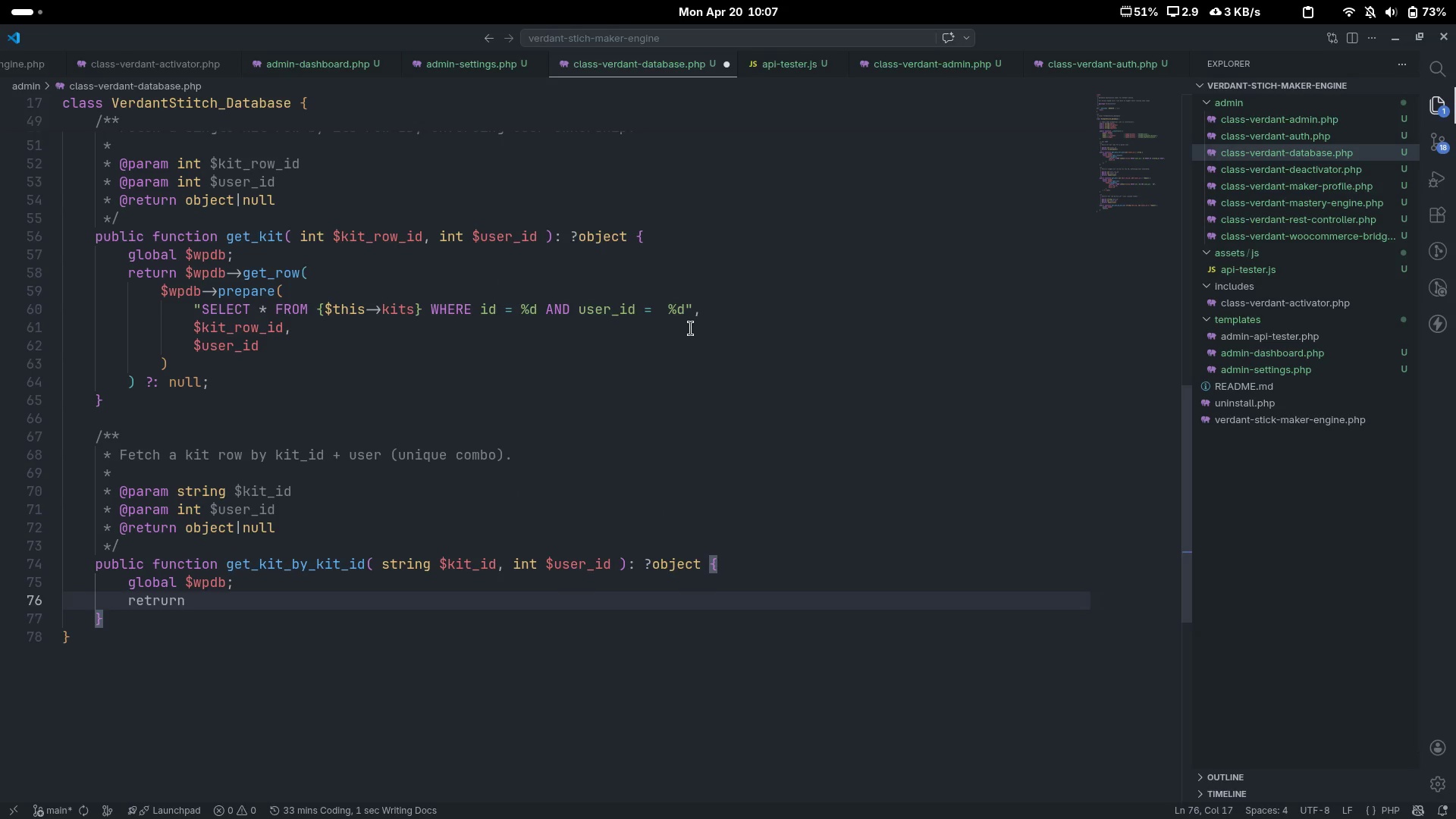 
key(Control+ControlLeft)
 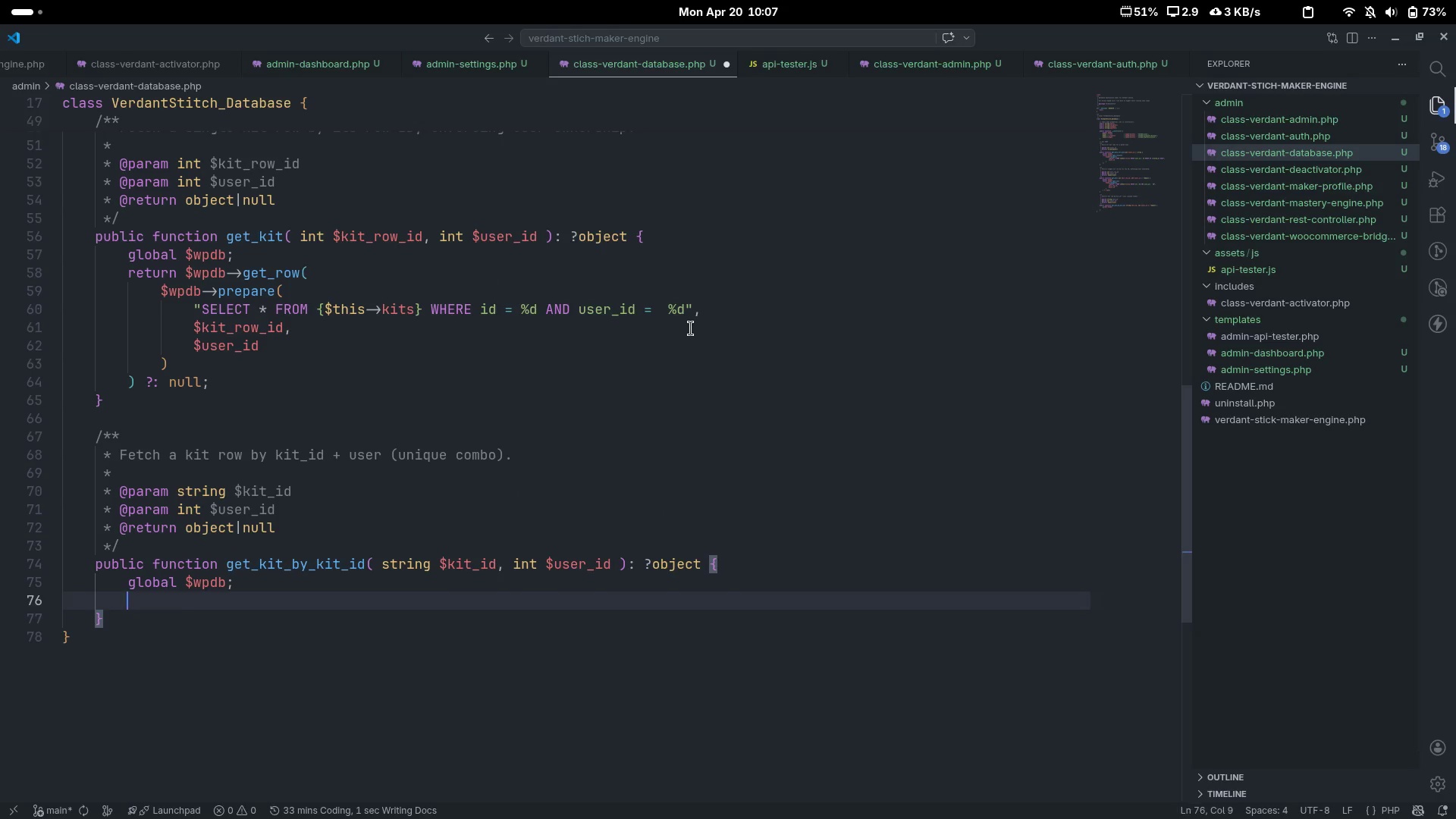 
key(Control+Backspace)
 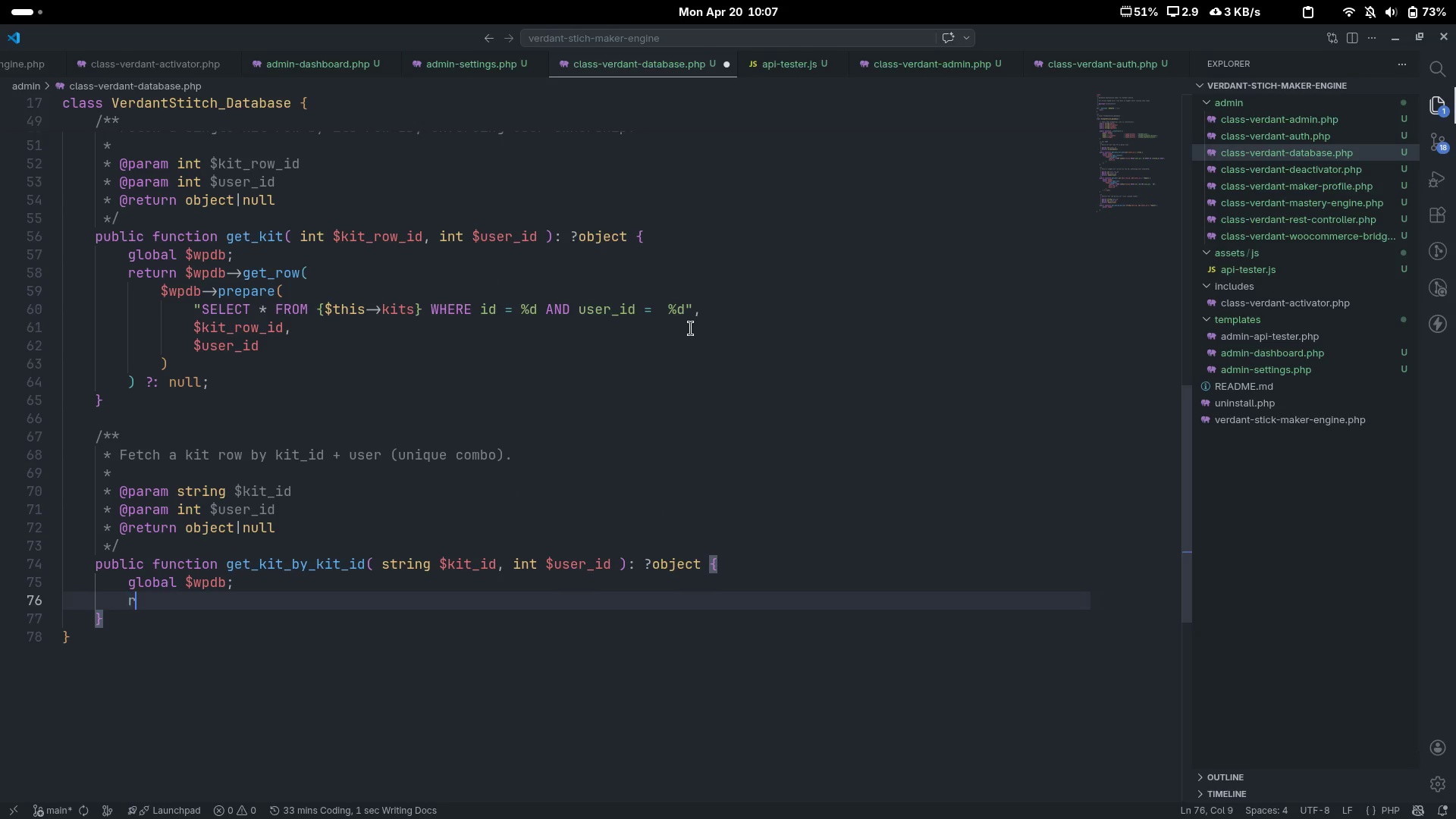 
type(return $wp)
key(Tab)
type(->get_row)
key(Escape)
type(()
 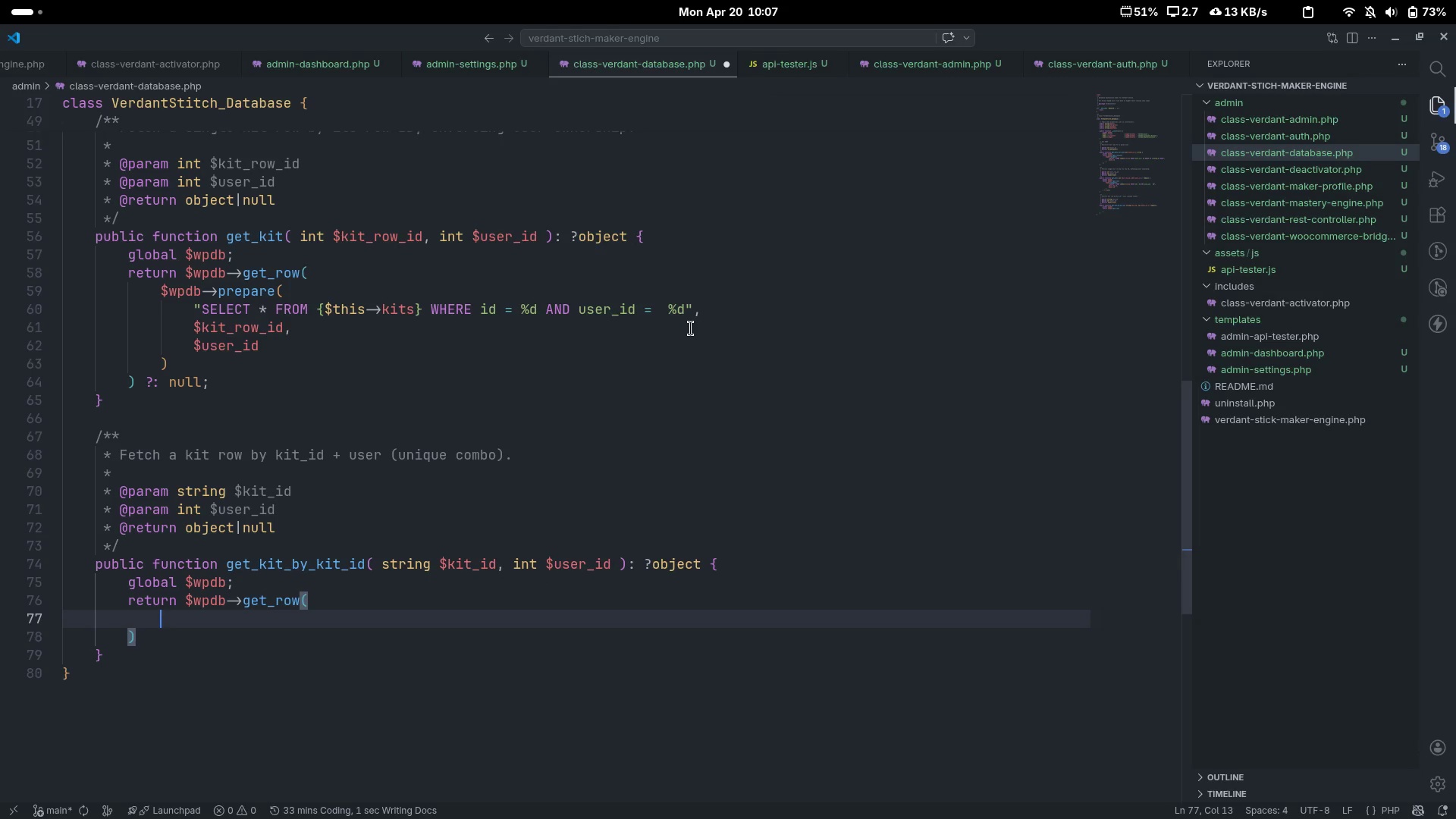 
 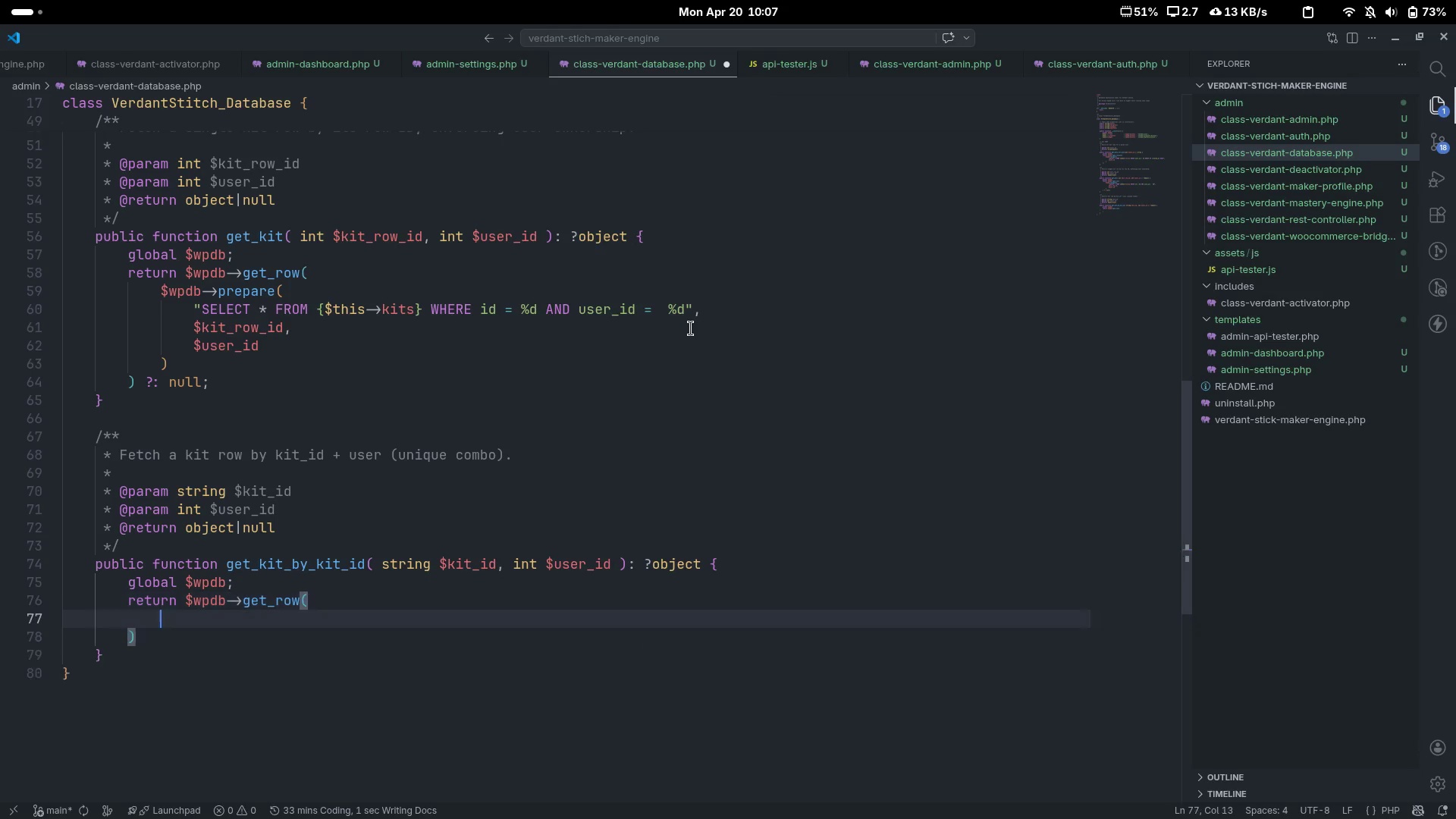 
key(Enter)
 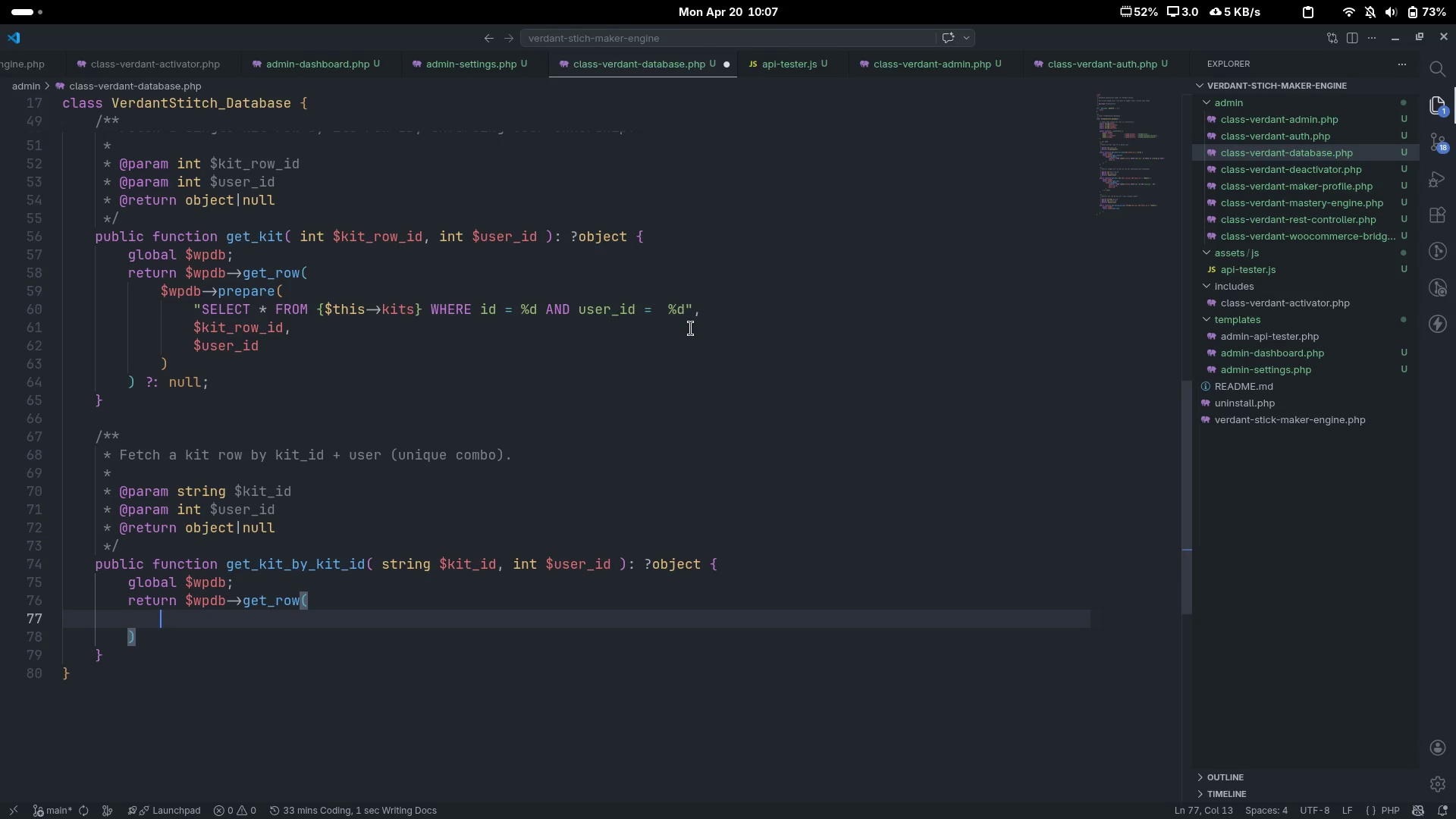 
type($wp)
key(Tab)
type(->re)
key(Backspace)
key(Backspace)
type(prepate)
key(Backspace)
key(Backspace)
type(re()
 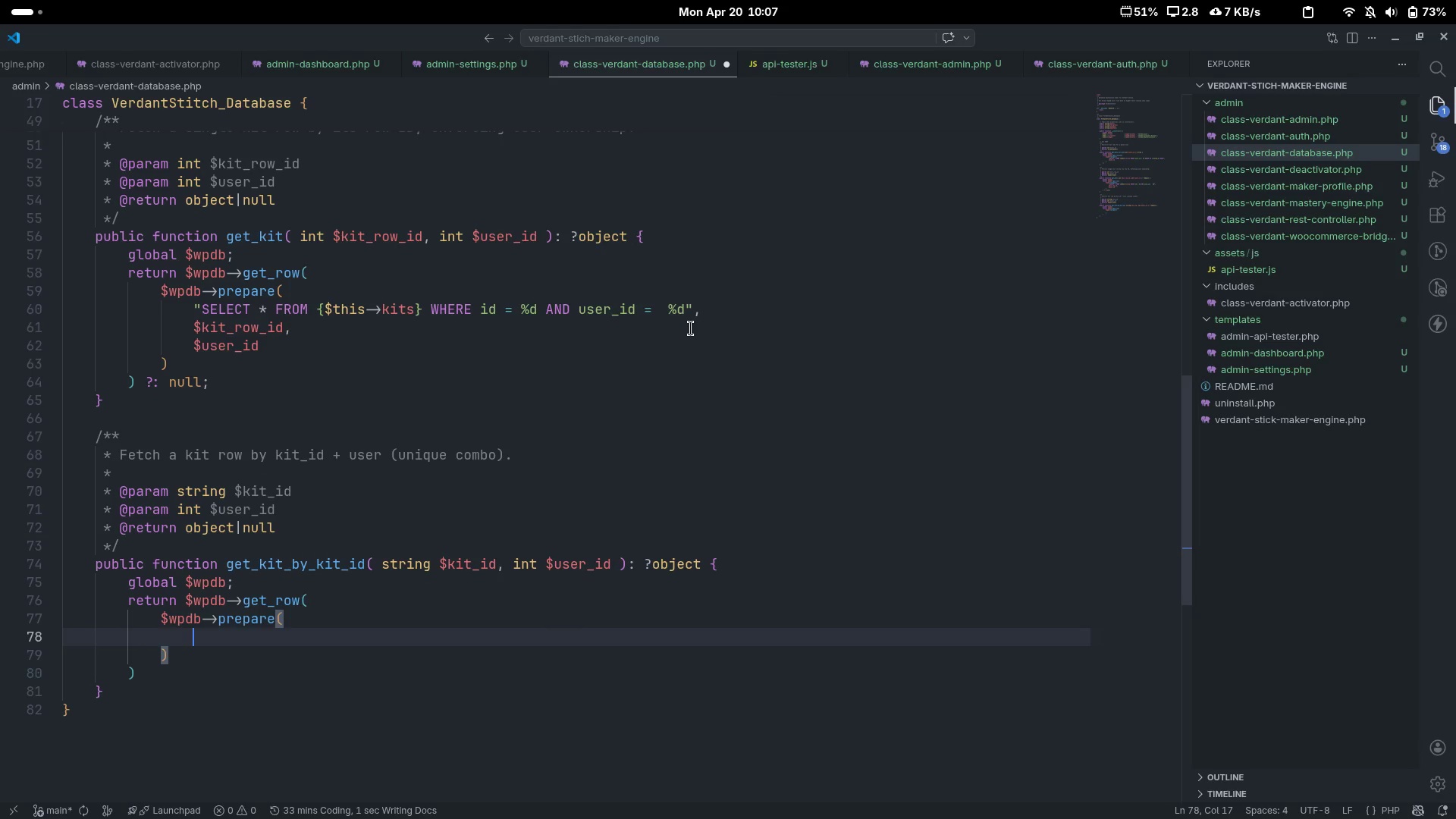 
 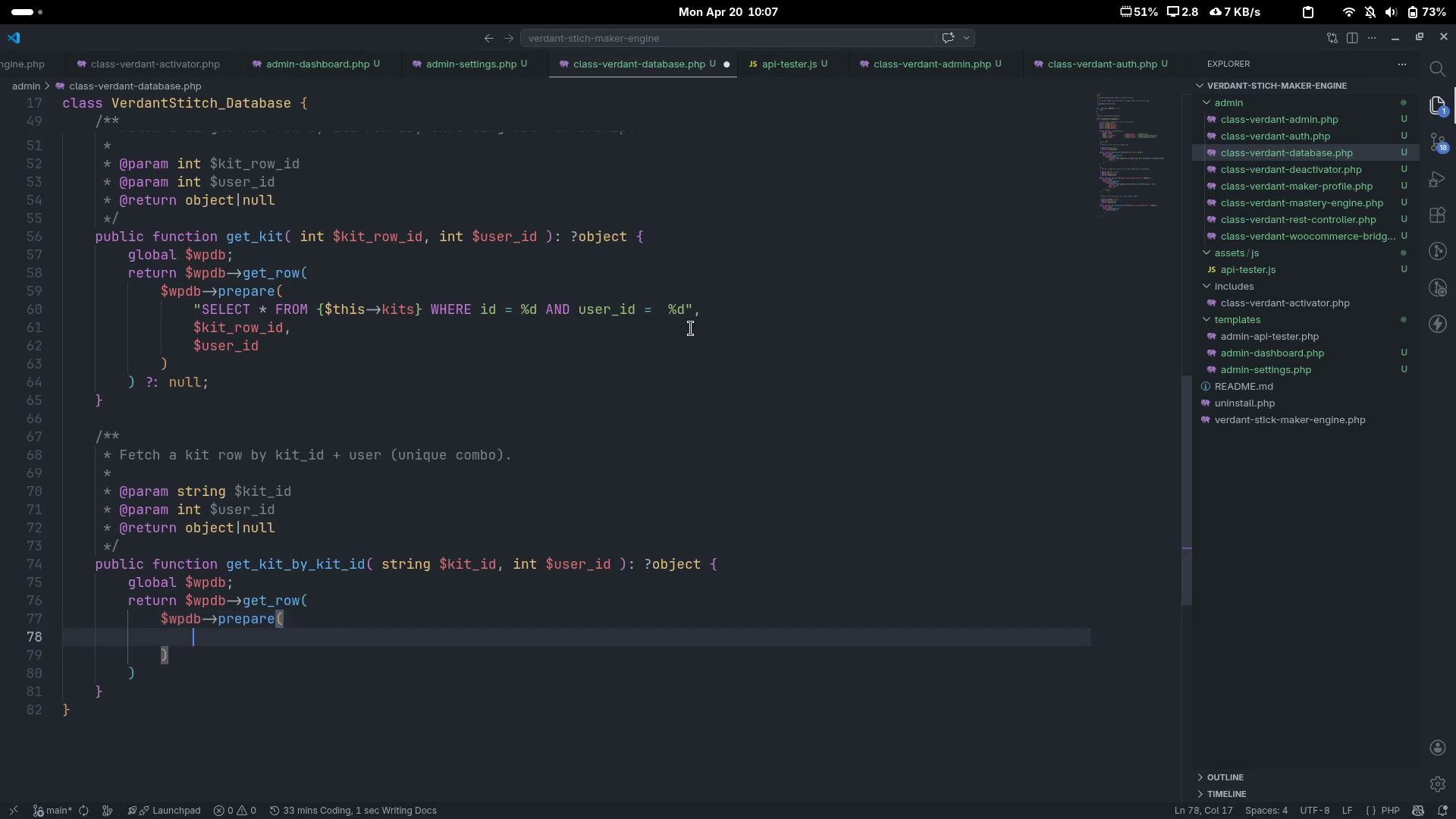 
key(Enter)
 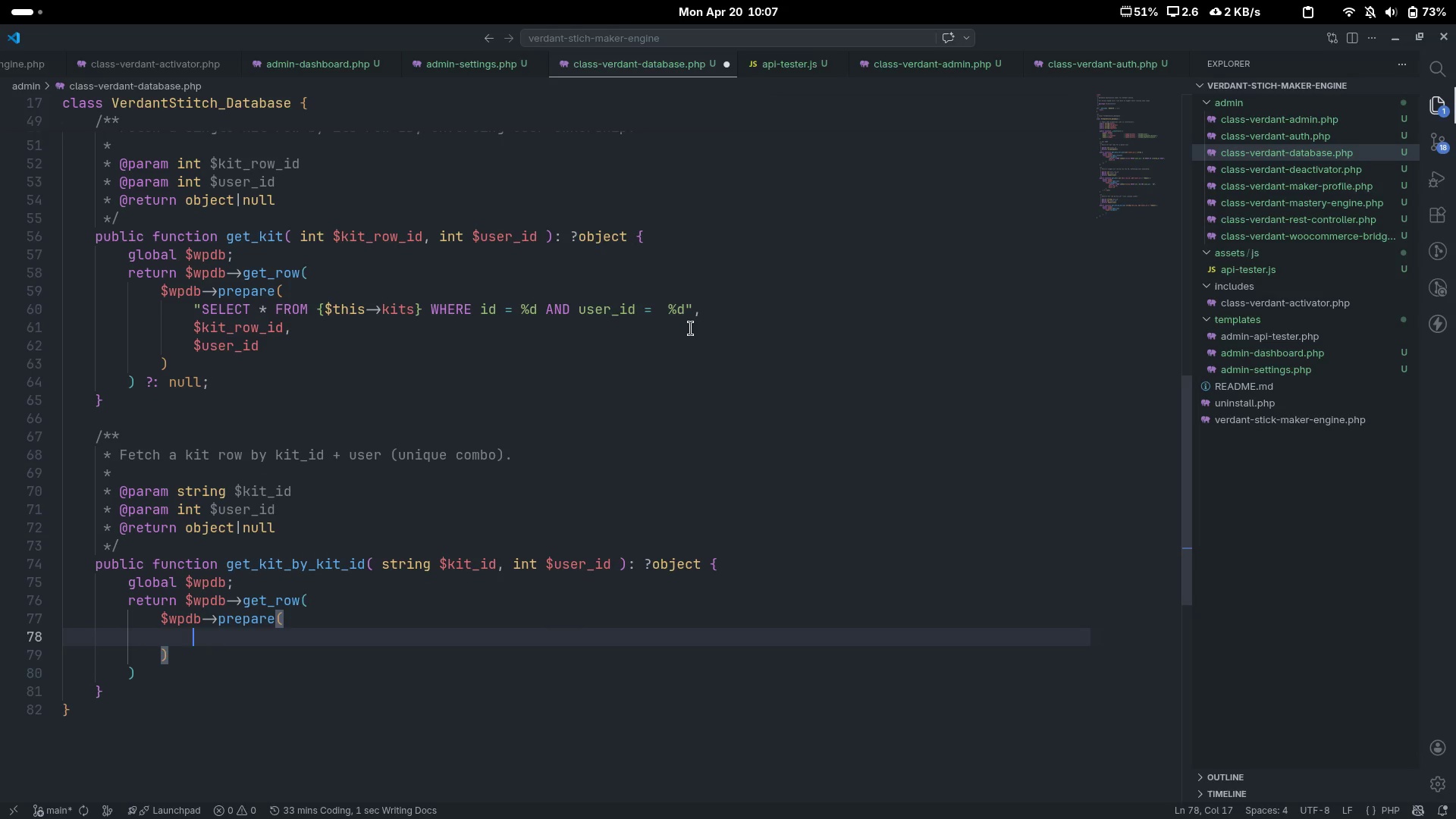 
key(Shift+Quote)
 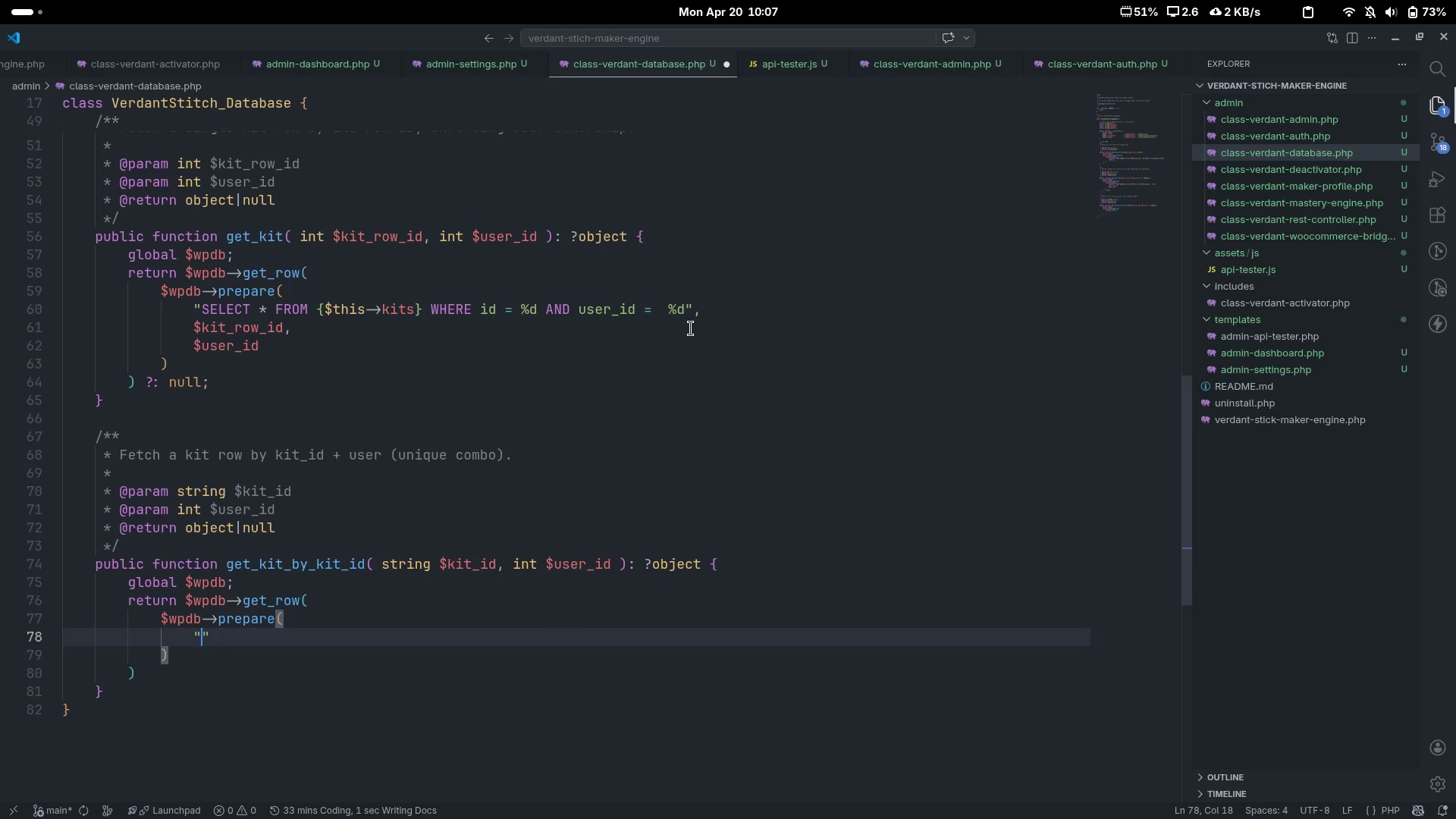 
key(Shift+Quote)
 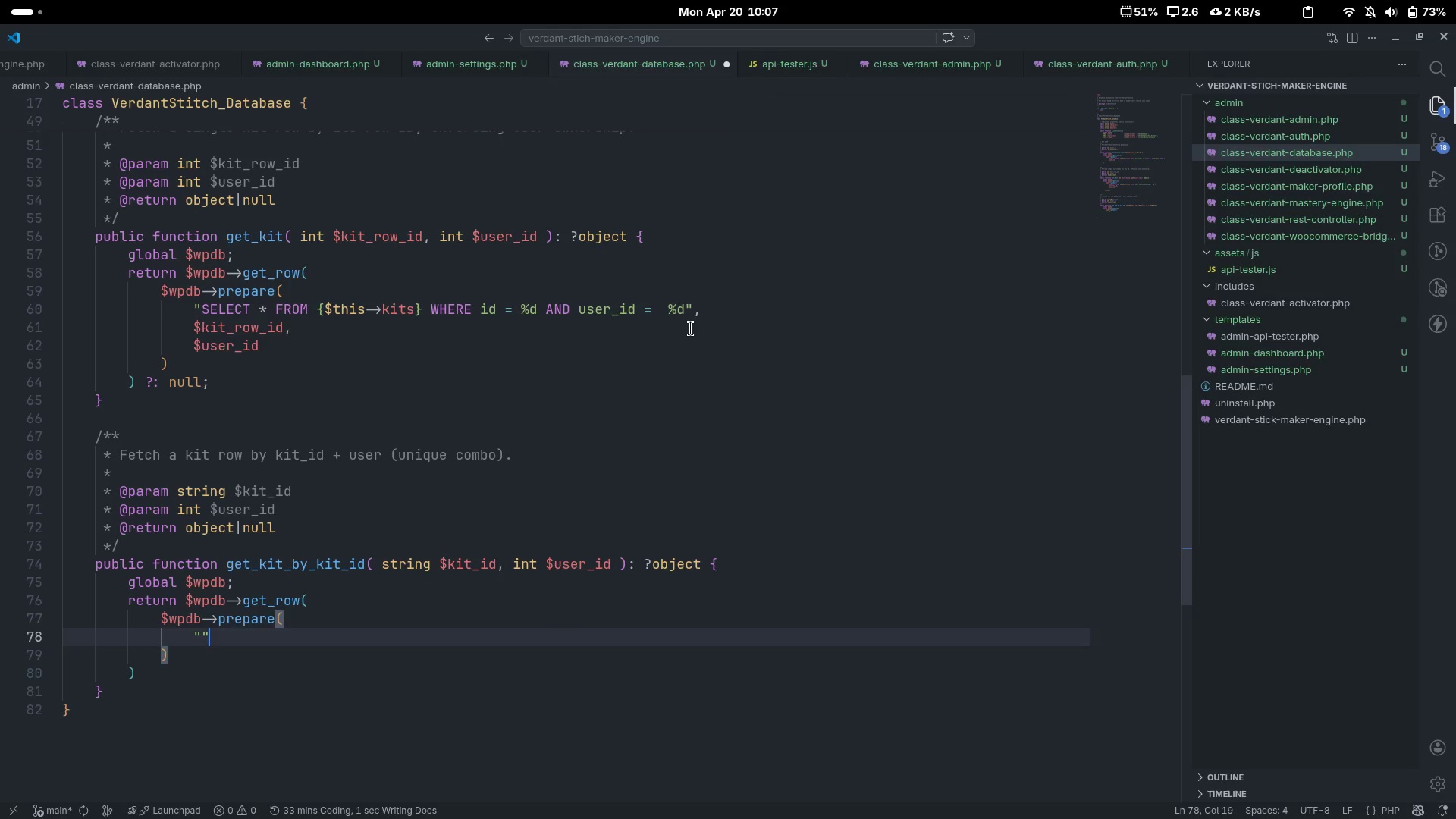 
key(ArrowLeft)
 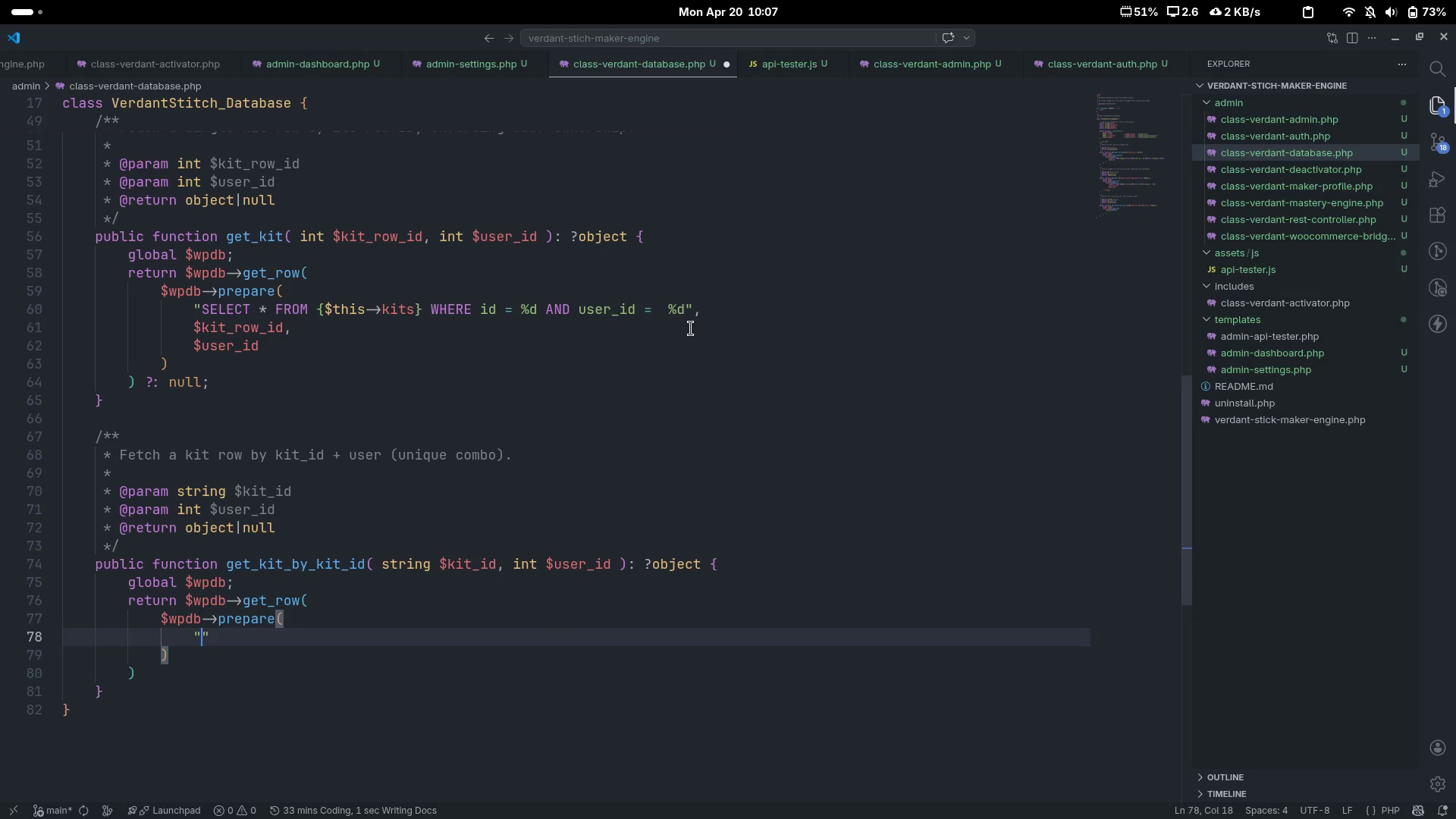 
type(SELECT * FROM {})
 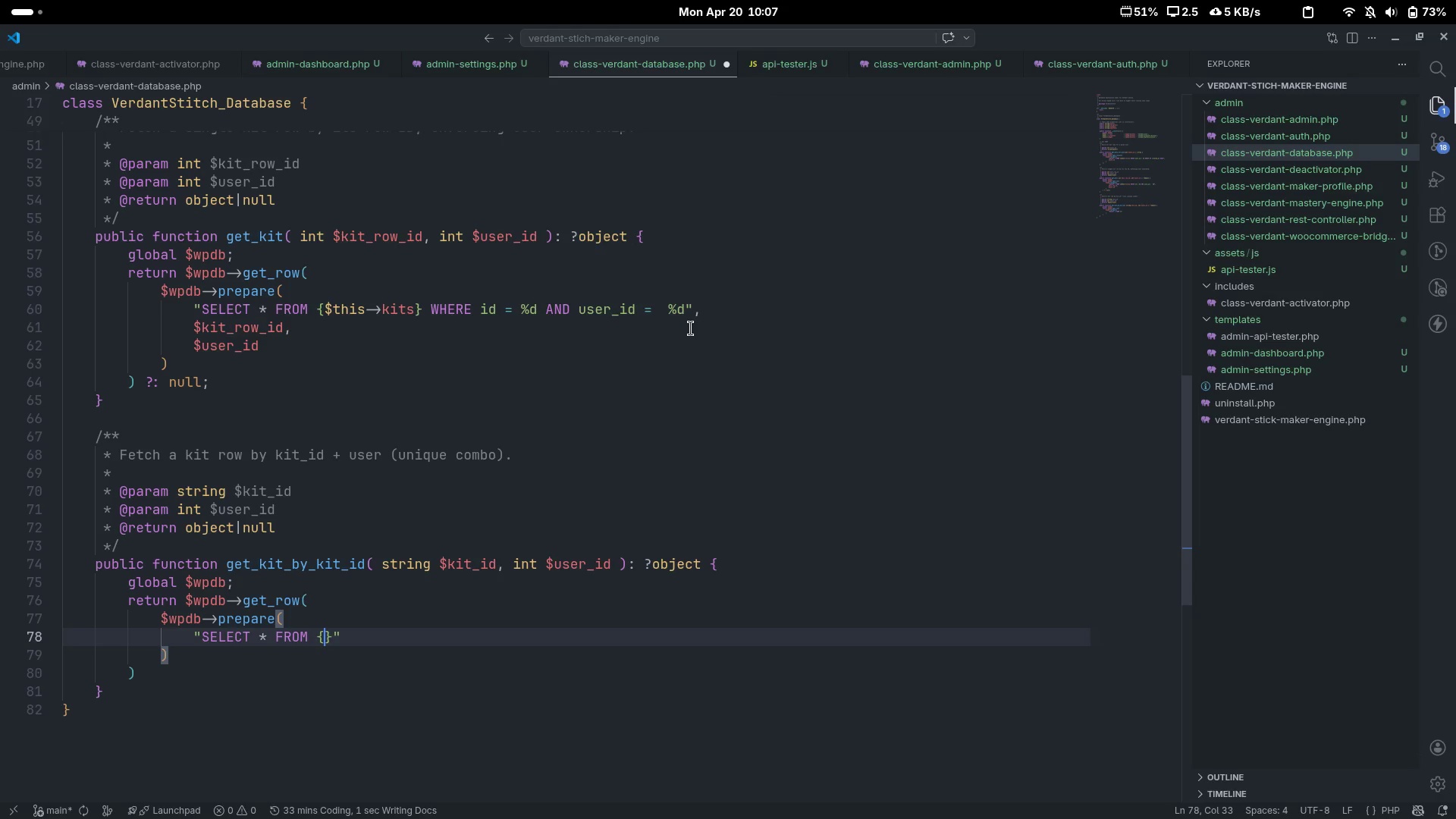 
 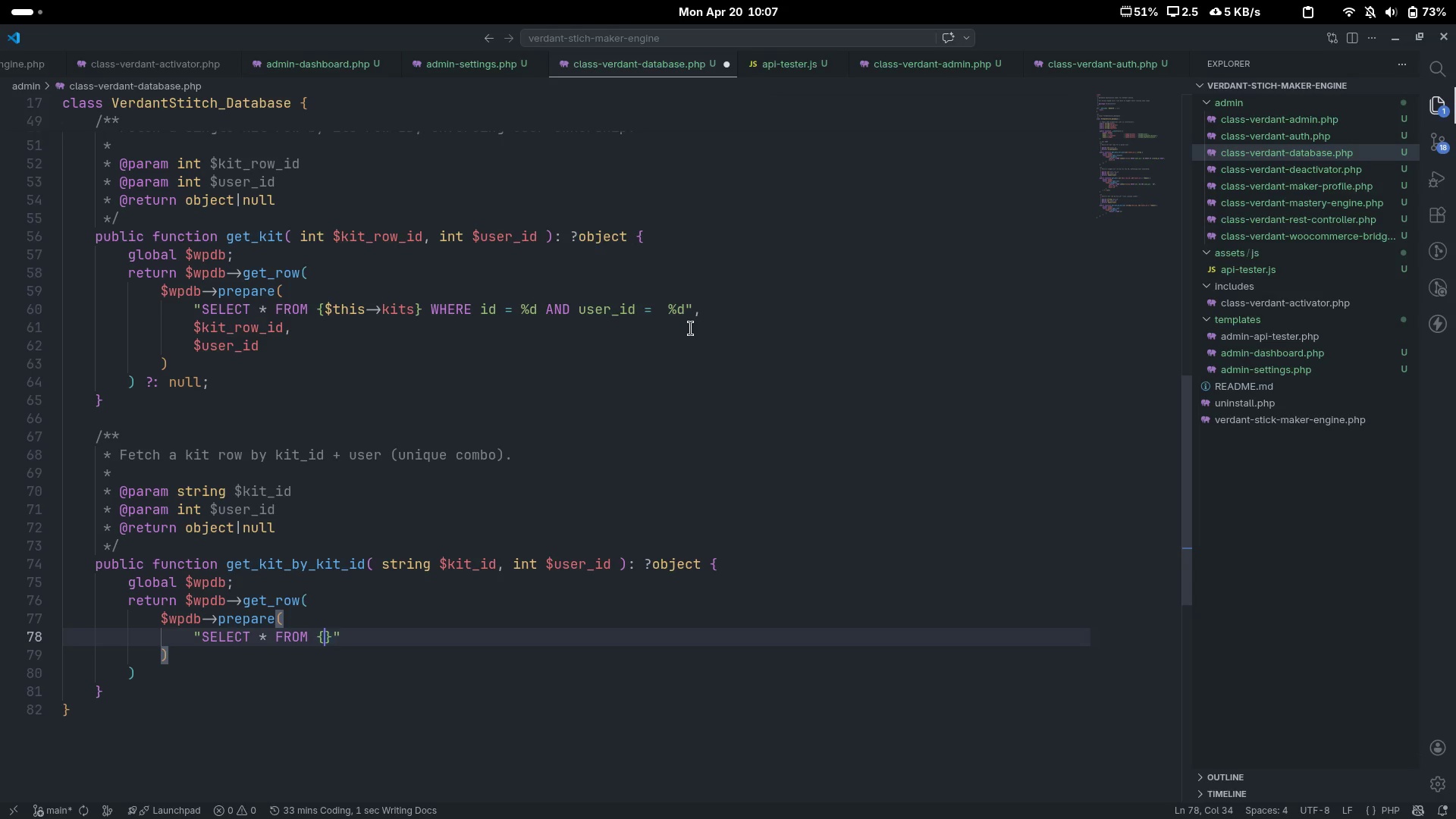 
key(ArrowLeft)
 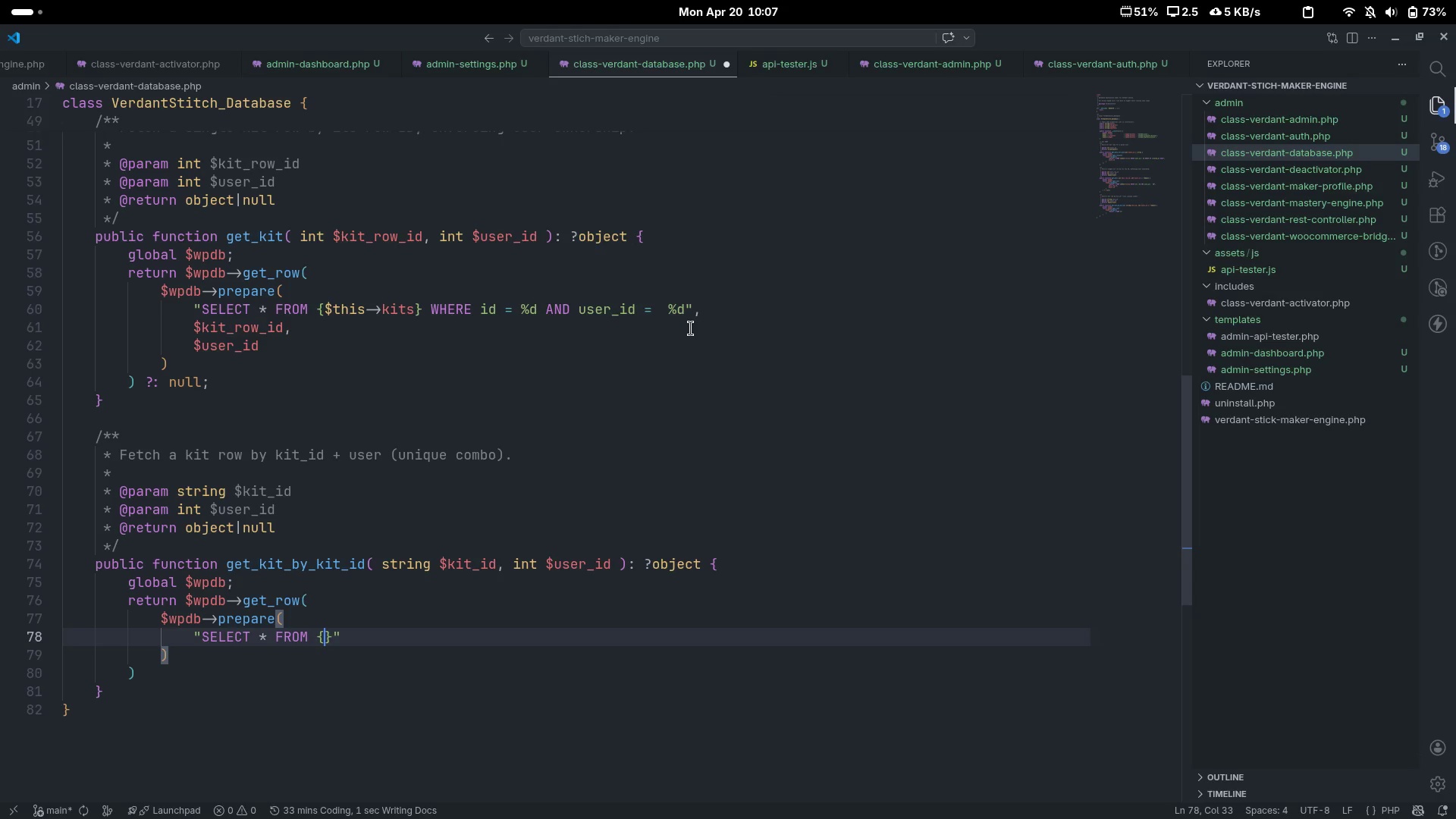 
type($this->kits)
 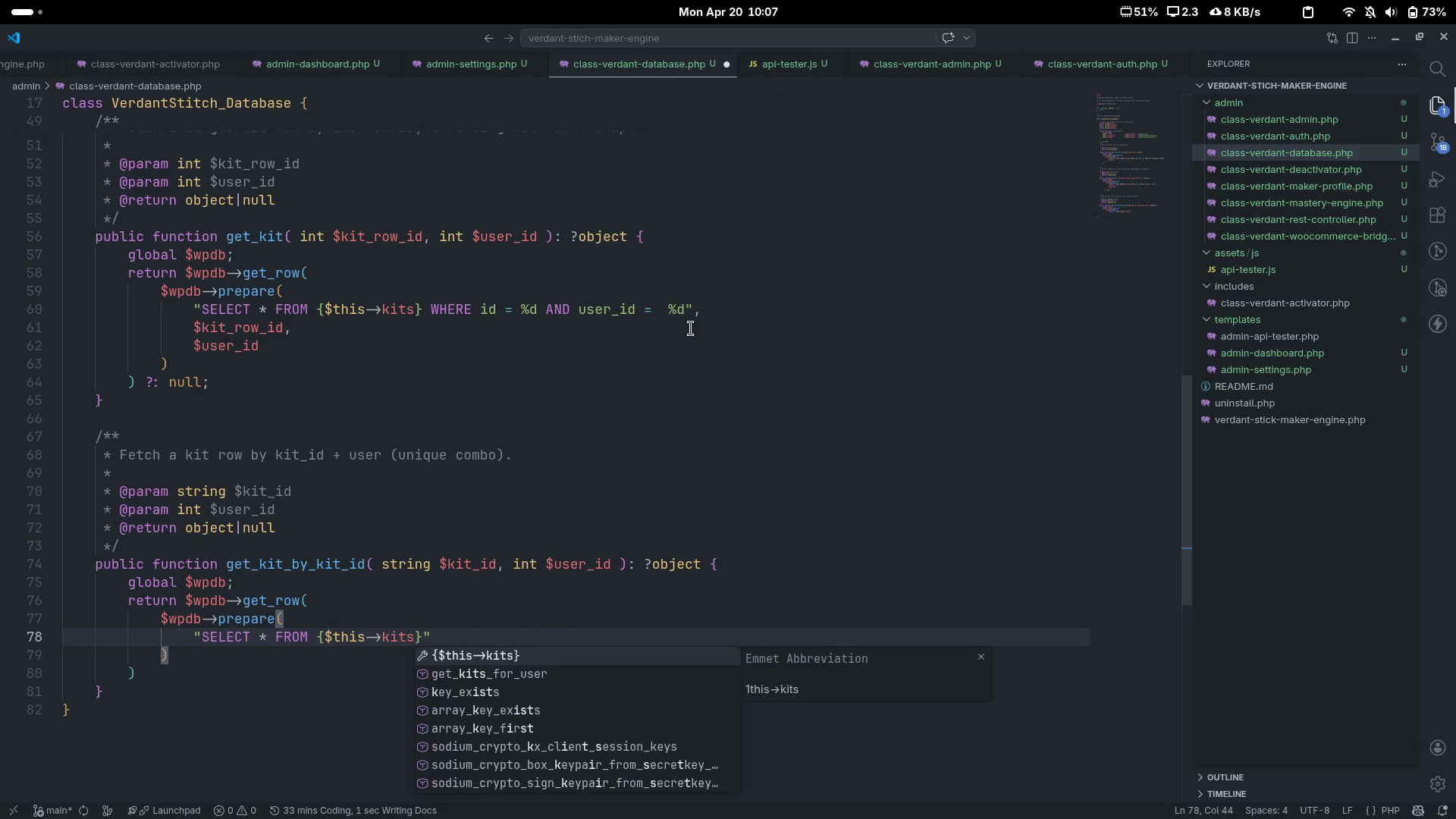 
key(ArrowRight)
 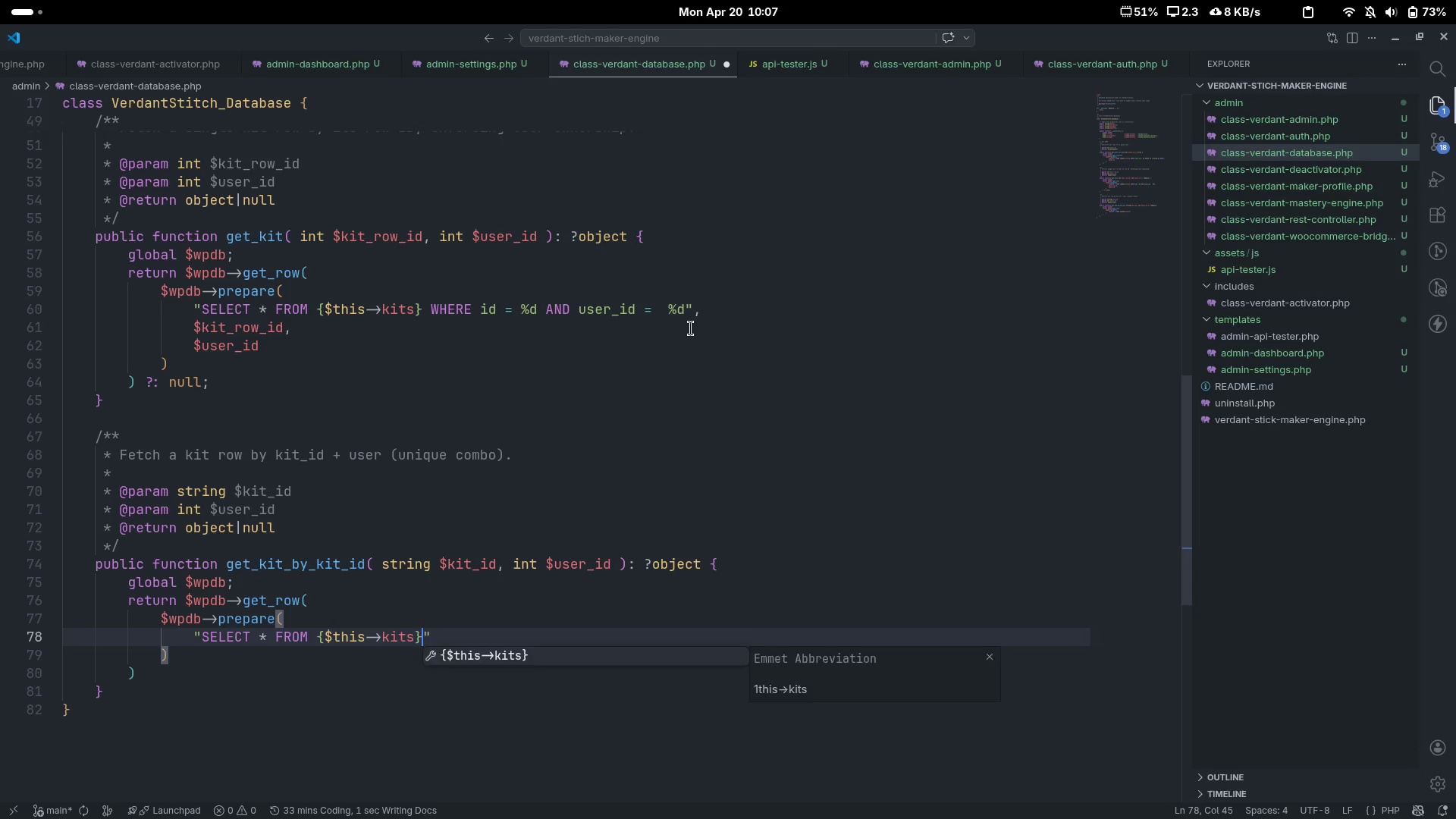 
type( WHERE kit_id = %s AND usr)
key(Backspace)
key(Backspace)
key(Backspace)
type(user_id = %d)
 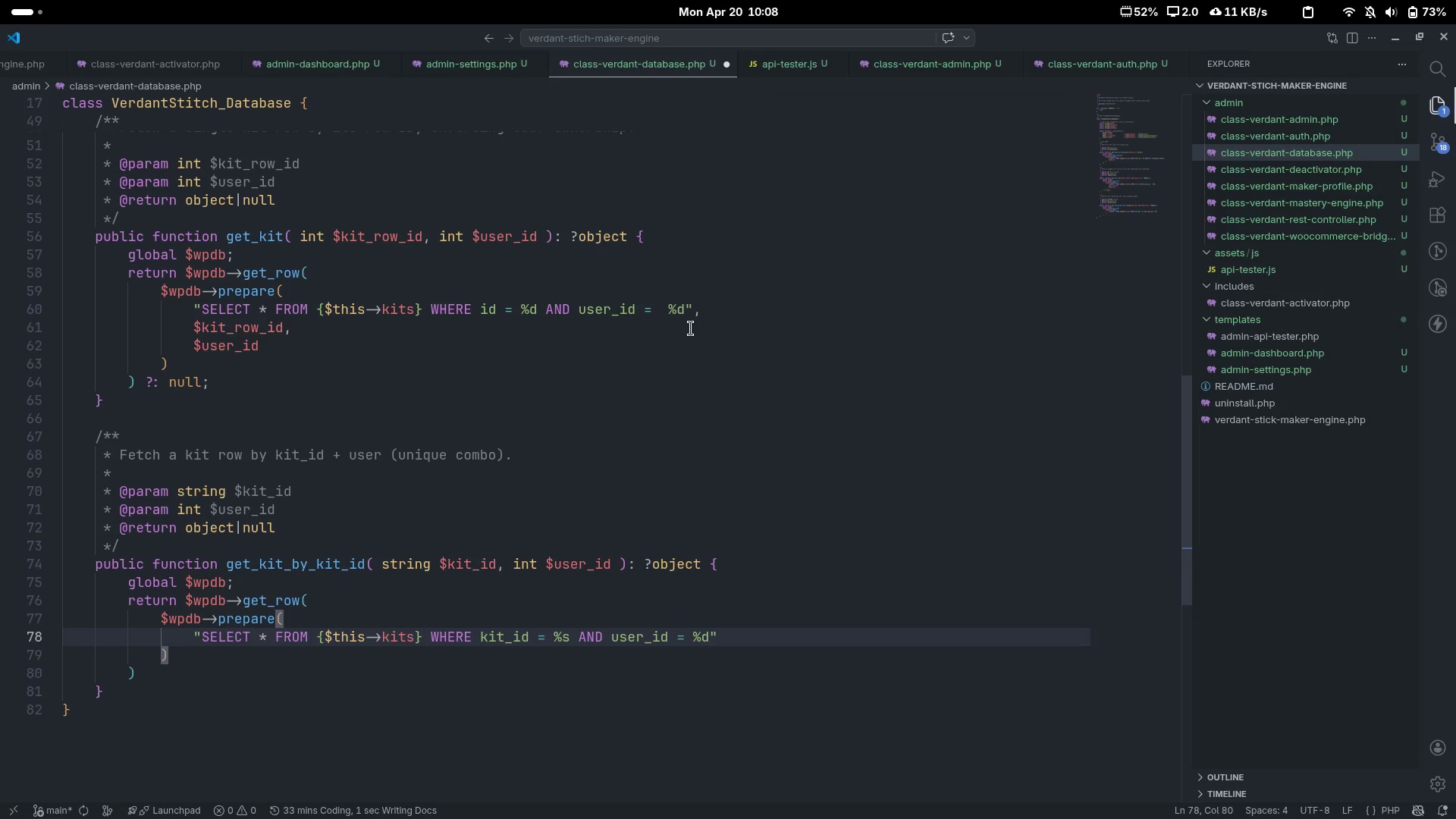 
key(ArrowRight)
 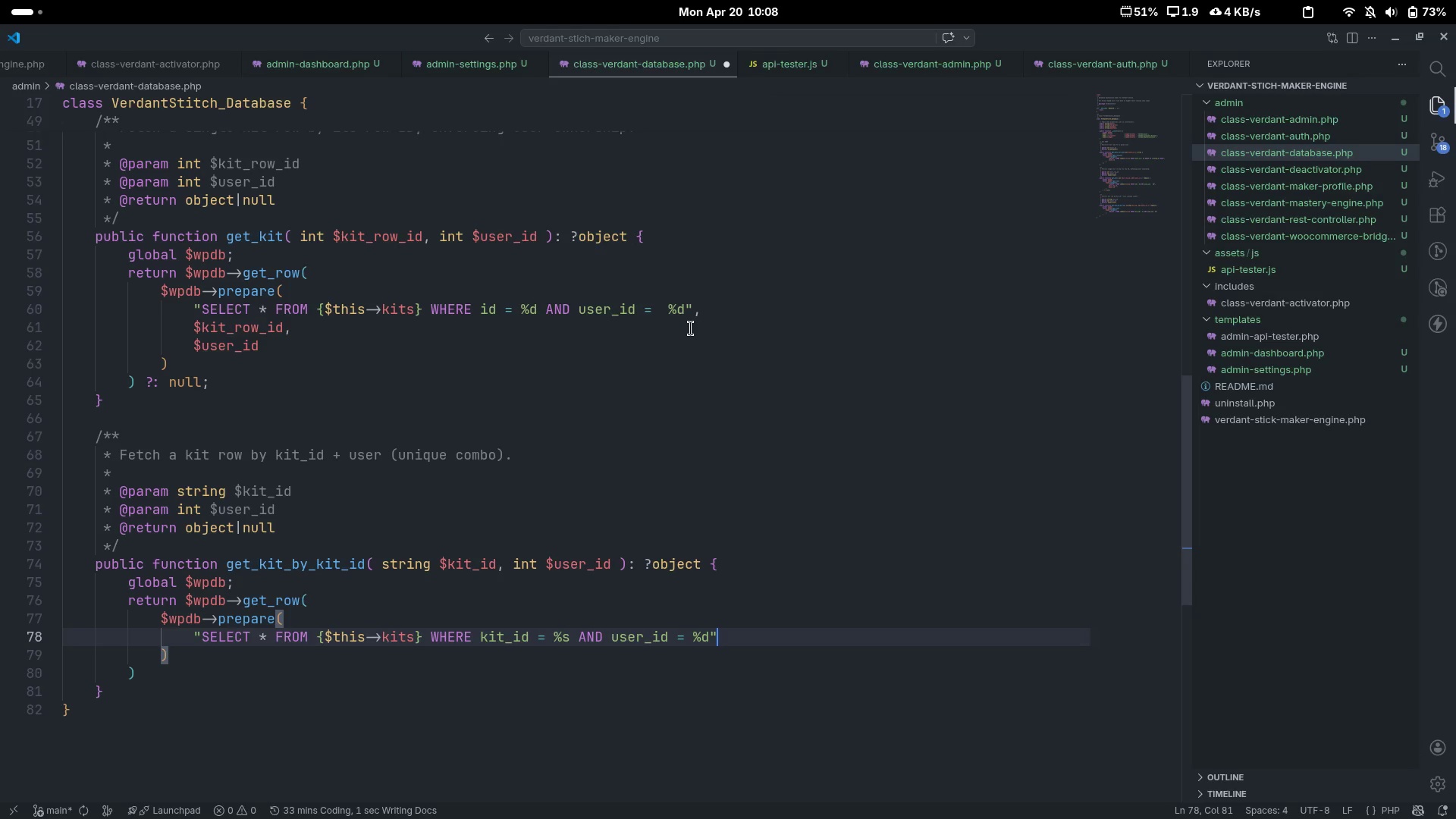 
key(Comma)
 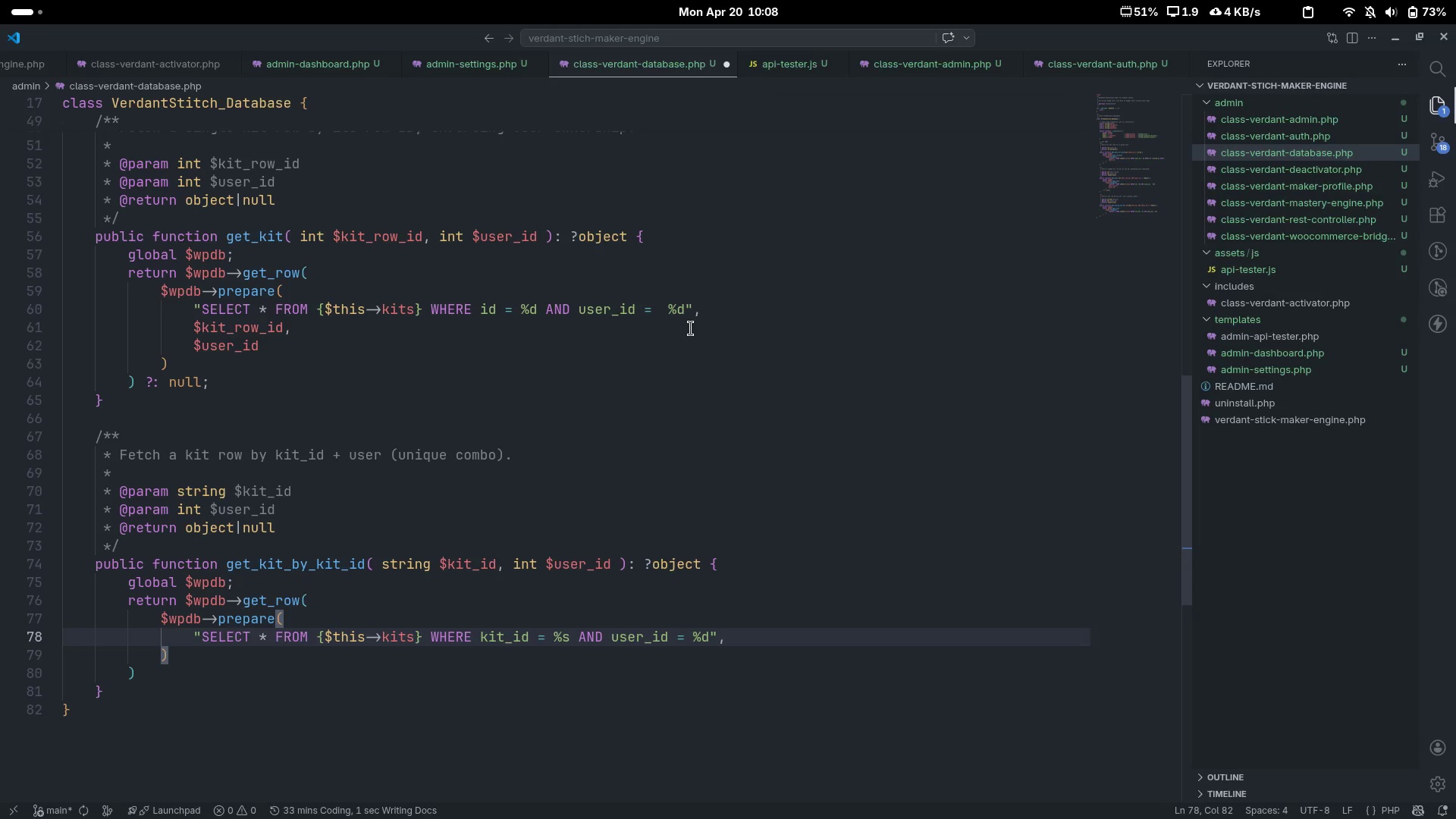 
key(Enter)
 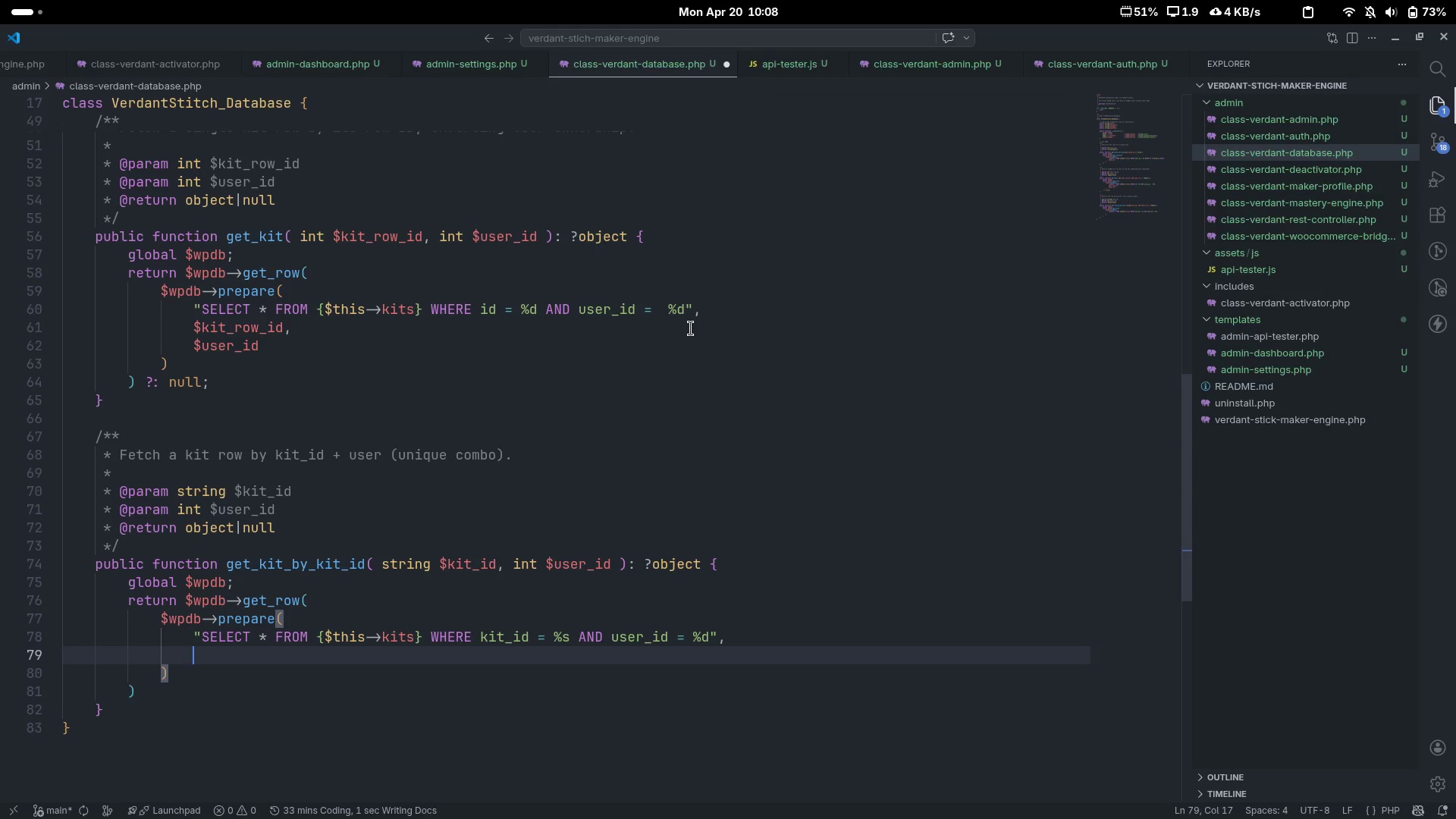 
type($kit)
key(Tab)
type(,)
 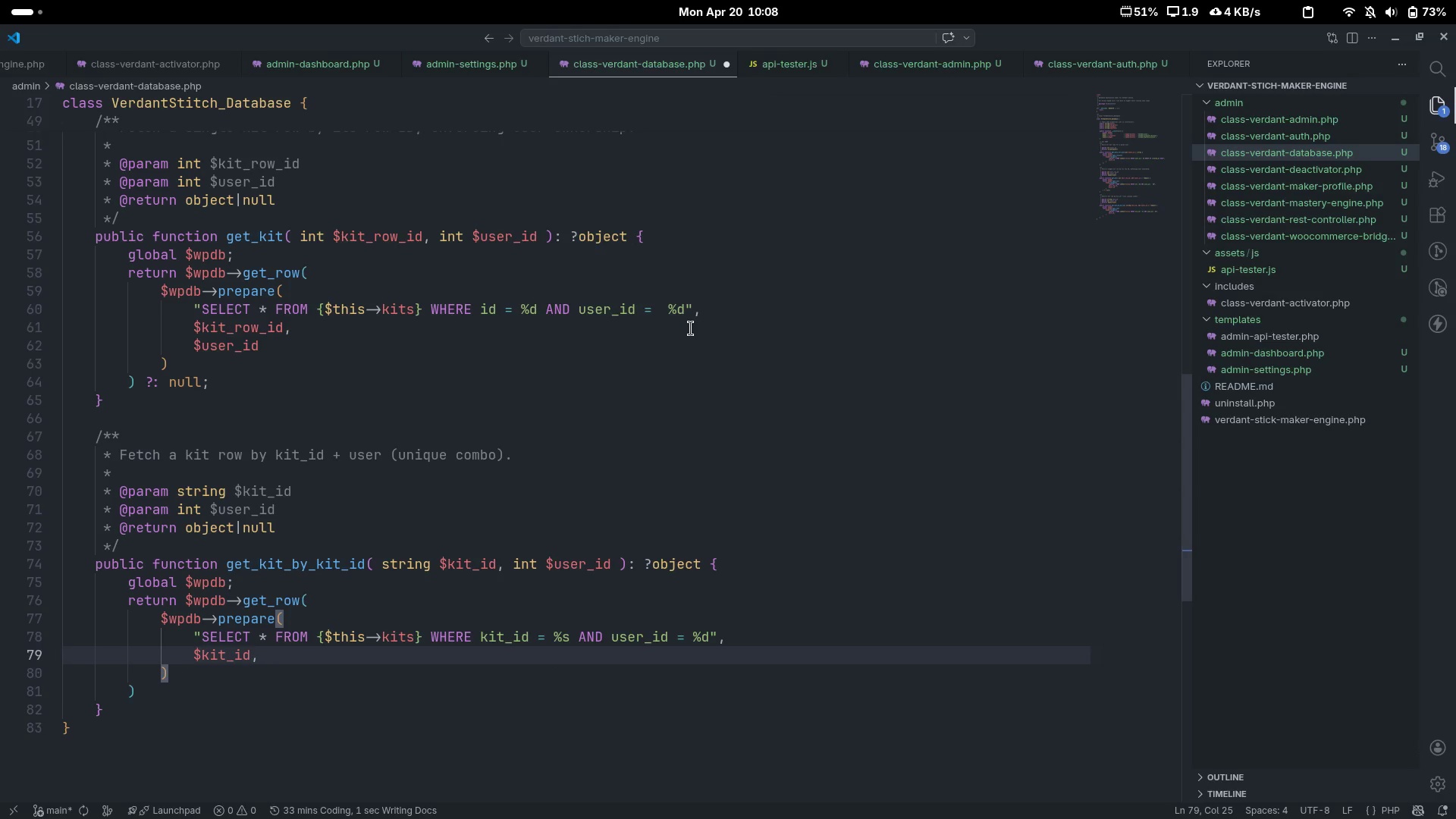 
key(Enter)
 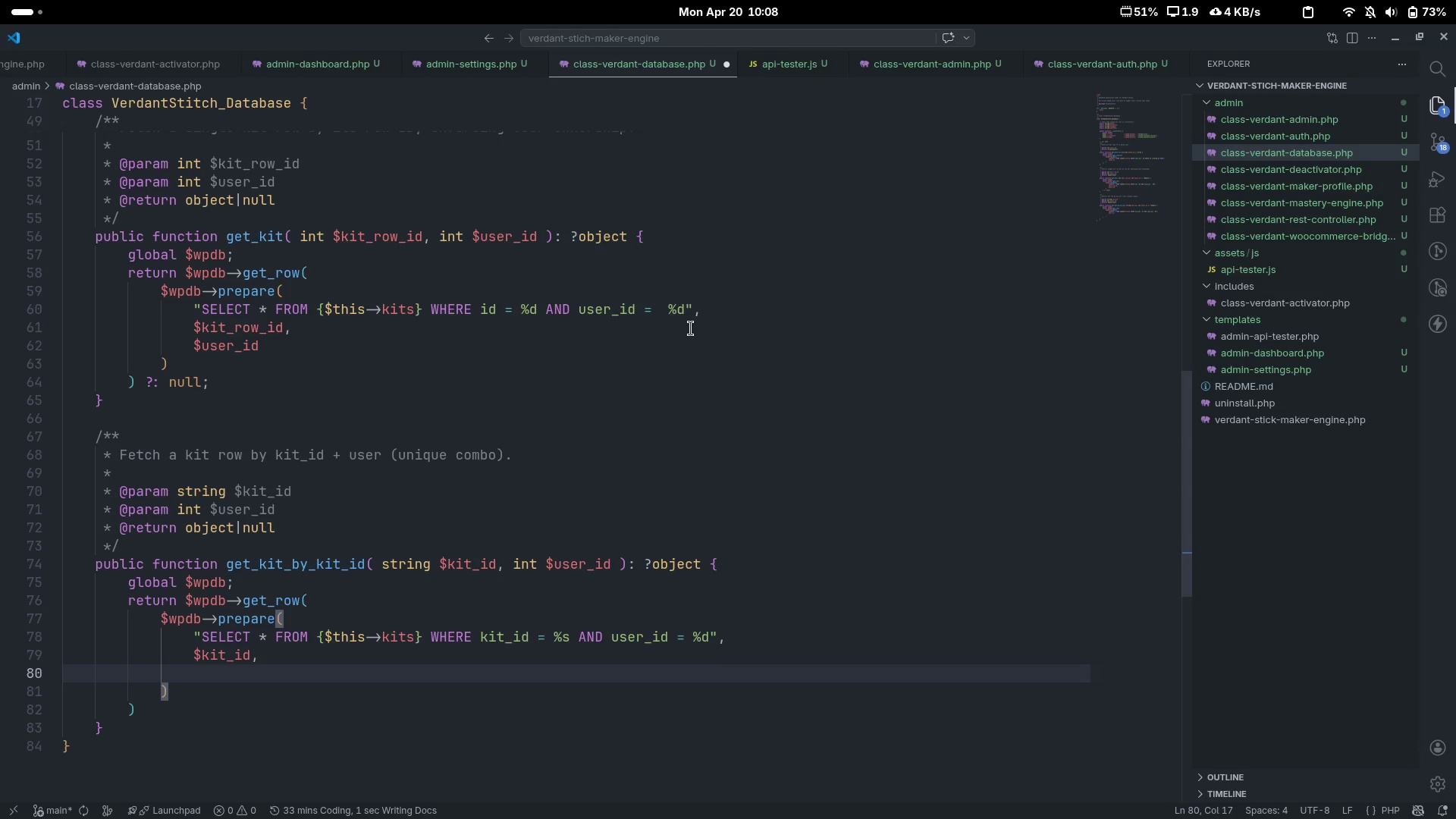 
type($use)
key(Tab)
 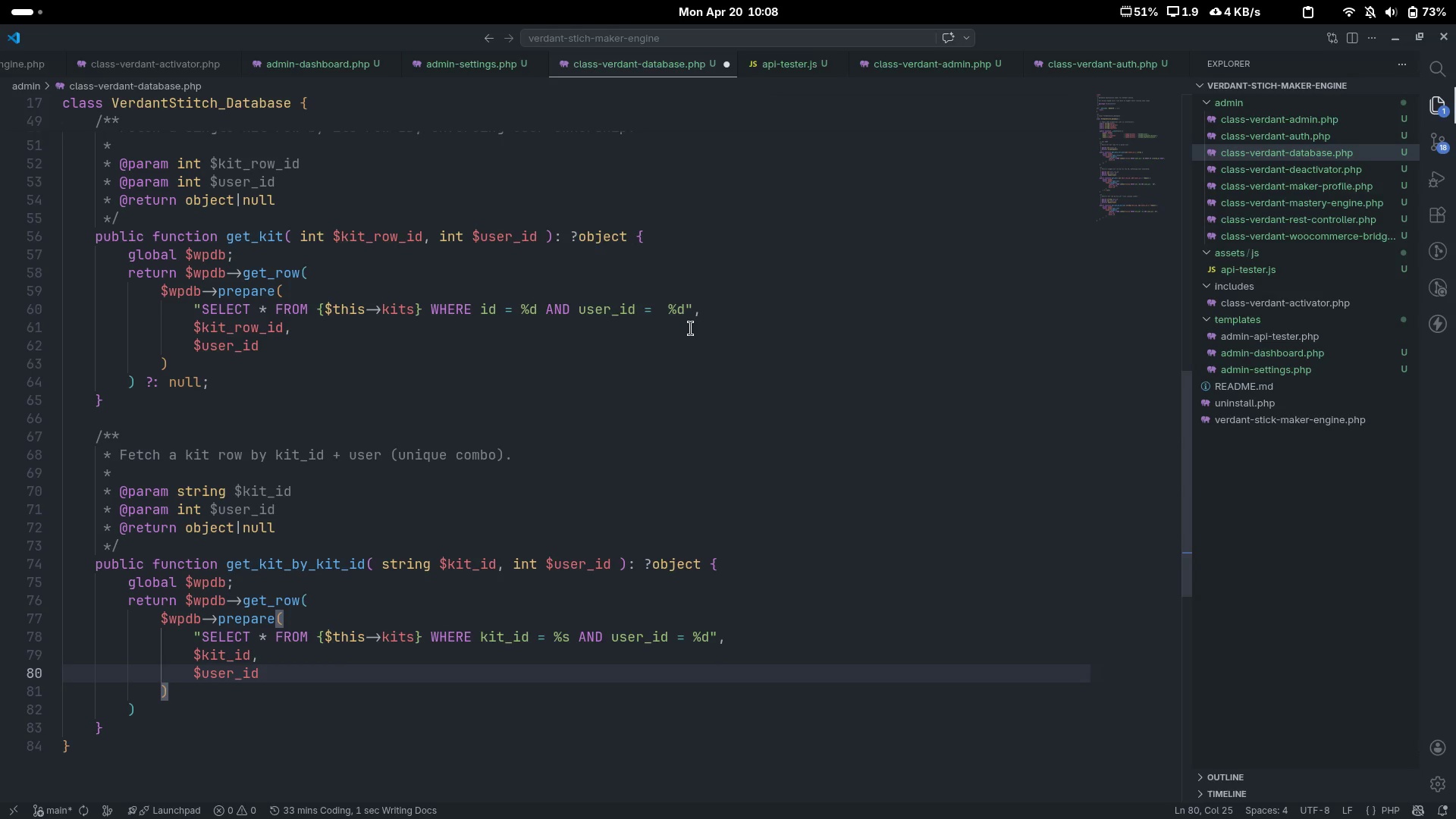 
key(ArrowDown)
 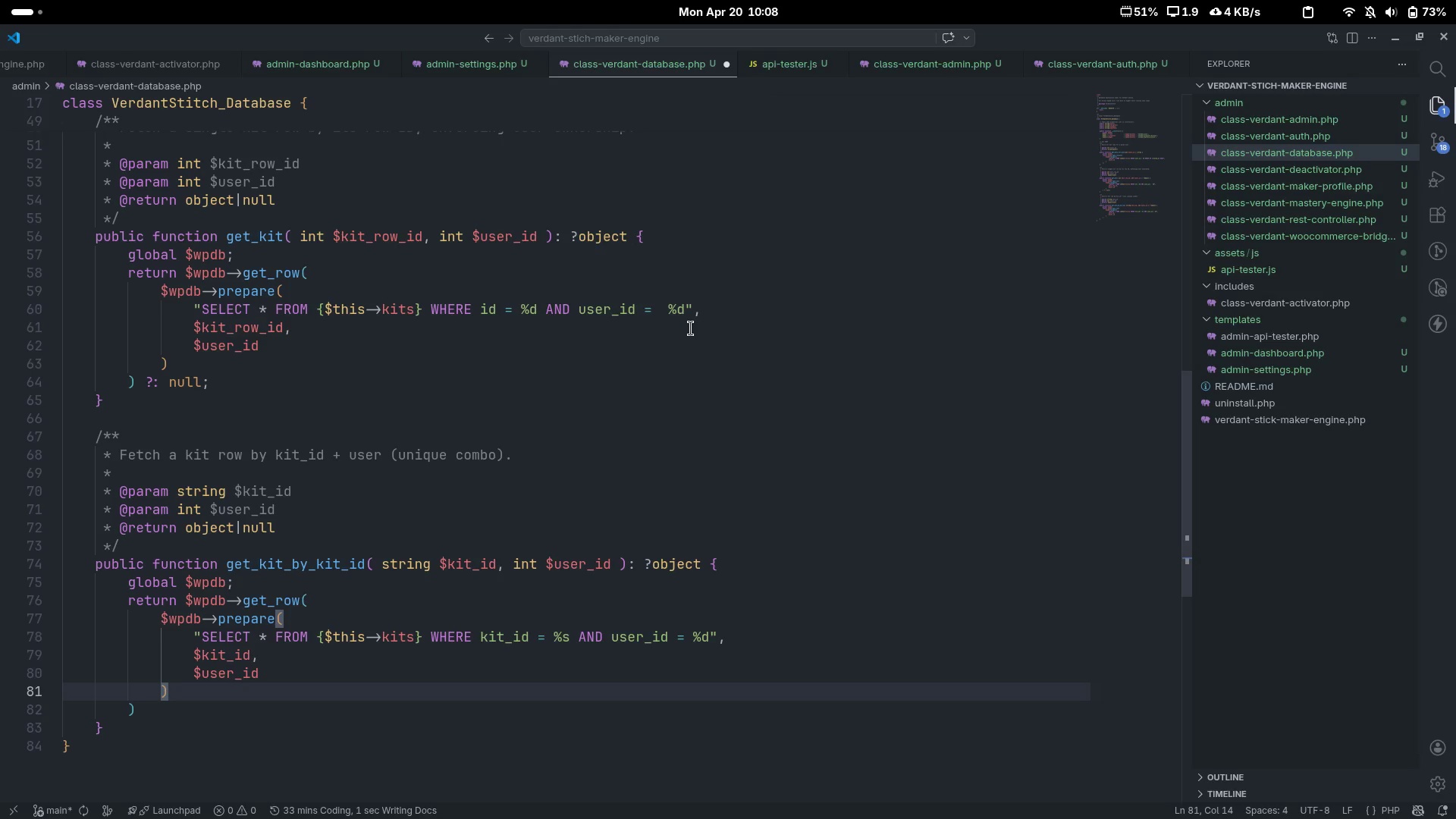 
key(ArrowDown)
 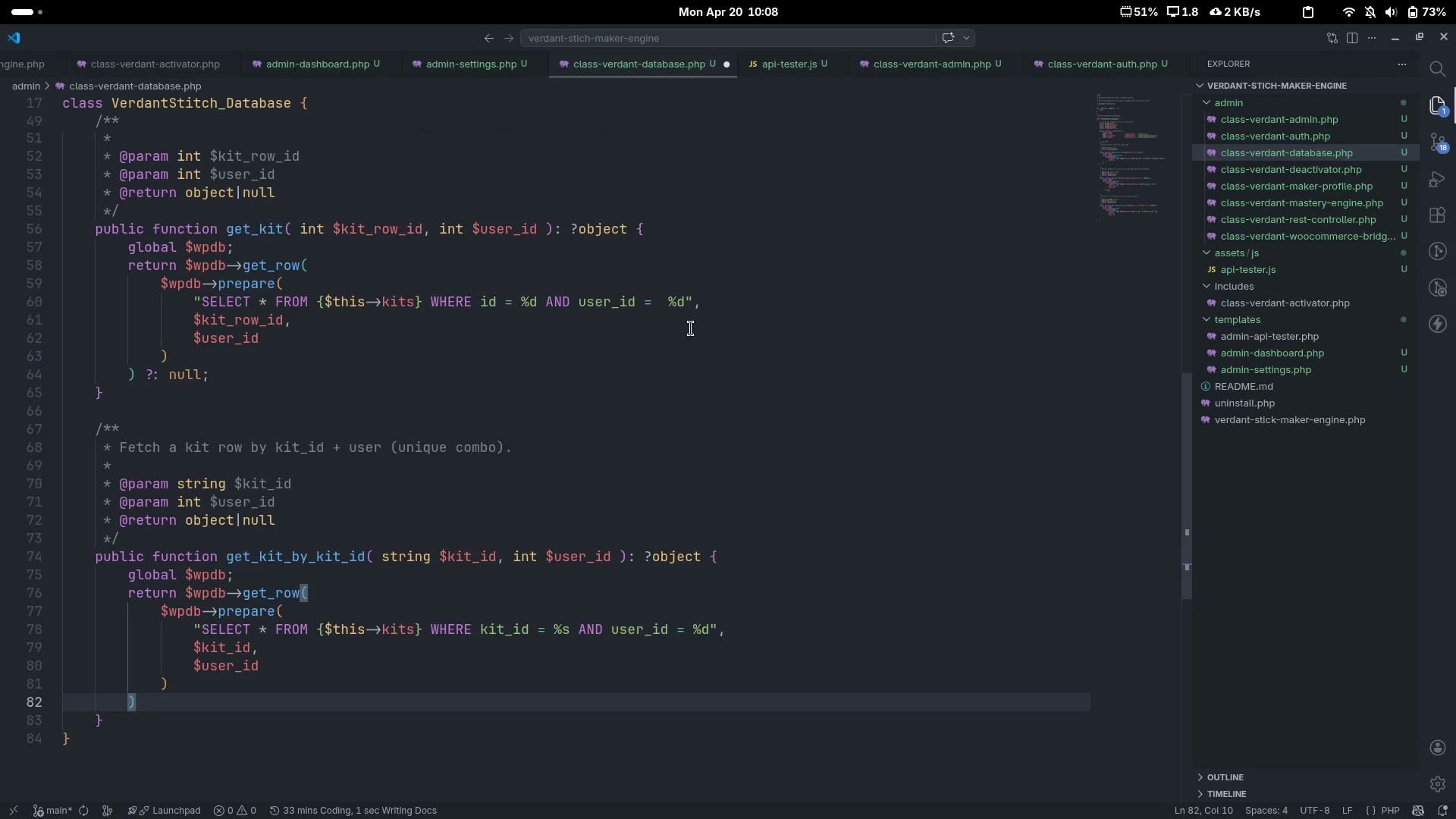 
type( ?:null;)
 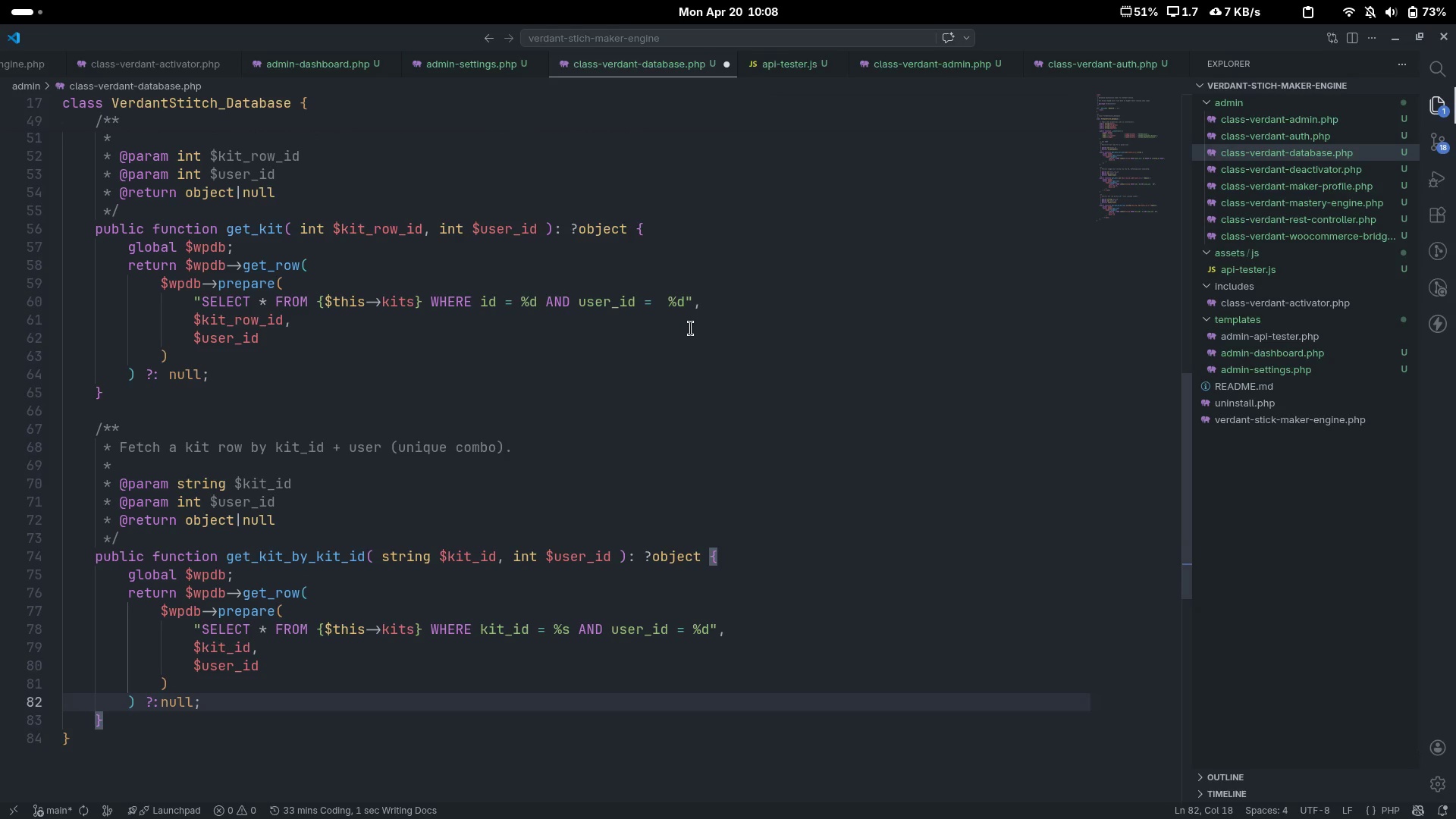 
key(Control+ArrowLeft)
 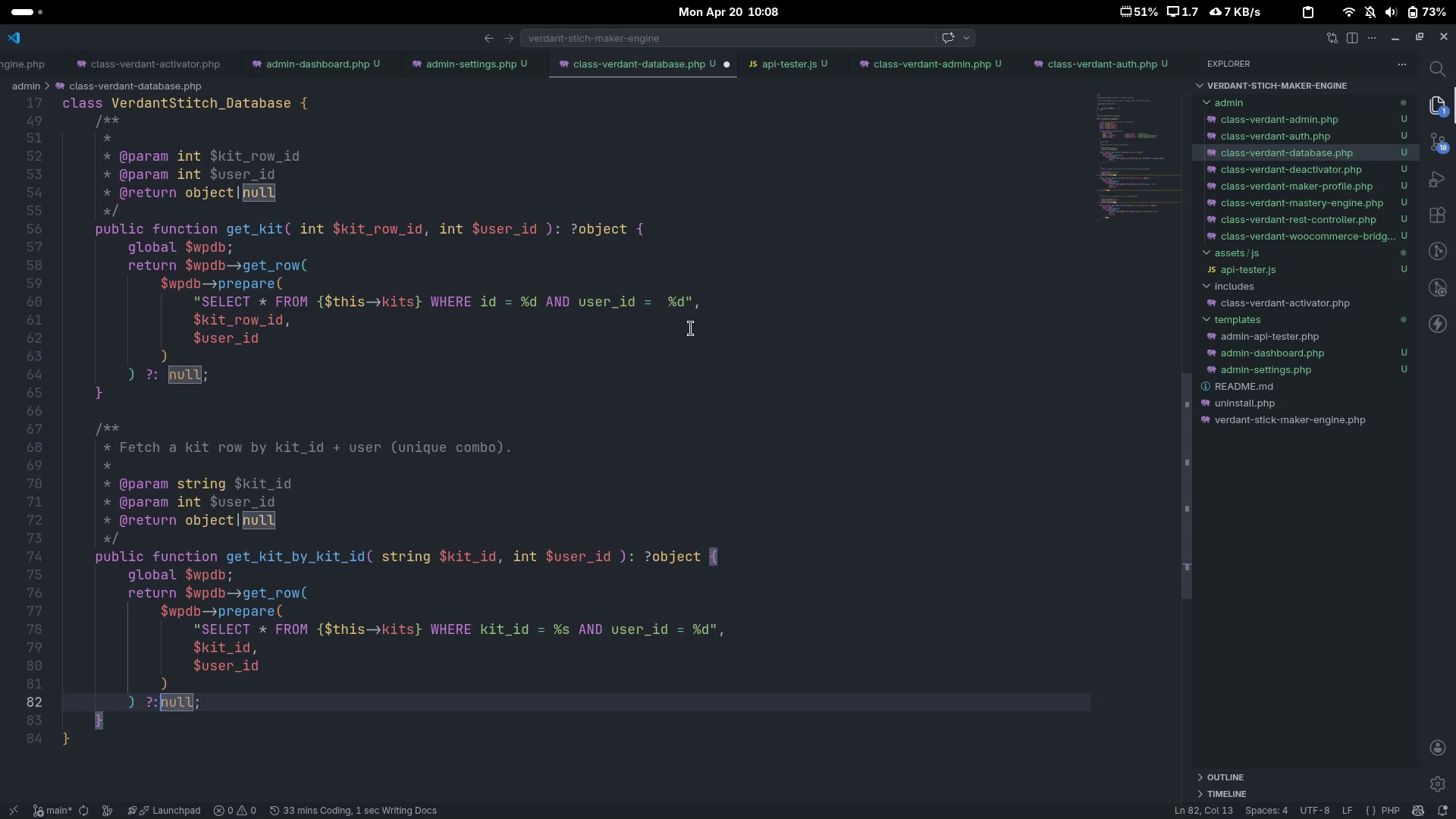 
key(Space)
 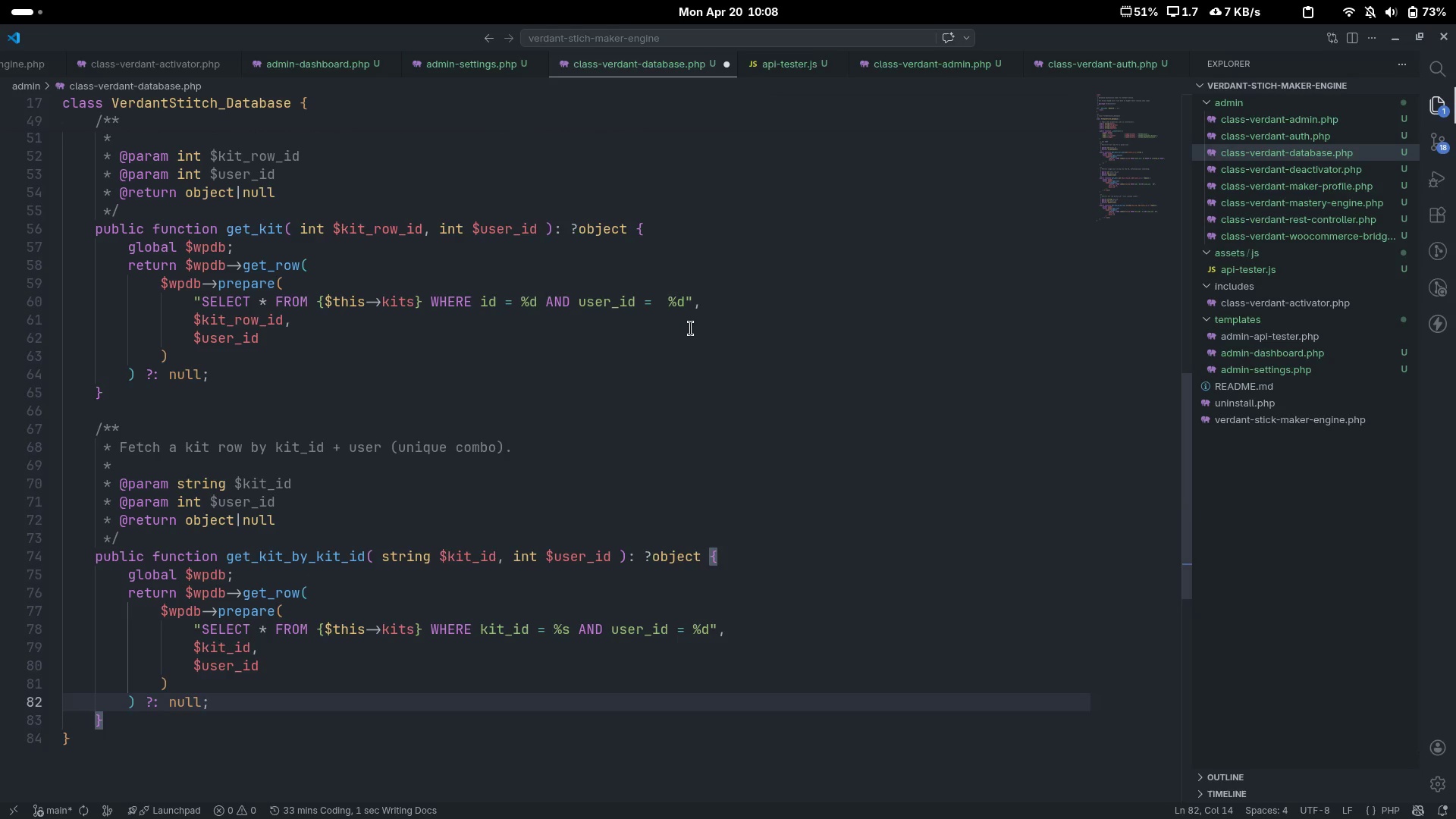 
key(ArrowDown)
 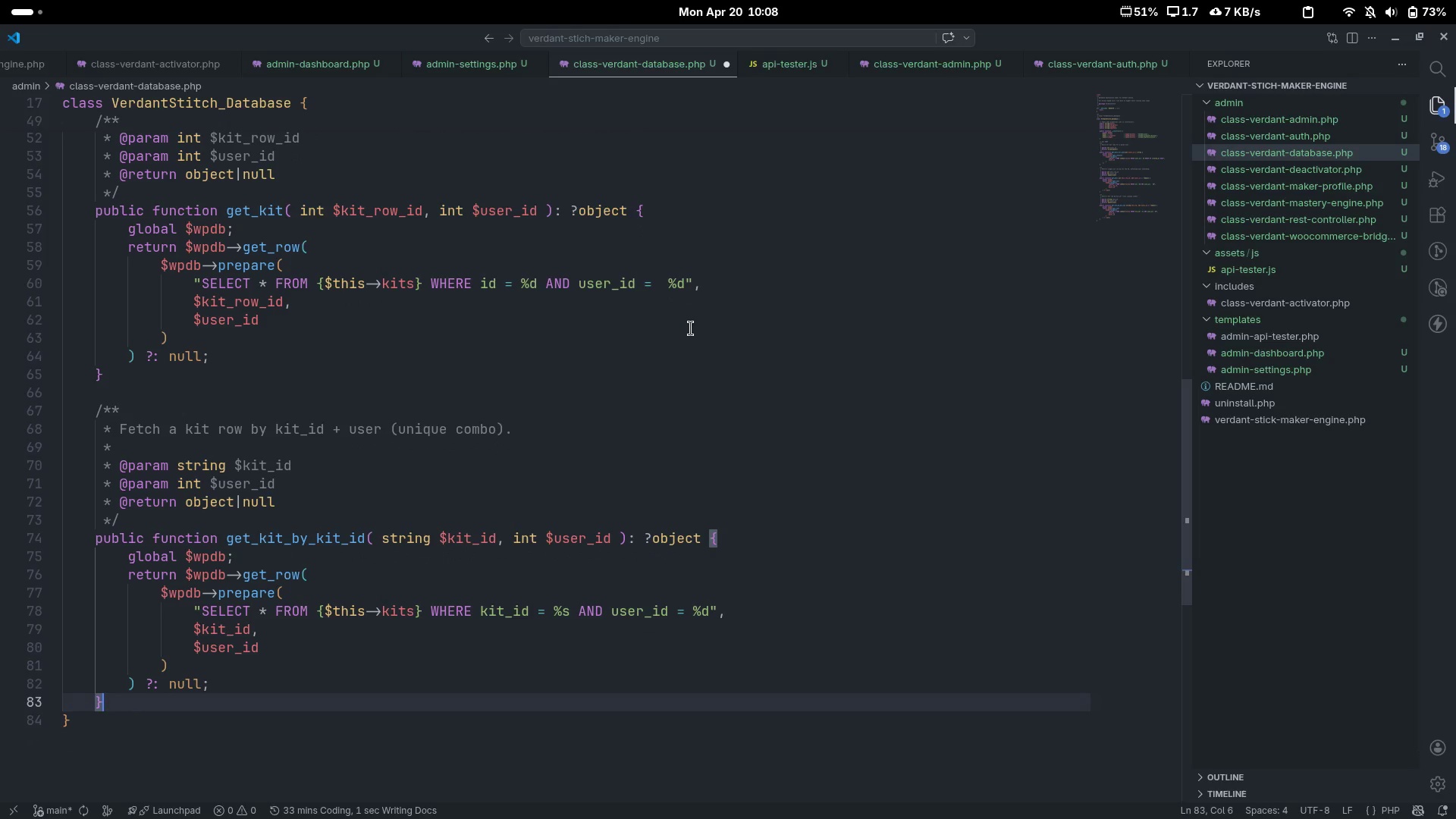 
key(Enter)
 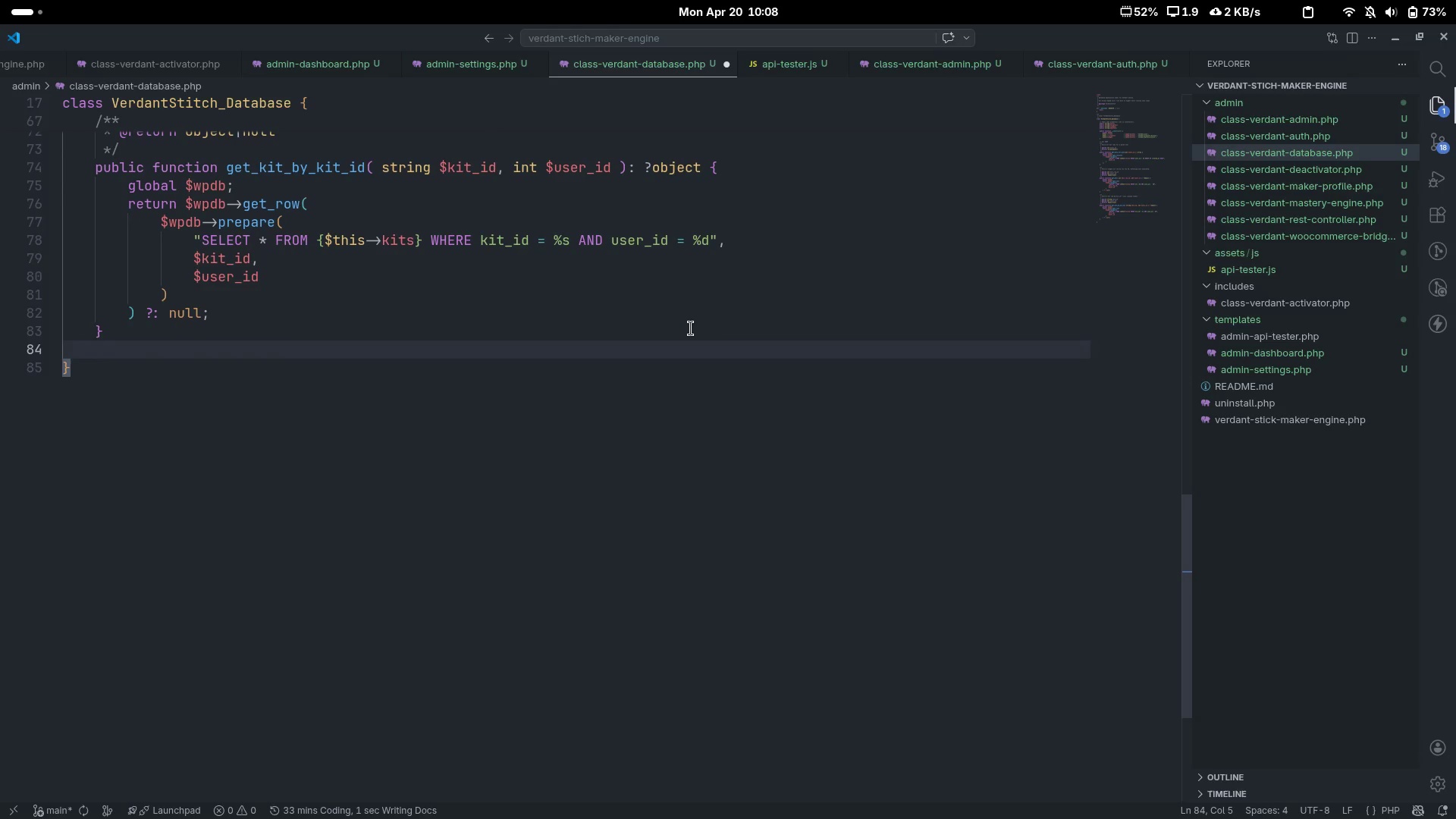 
scroll: coordinate [691, 328], scroll_direction: down, amount: 10.0
 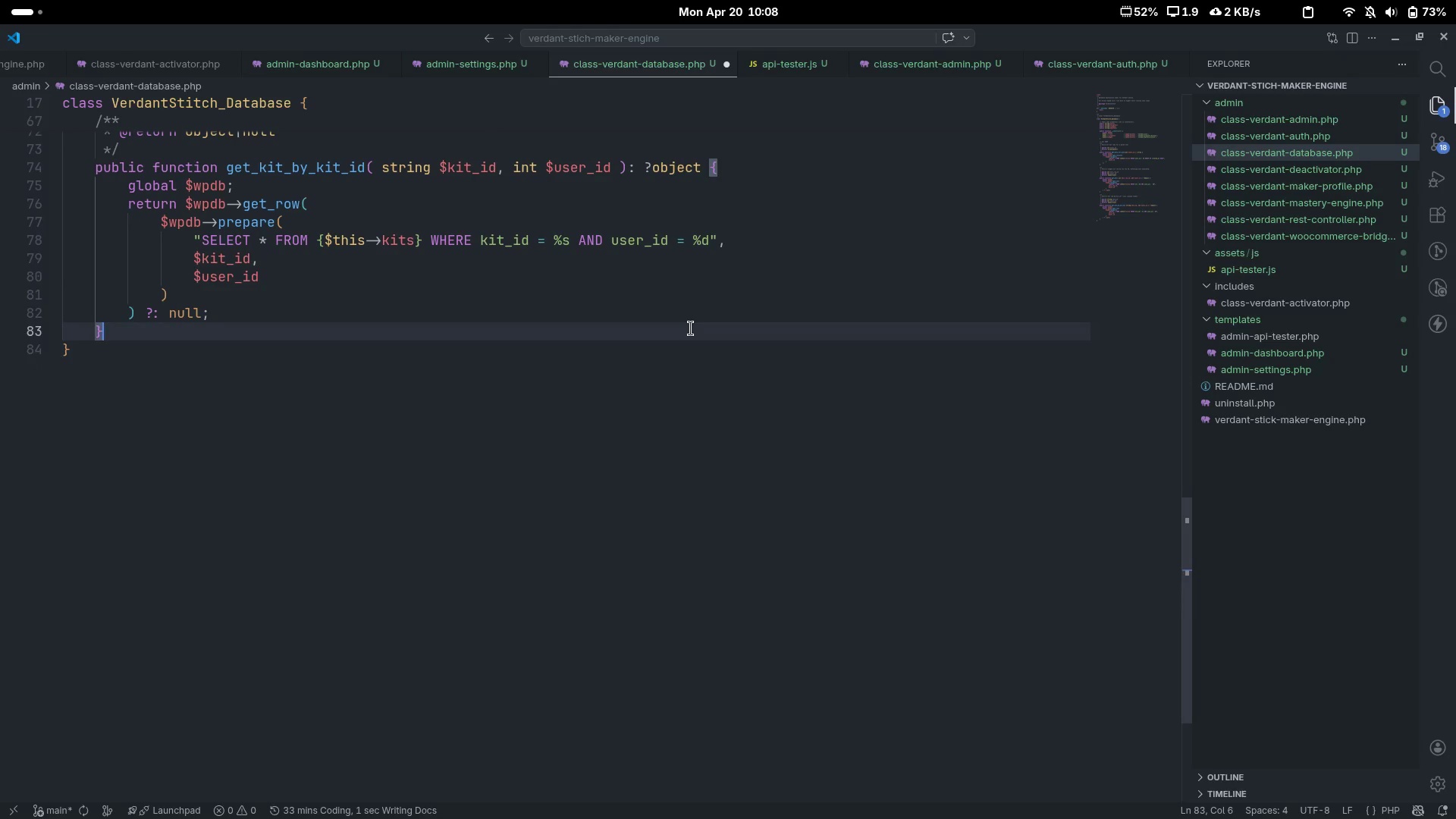 
type(/**)
 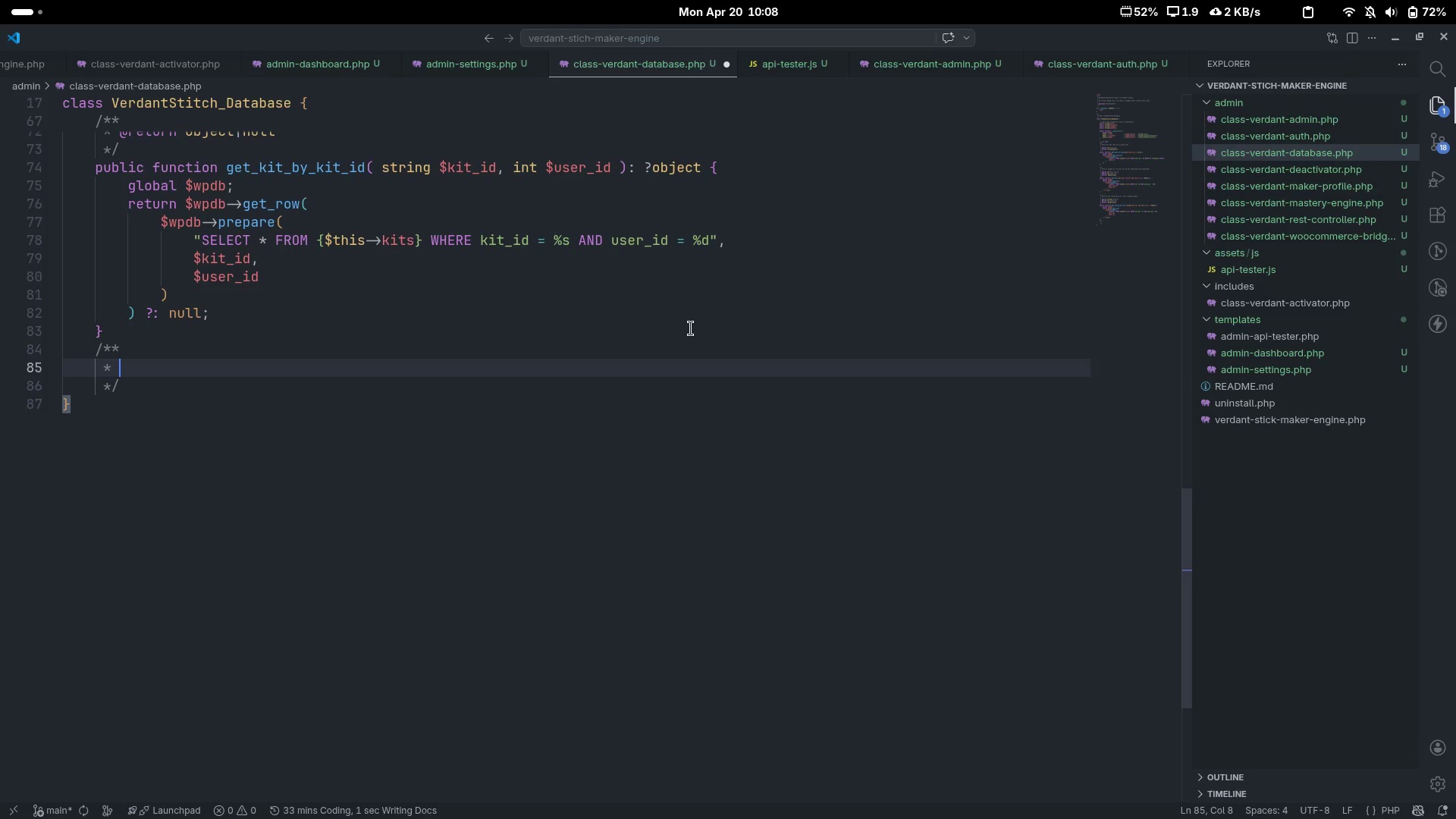 
 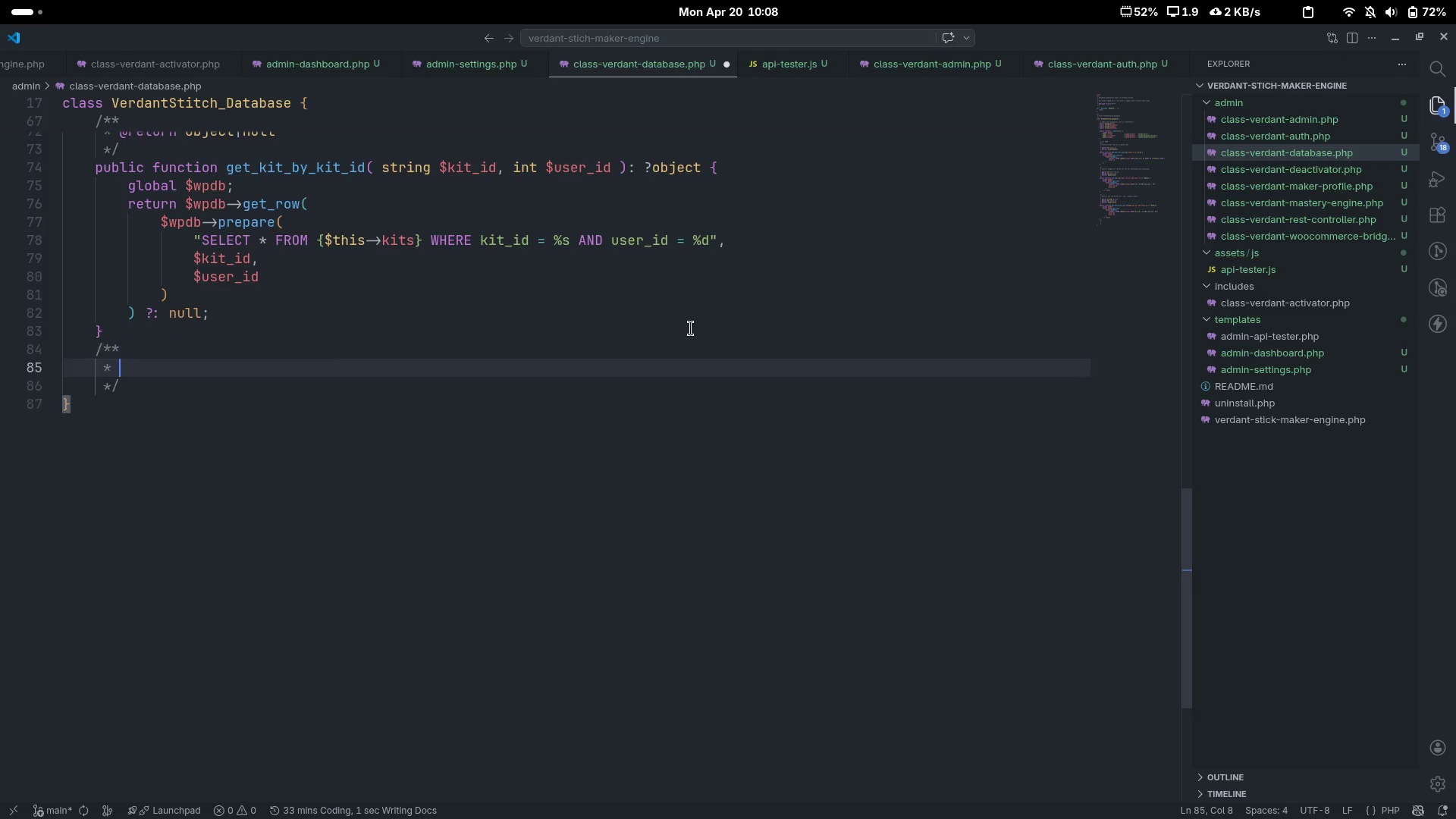 
key(Enter)
 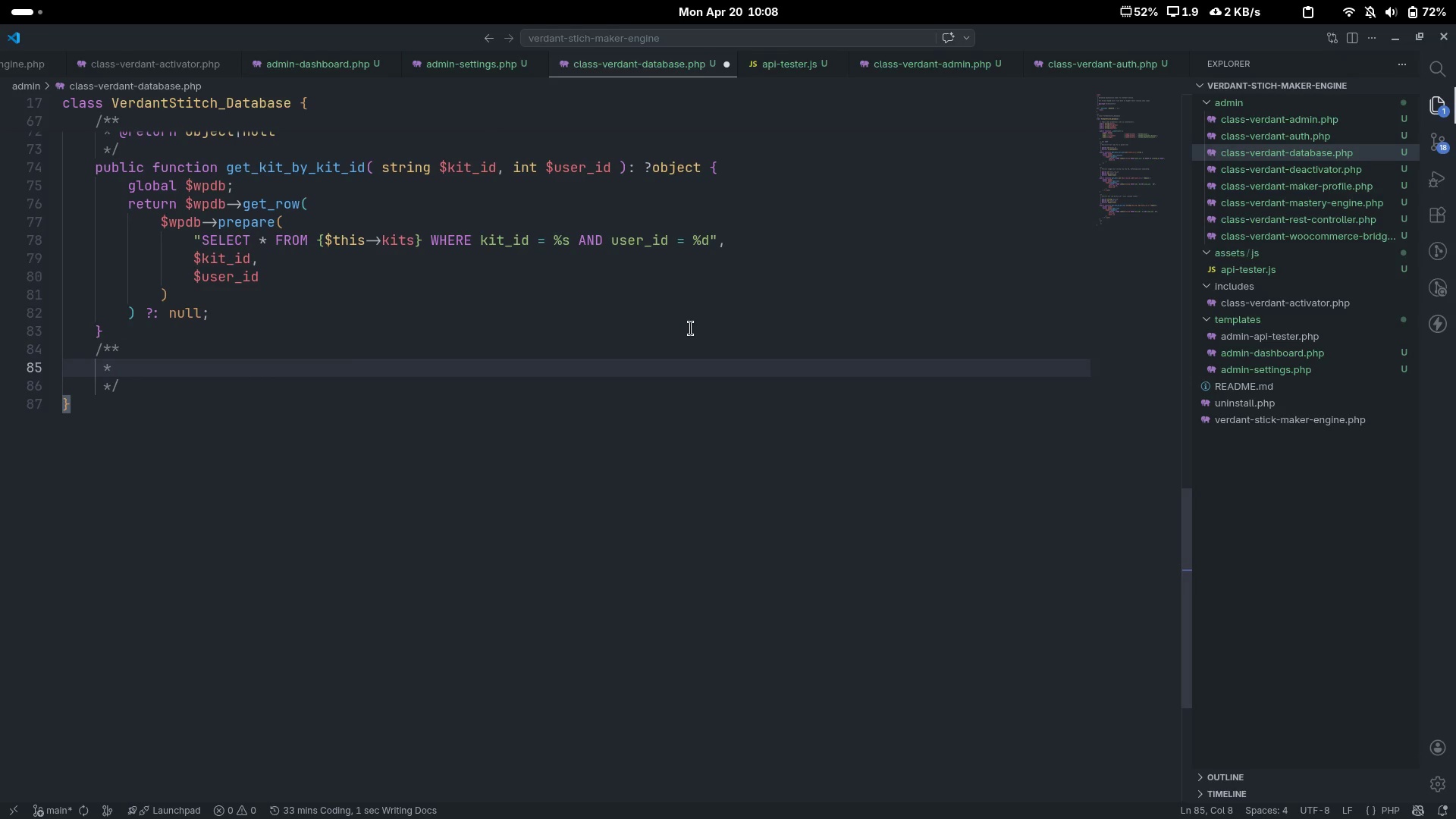 
key(ArrowUp)
 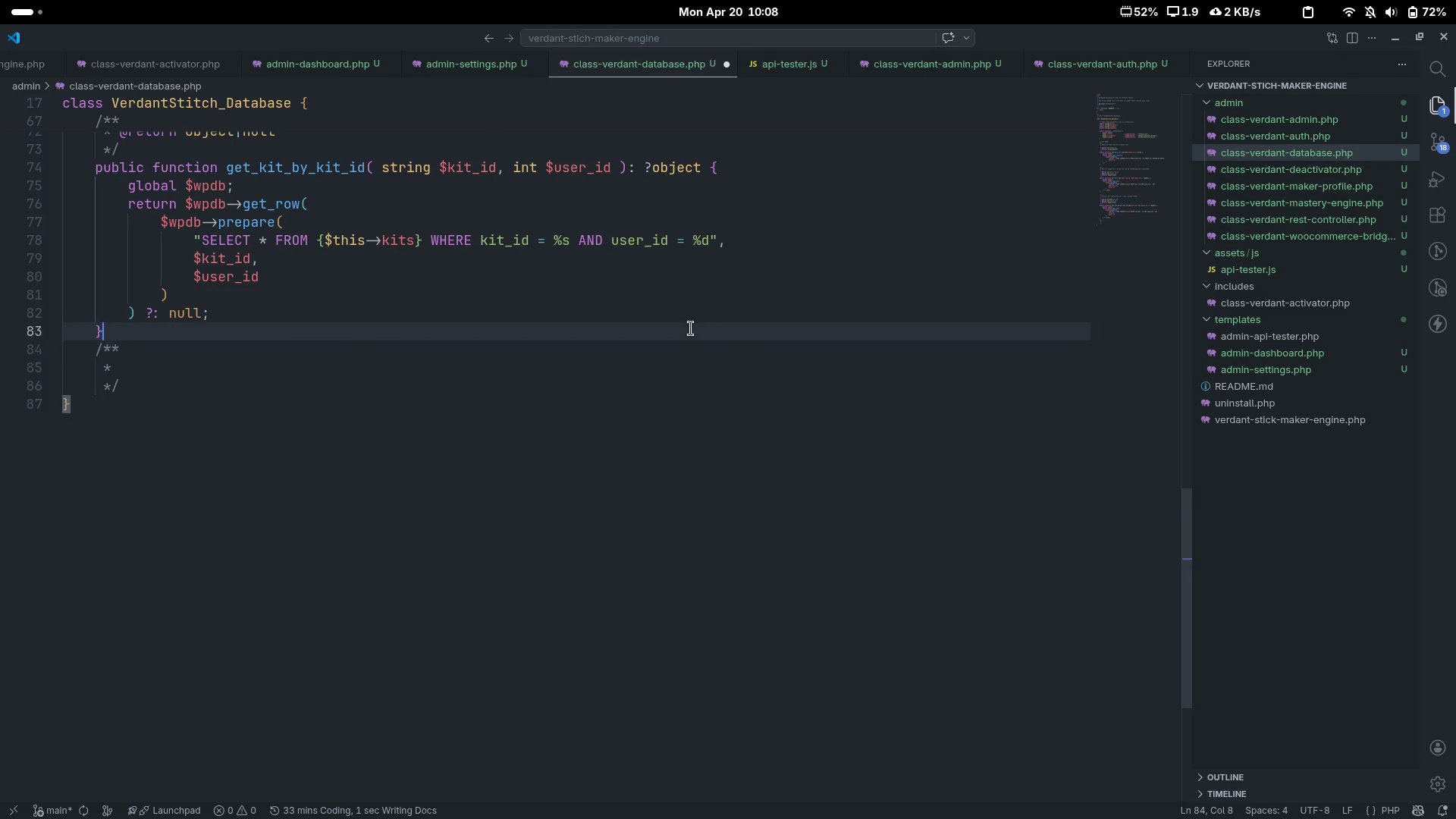 
key(ArrowUp)
 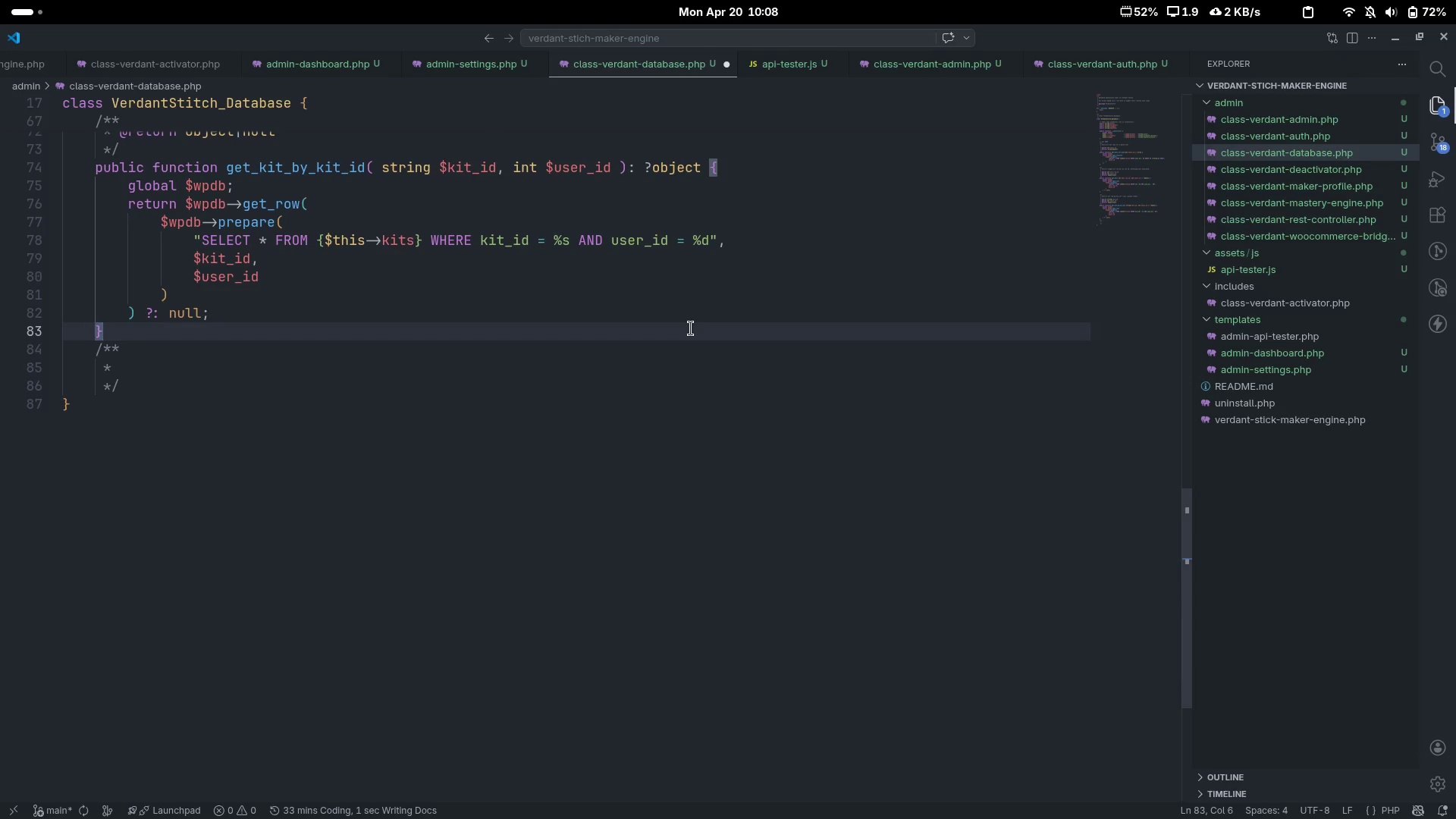 
key(Enter)
 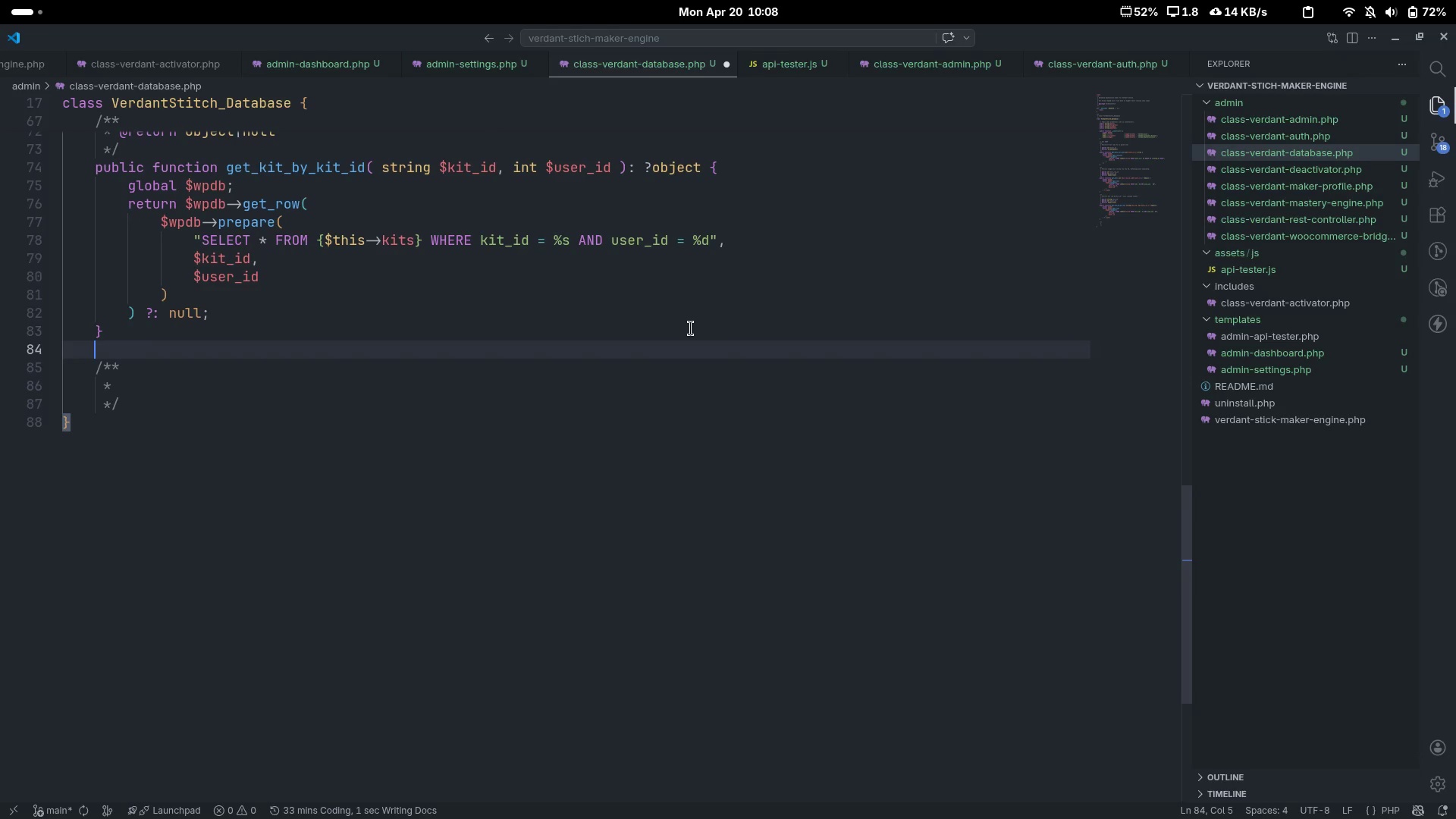 
key(ArrowDown)
 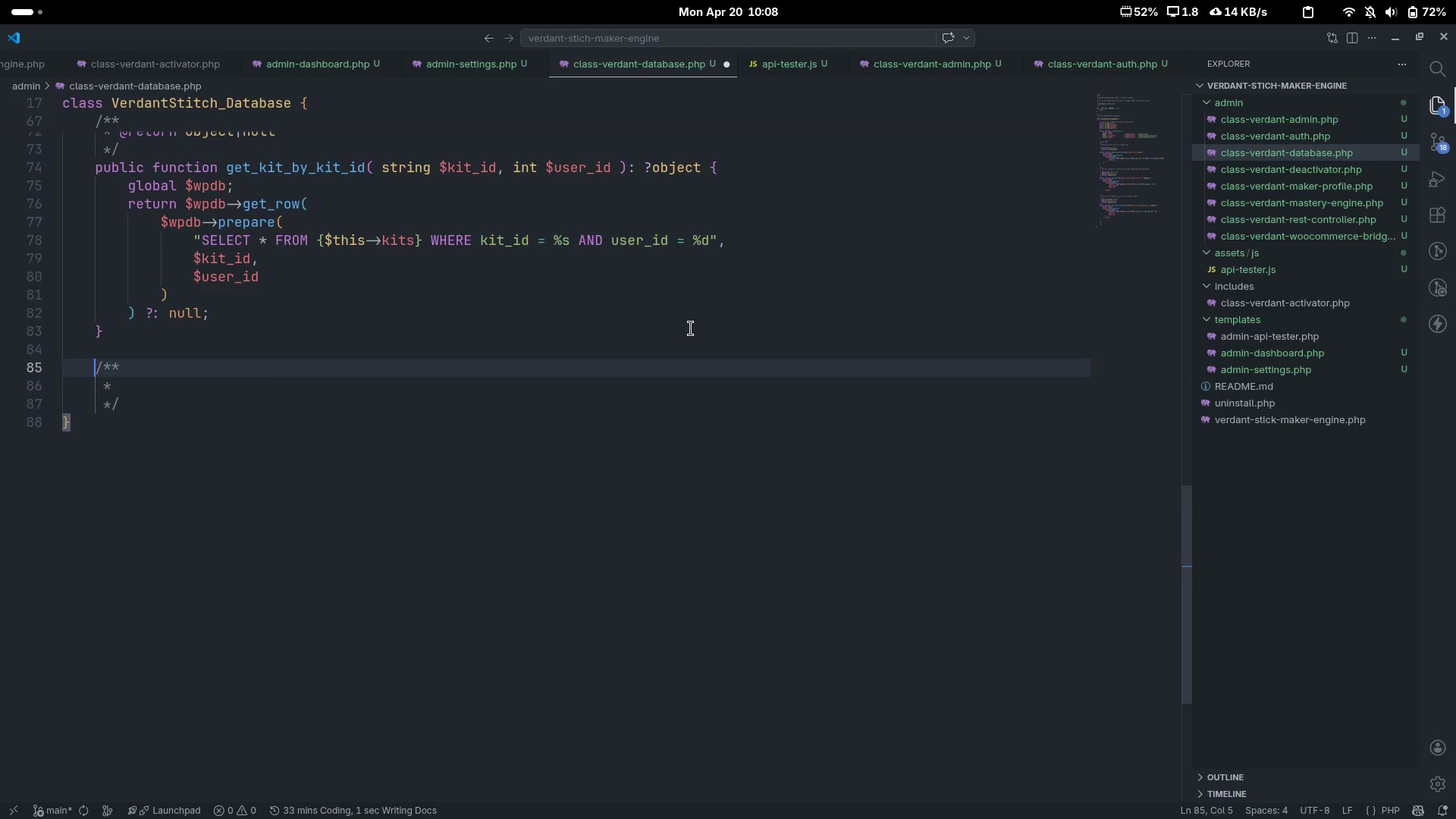 
key(ArrowDown)
 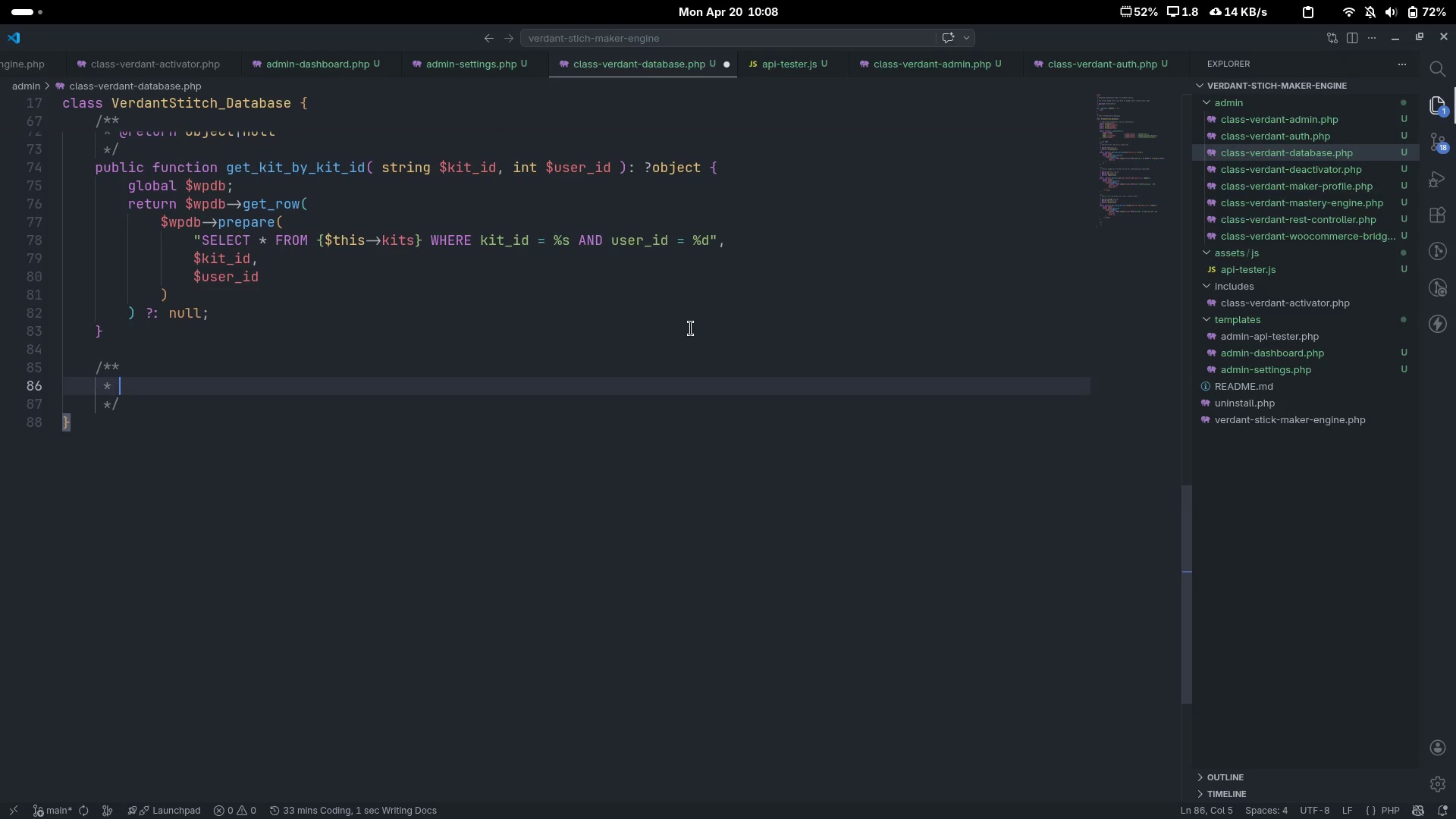 
type([End]Insert a new kit row.)
 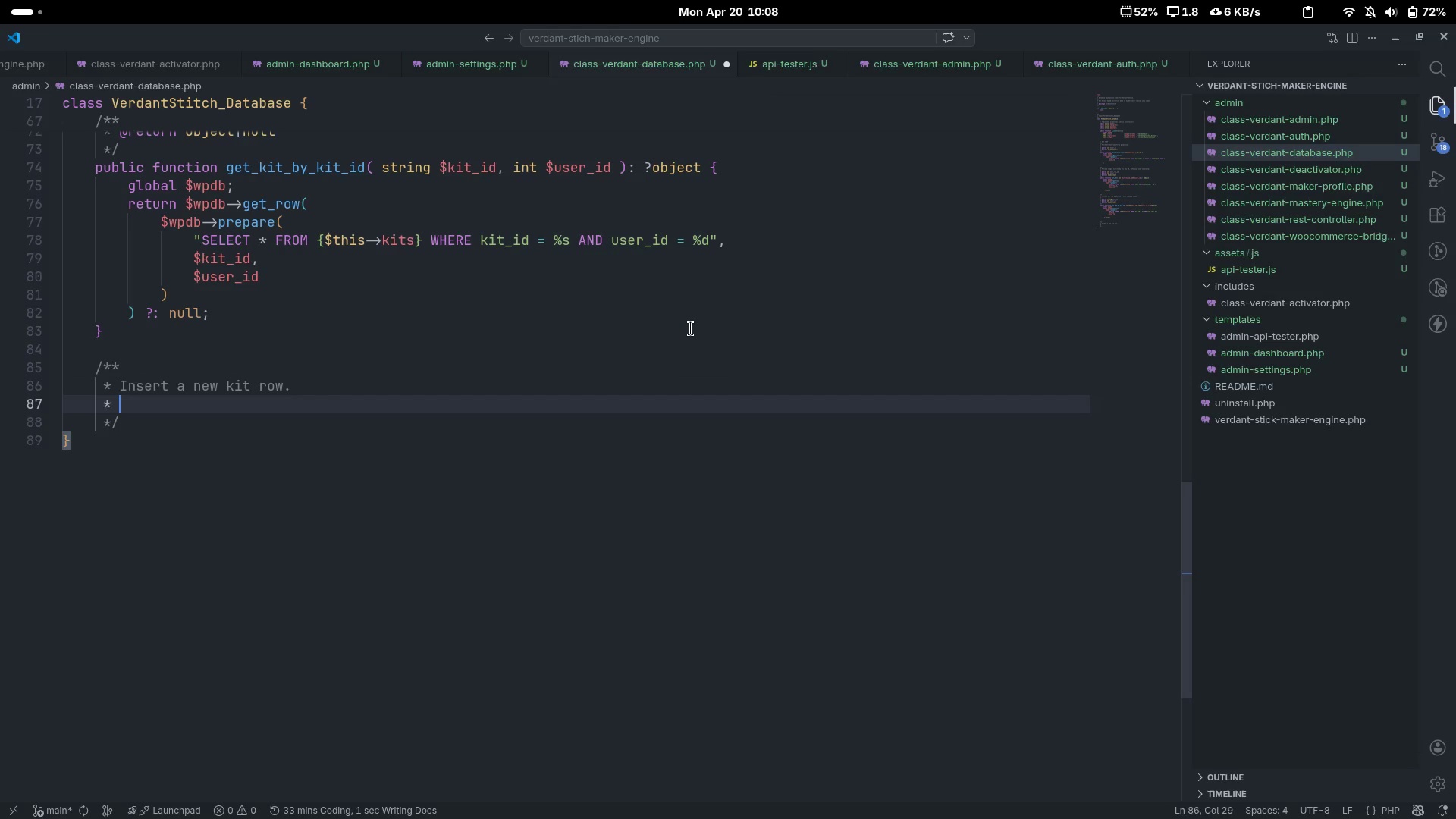 
key(Enter)
 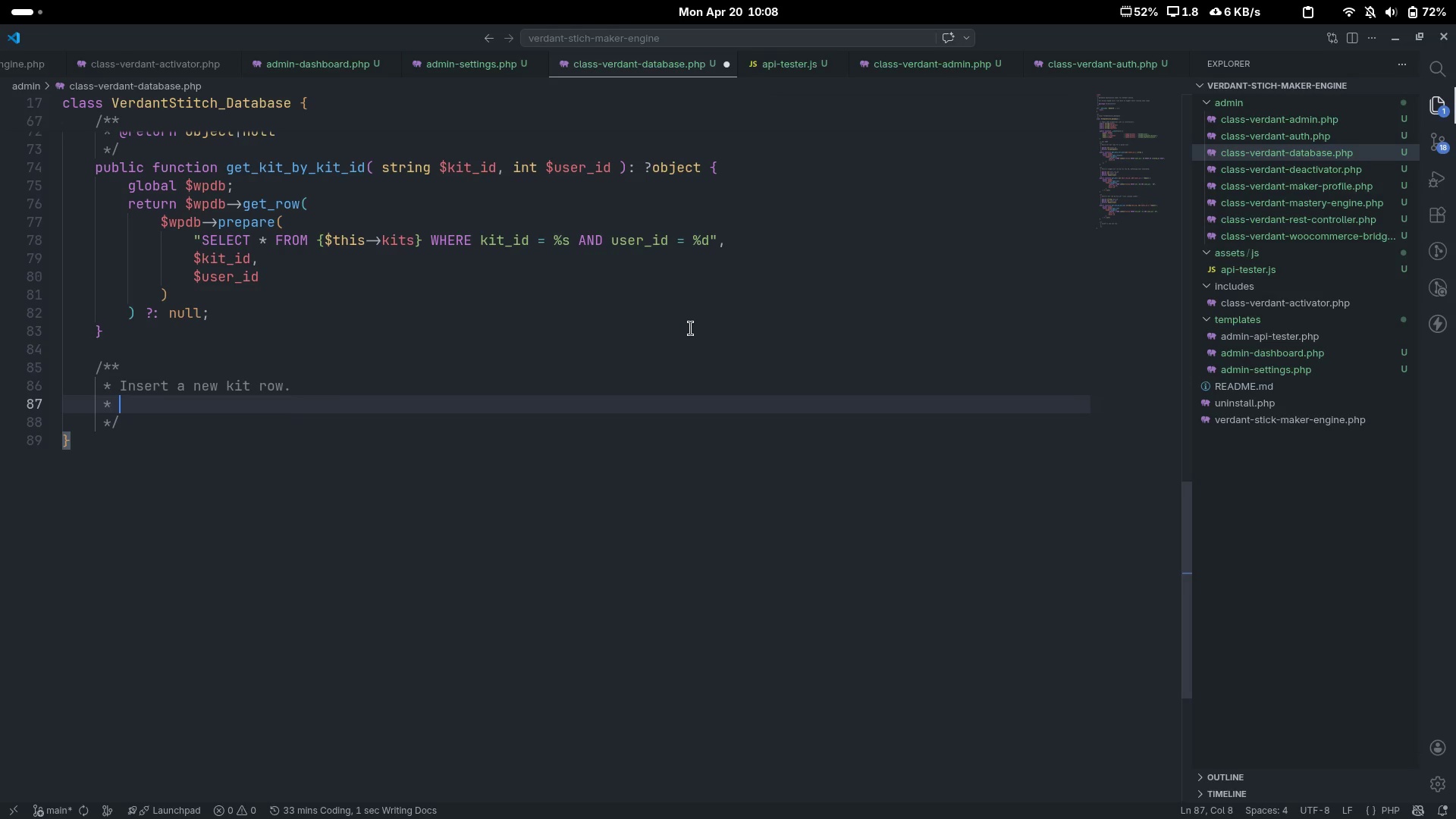 
key(Enter)
 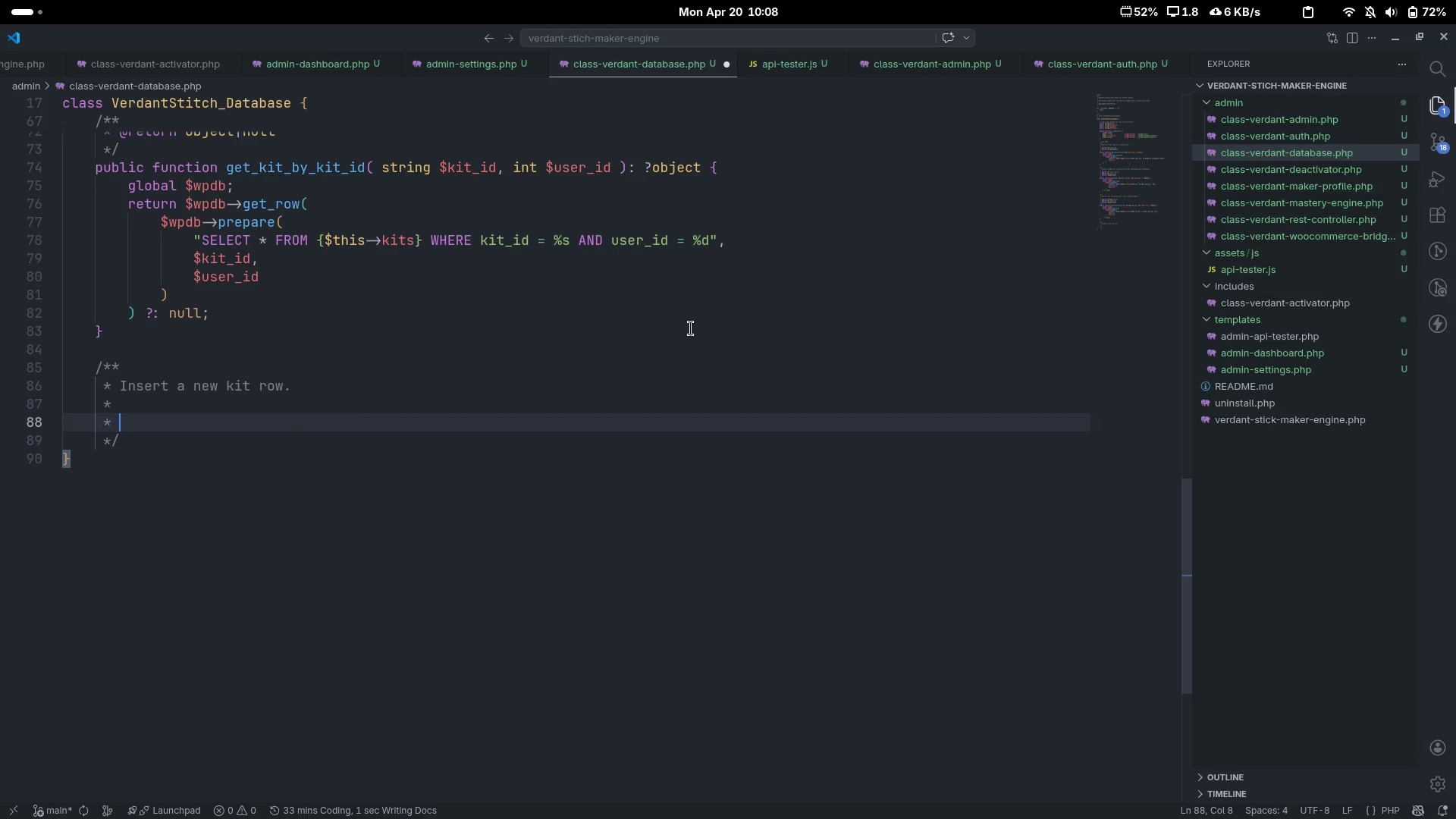 
hold_key(key=ShiftLeft, duration=0.89)
 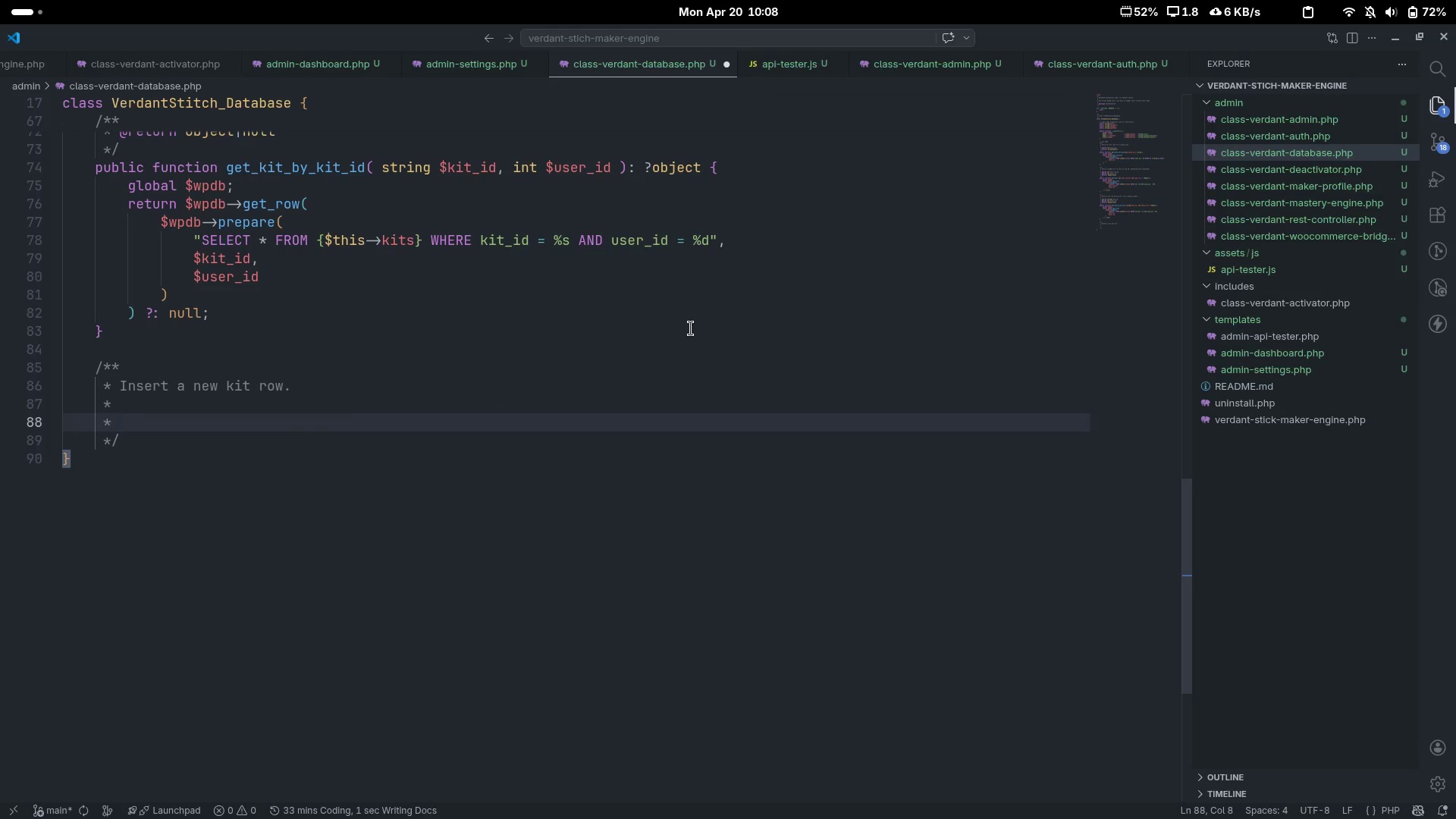 
type(@param array $date Acc)
key(Backspace)
type(ss)
key(Backspace)
key(Backspace)
key(Backspace)
type(ssoca)
key(Backspace)
type(iative array of column => value.)
 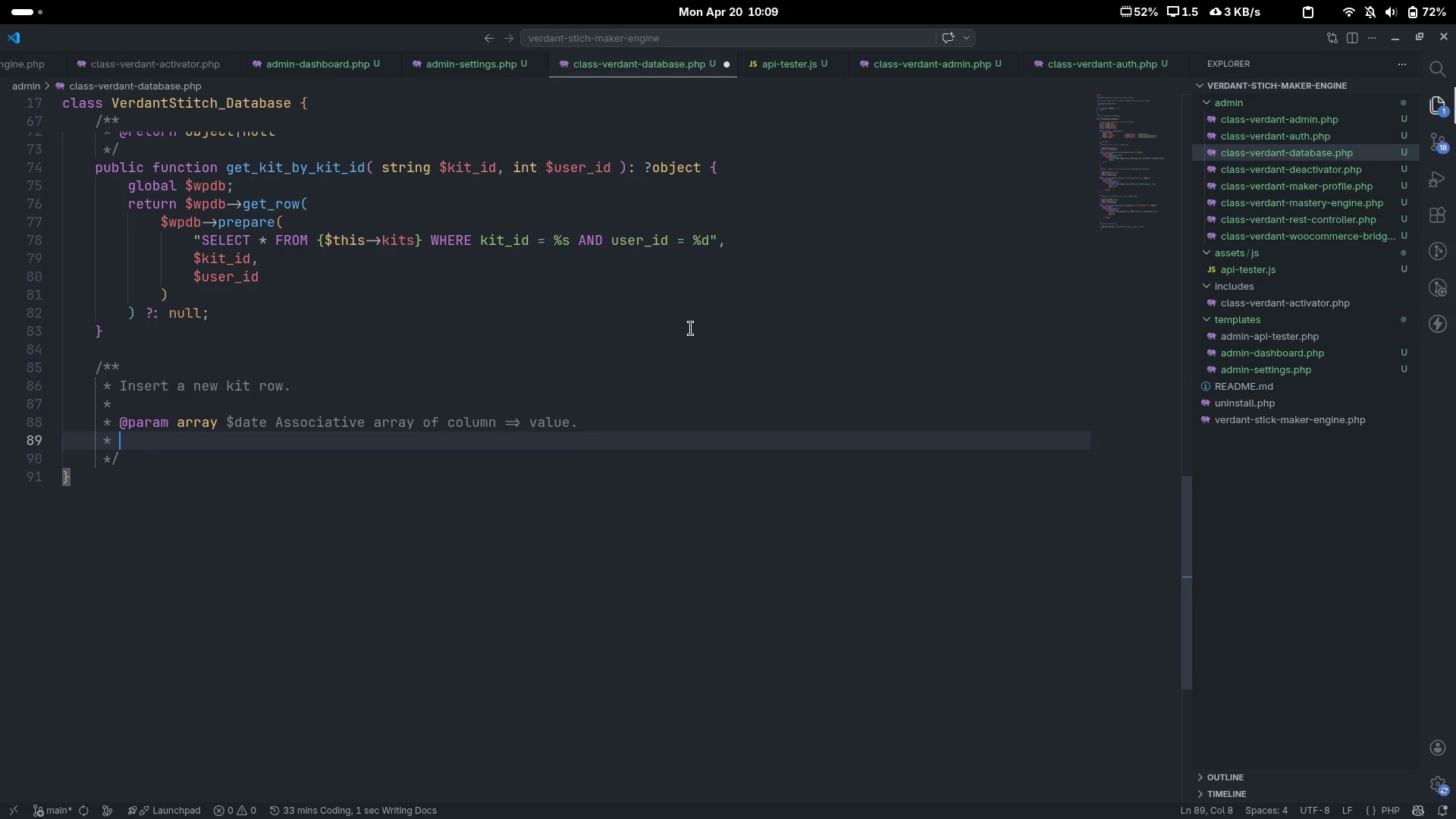 
 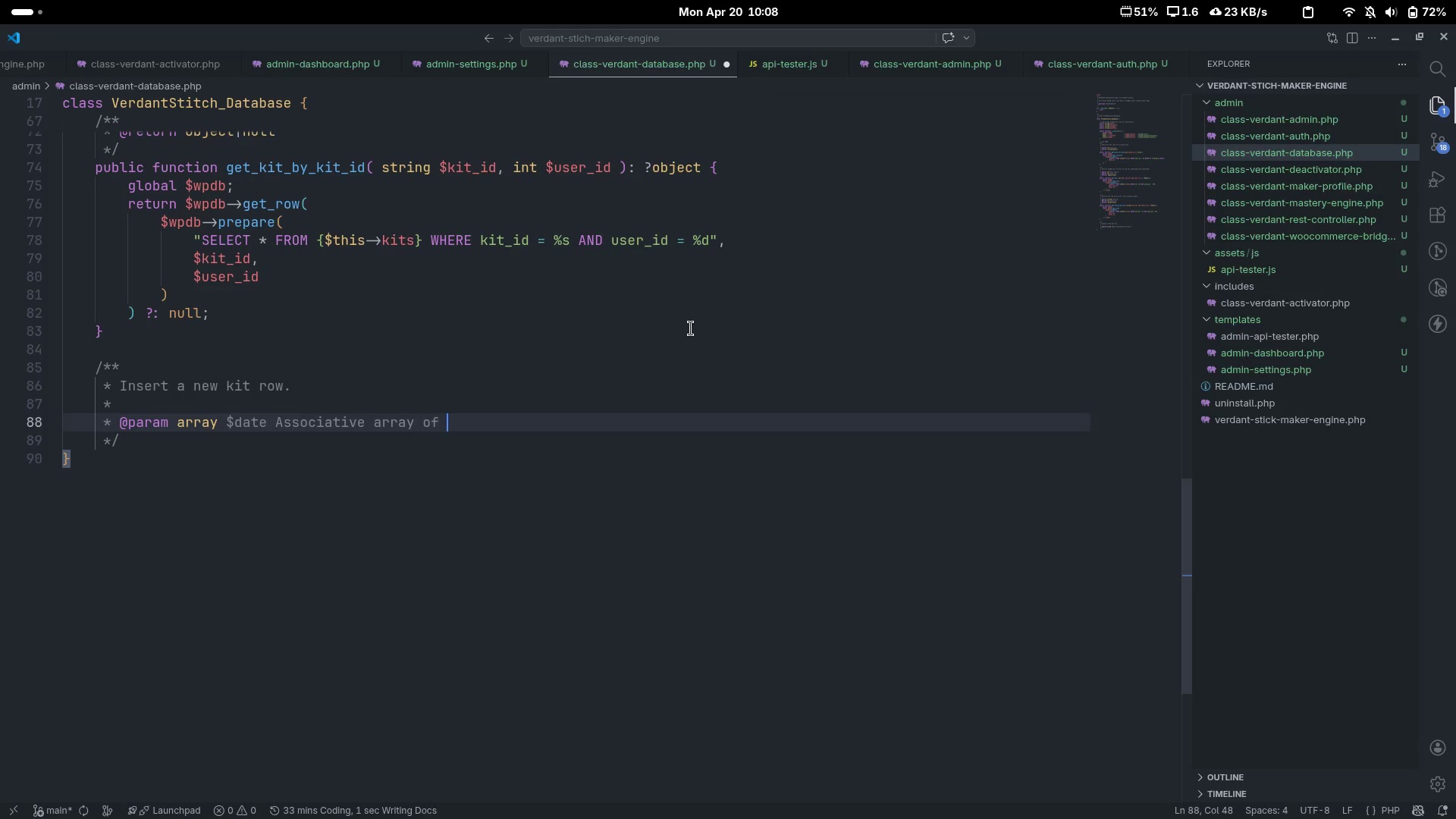 
key(Enter)
 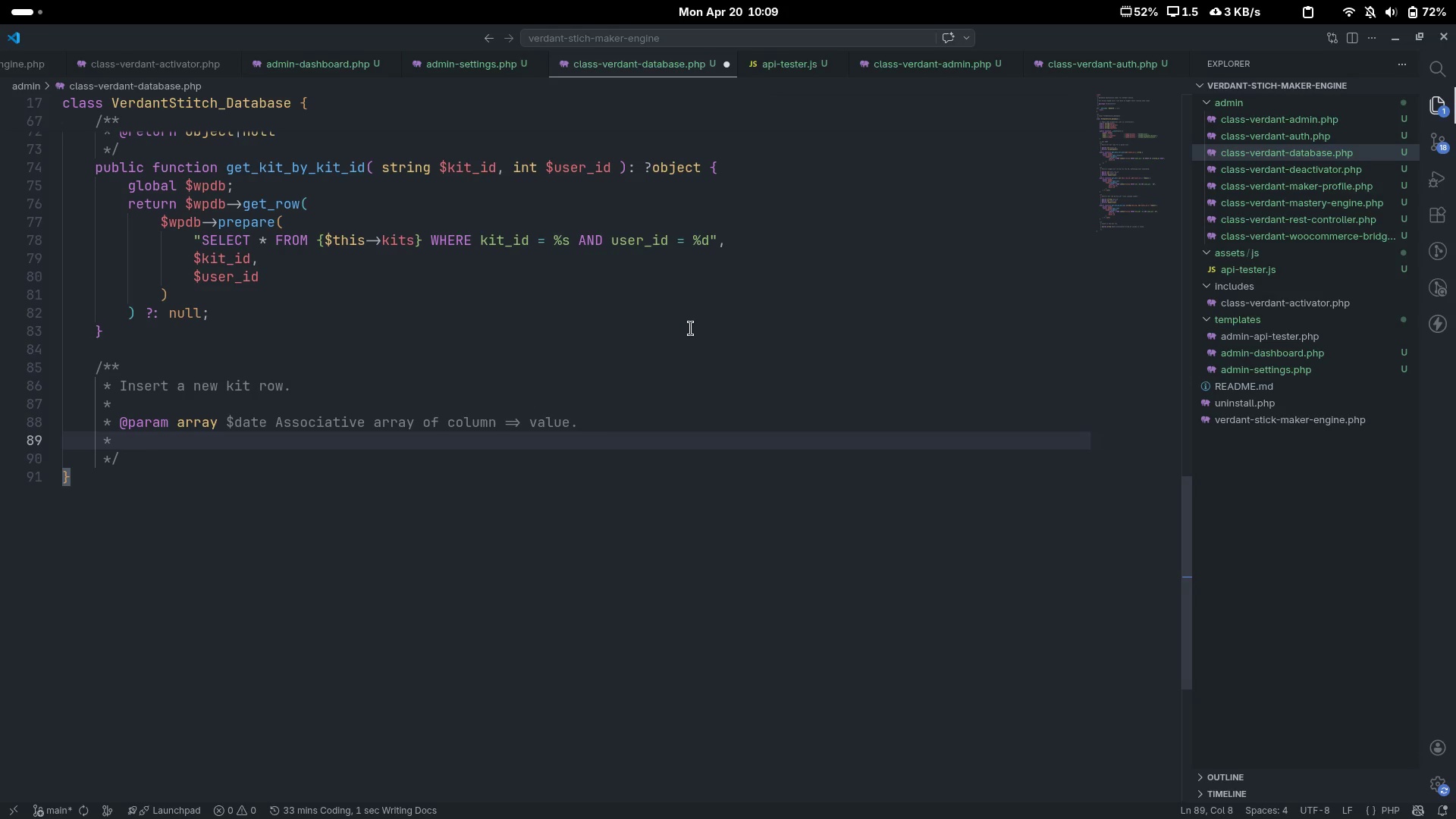 
type(@return int|false Inserte)
 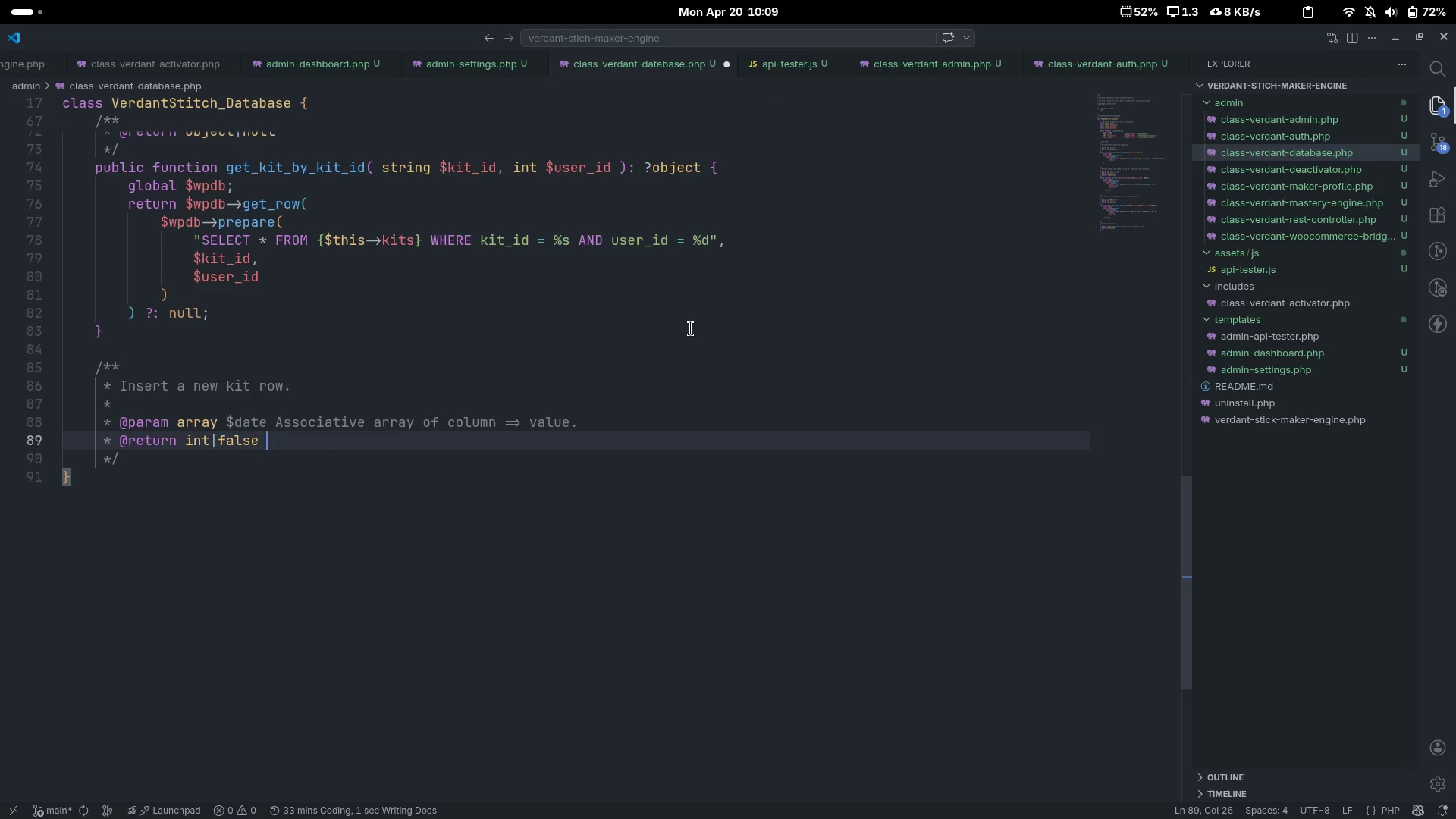 
 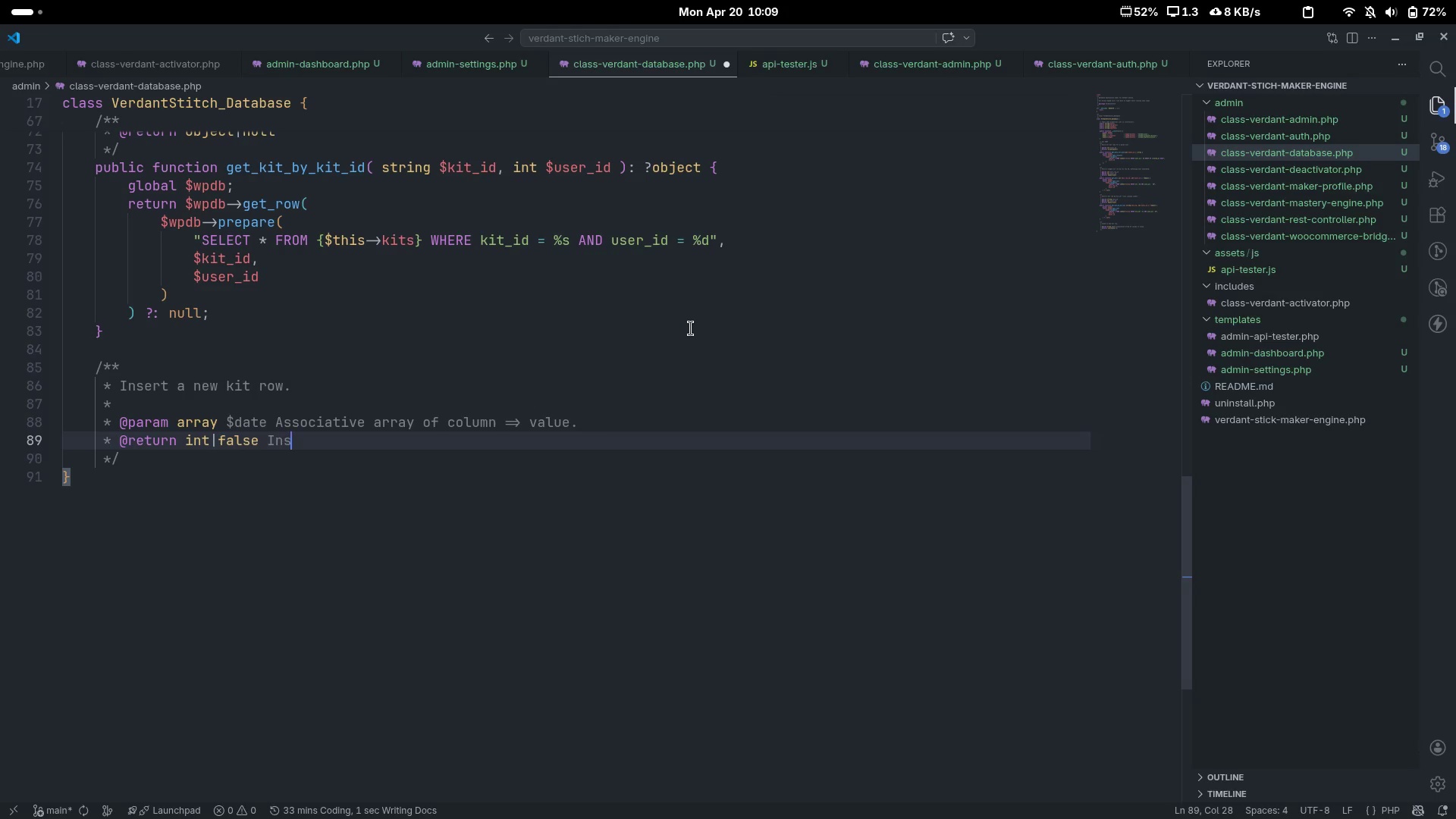 
key(Control+ControlLeft)
 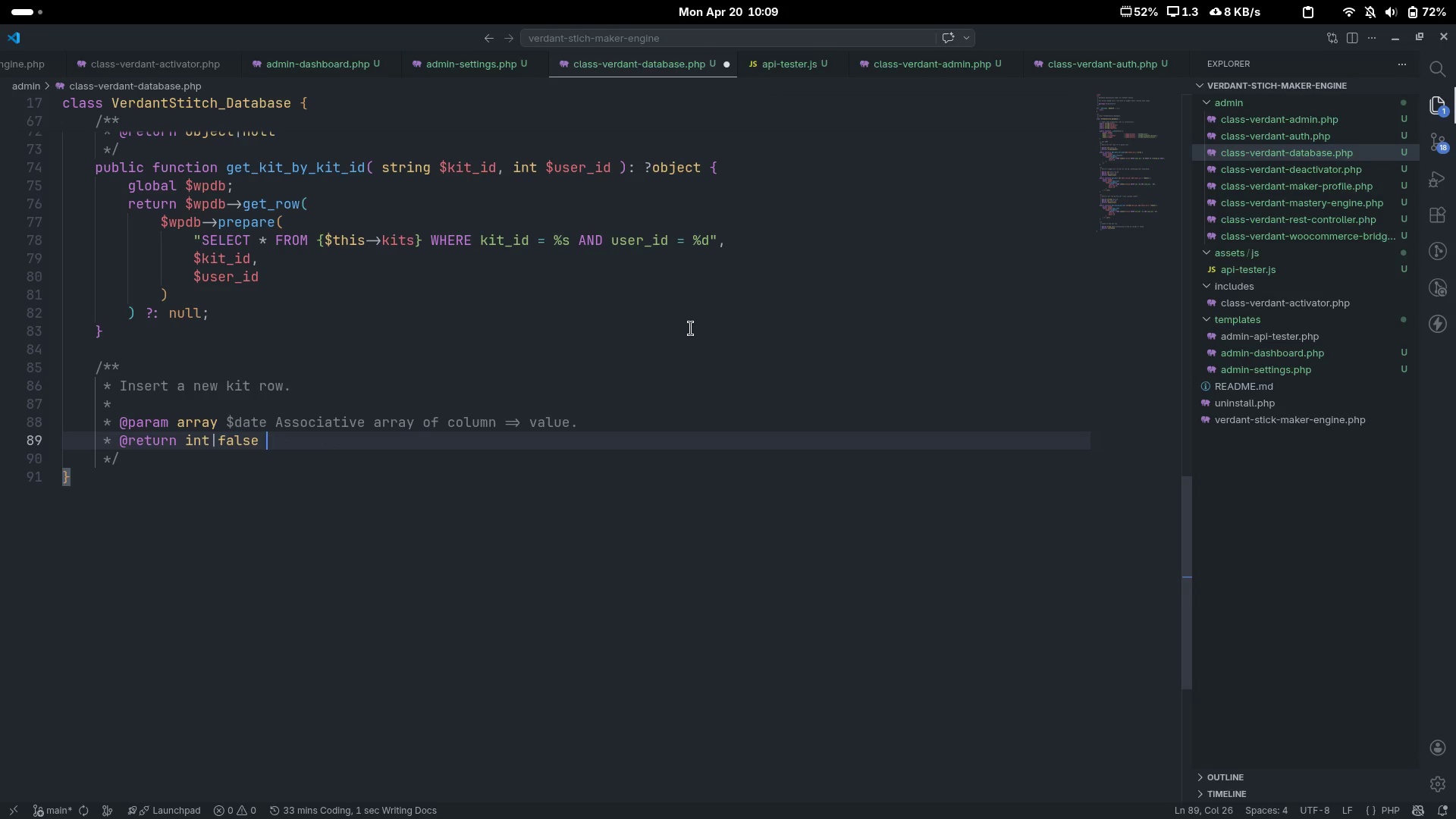 
key(Control+Backspace)
 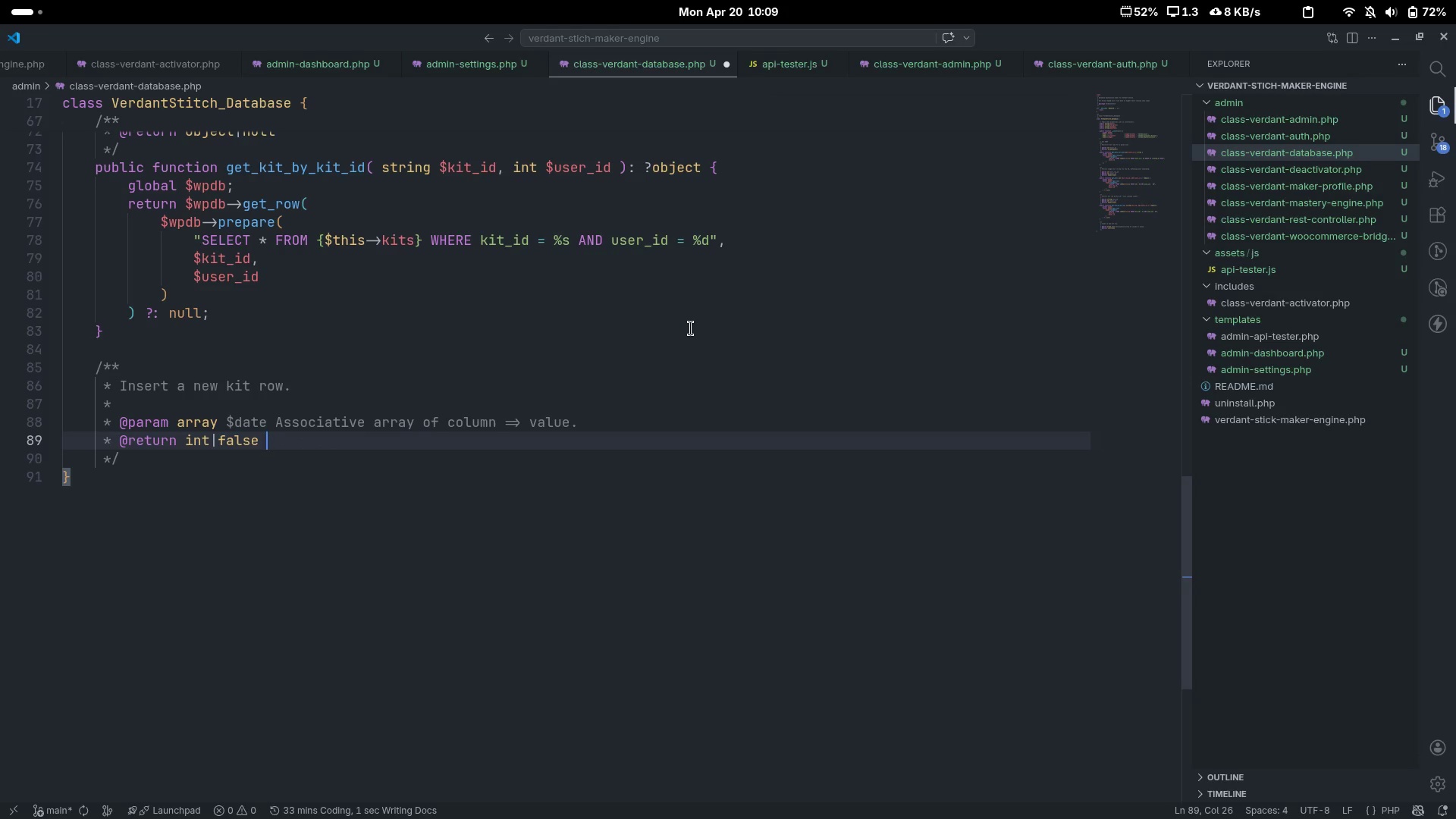 
type(Inserte)
key(Backspace)
type(te)
key(Backspace)
key(Backspace)
type(ed o)
key(Backspace)
type(row ID or false on failure.)
 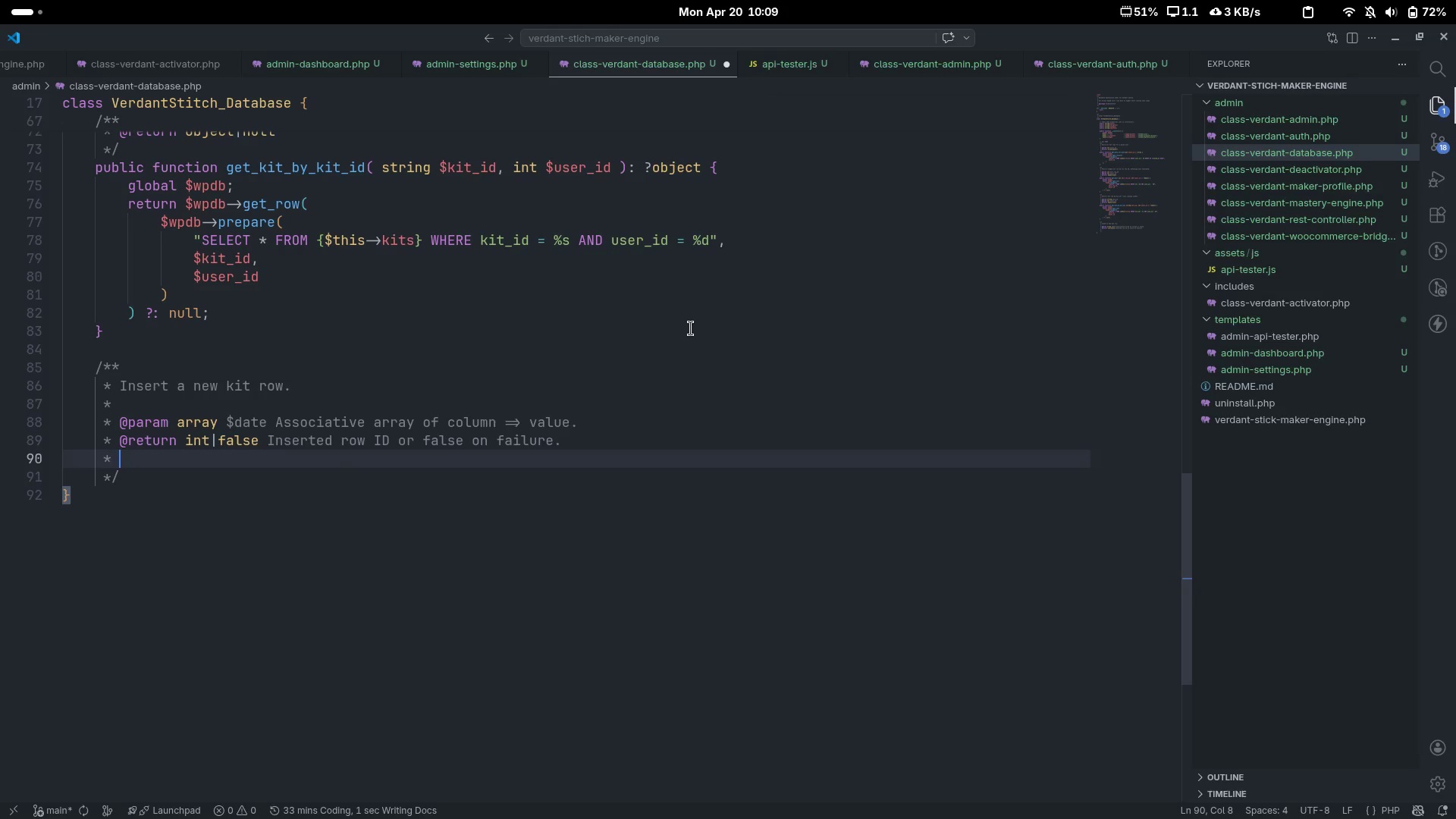 
 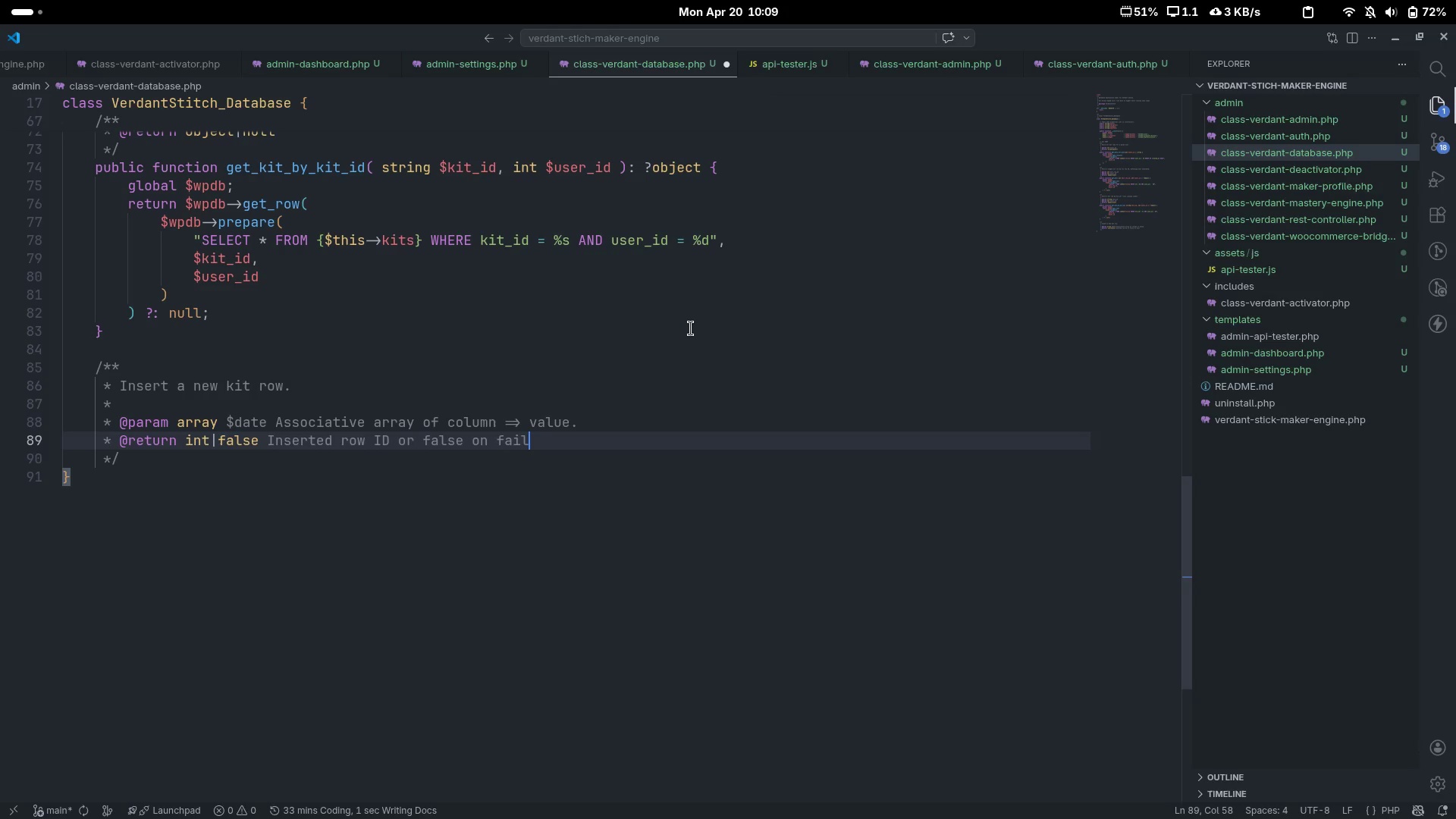 
key(Enter)
 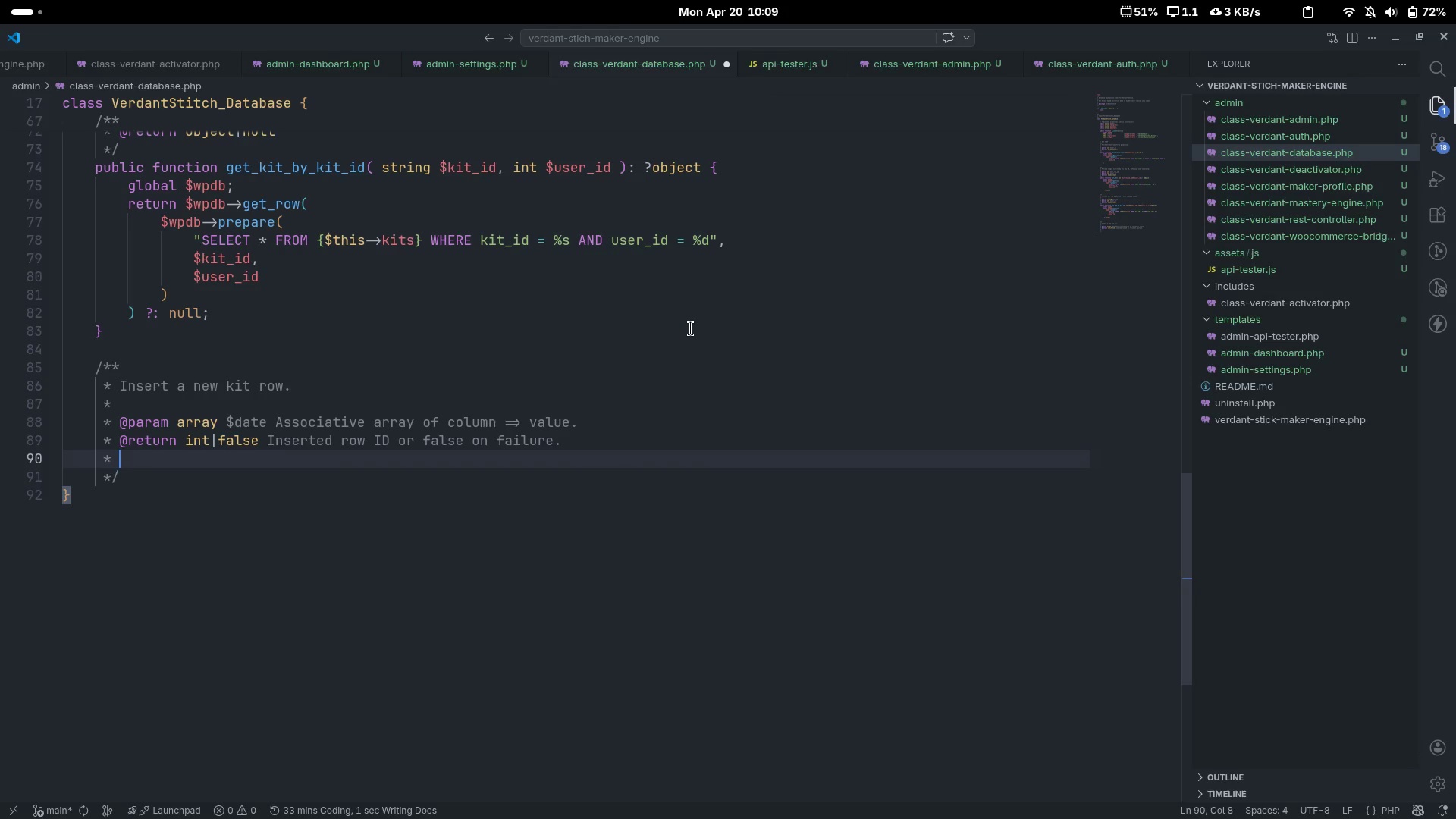 
key(Control+Z)
 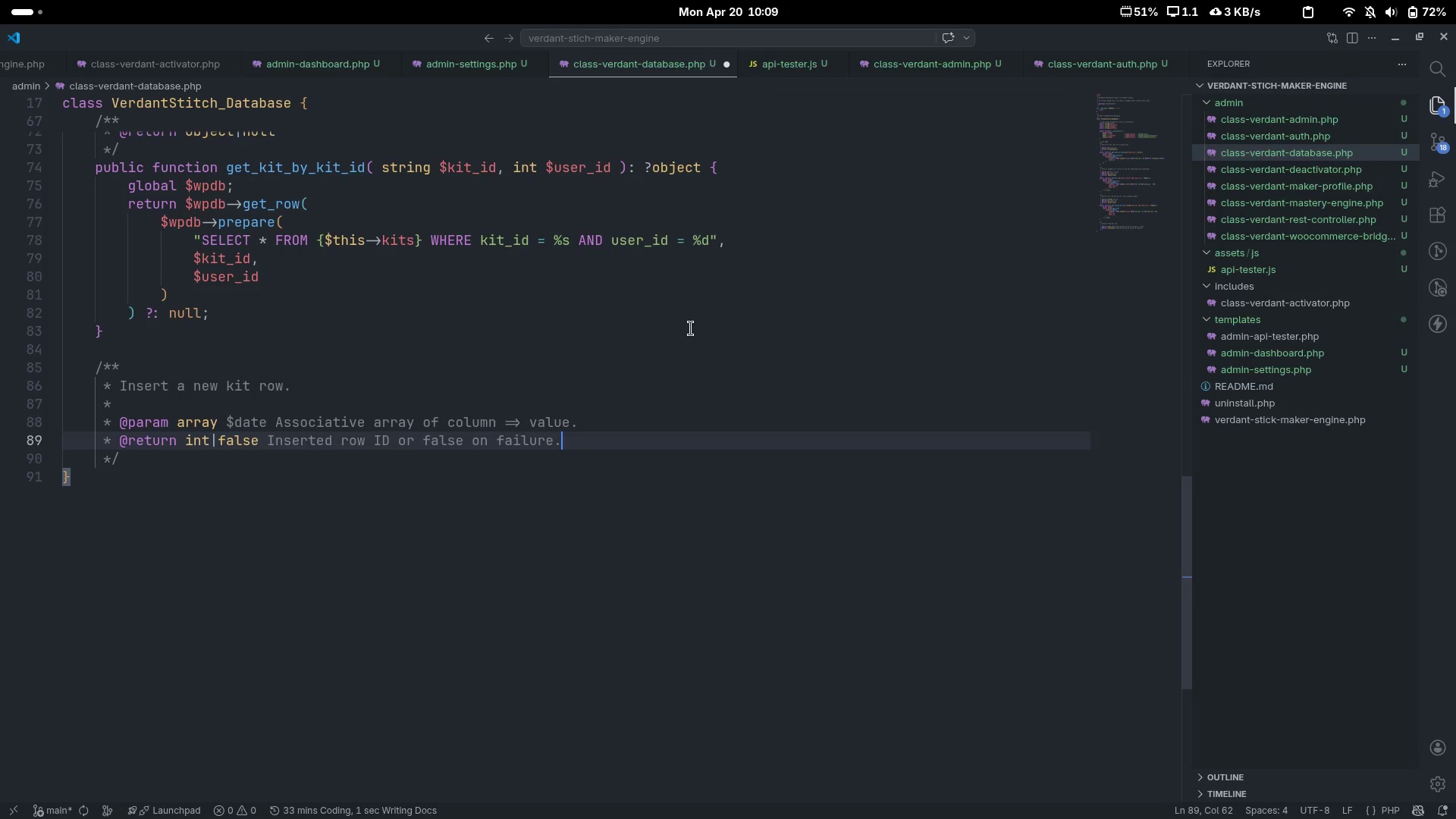 
key(ArrowDown)
 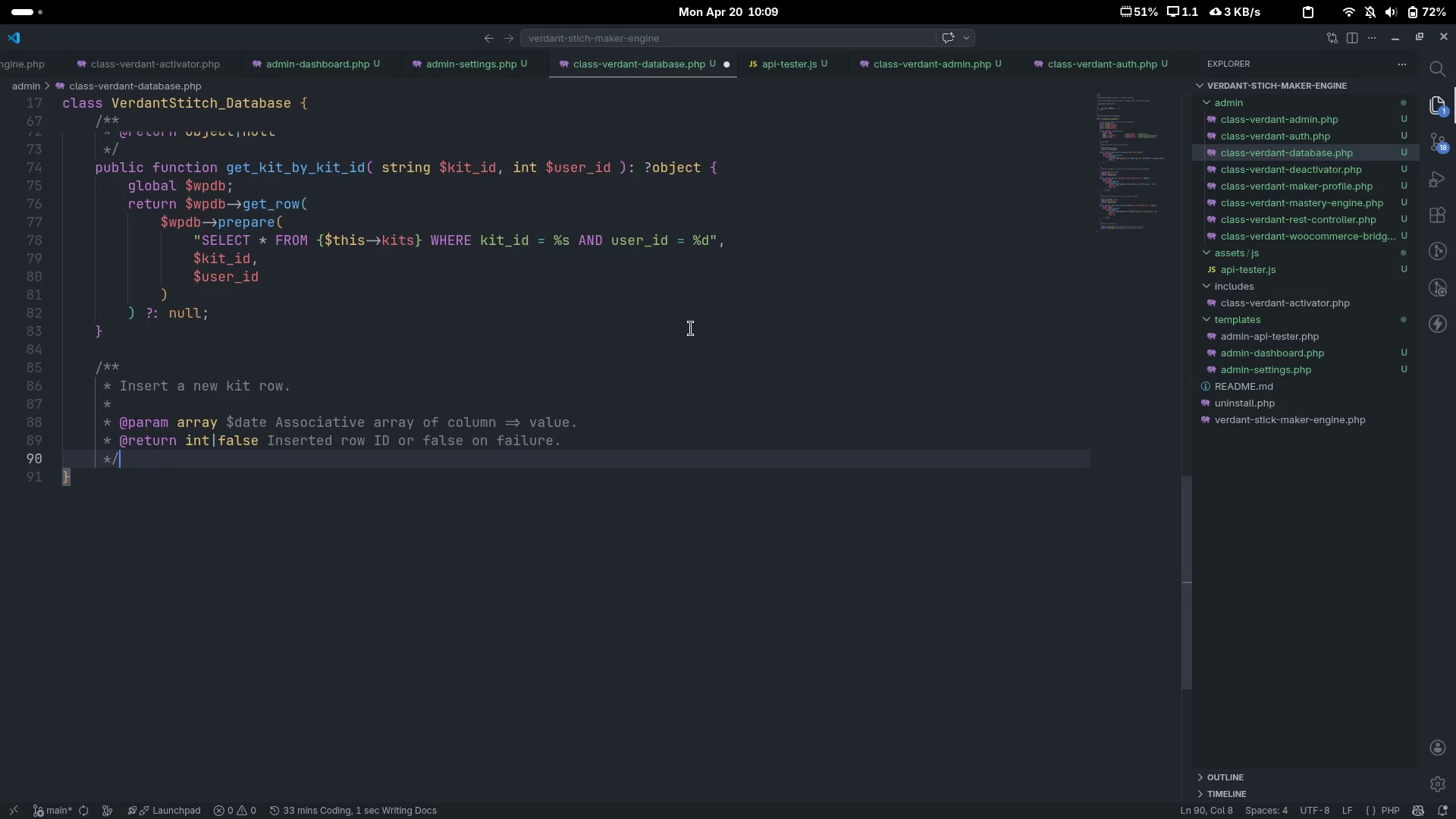 
key(Enter)
 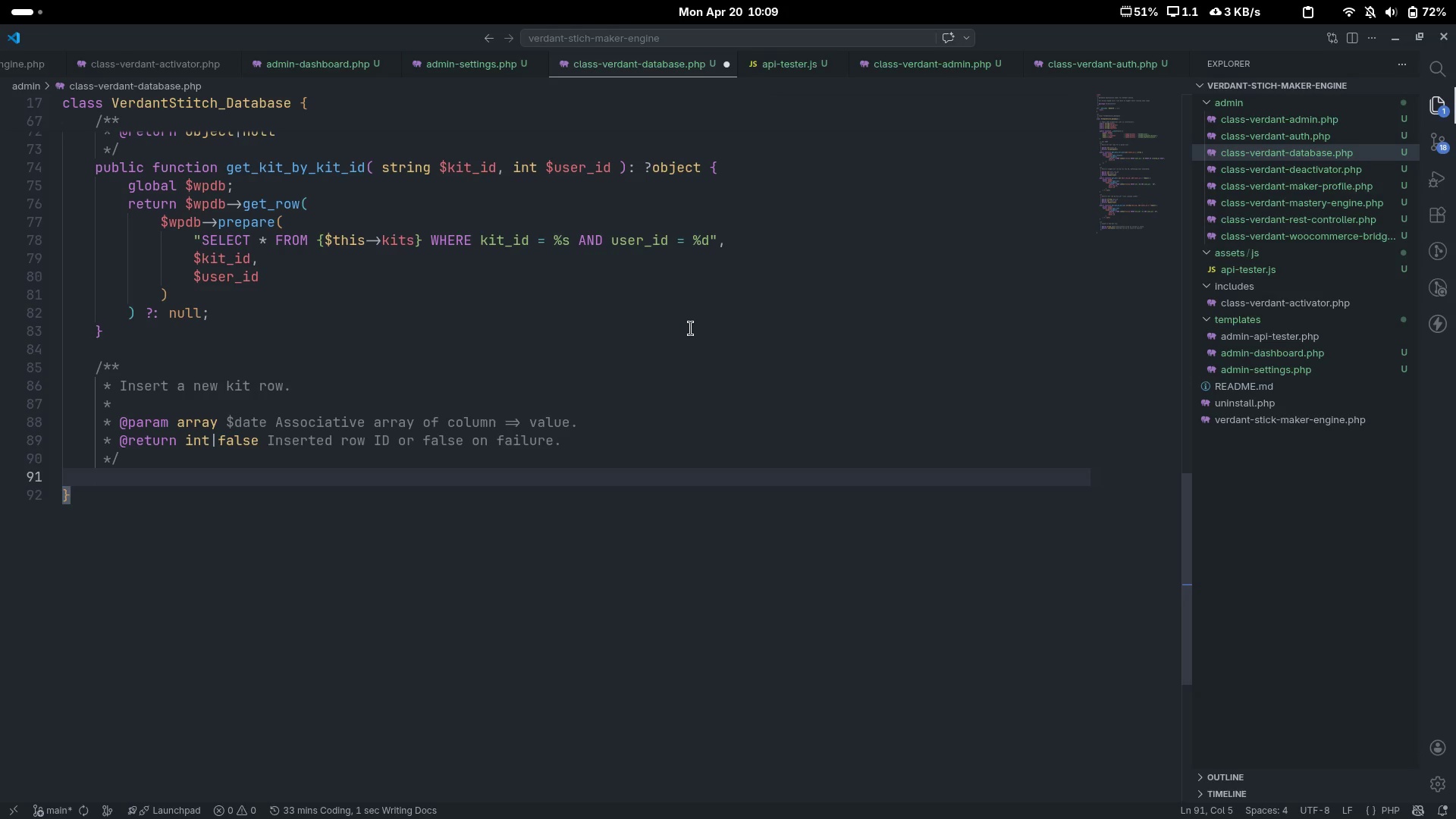 
type(public function ine)
key(Backspace)
type(sert_kit)
 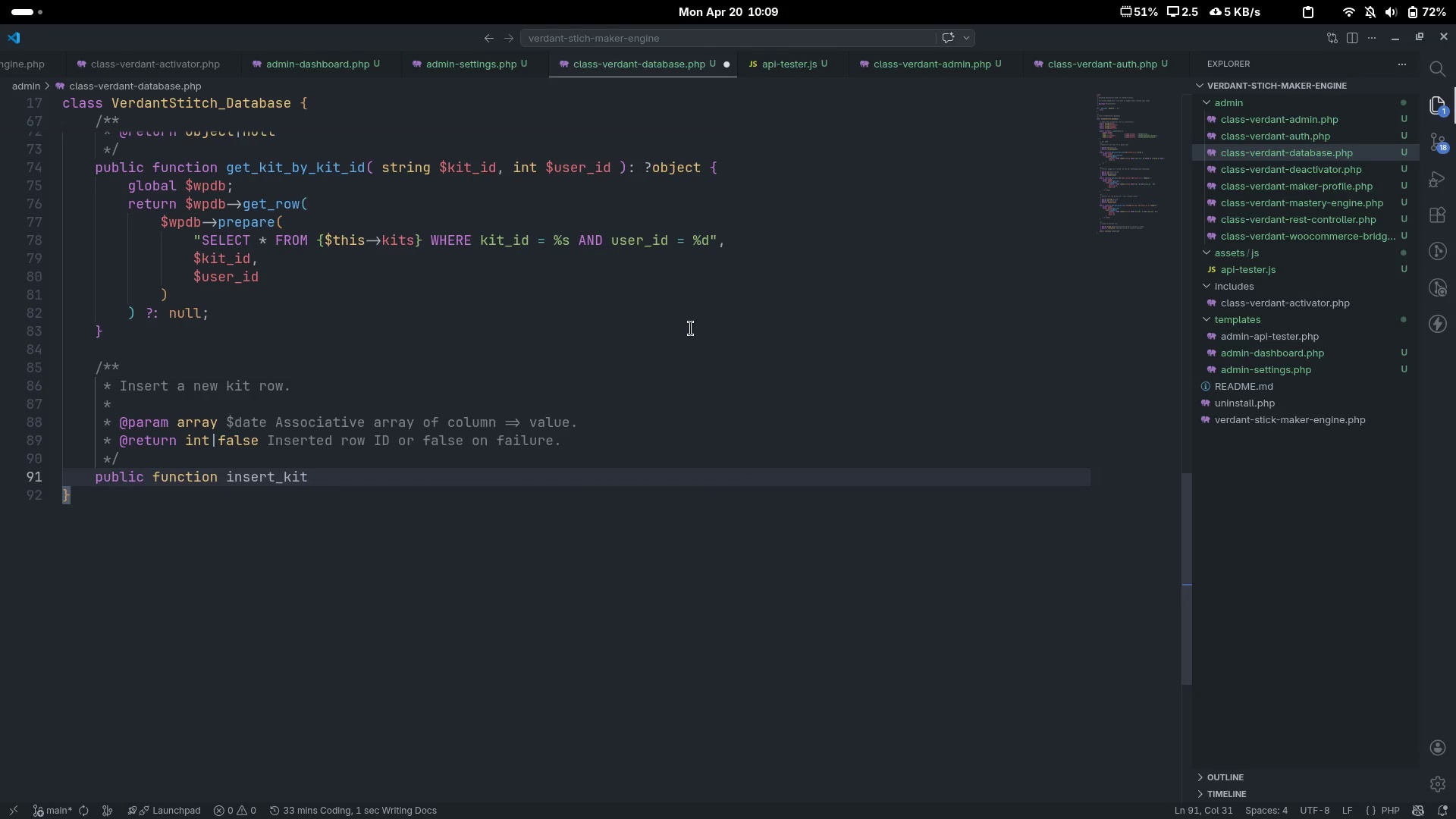 
key(ArrowLeft)
 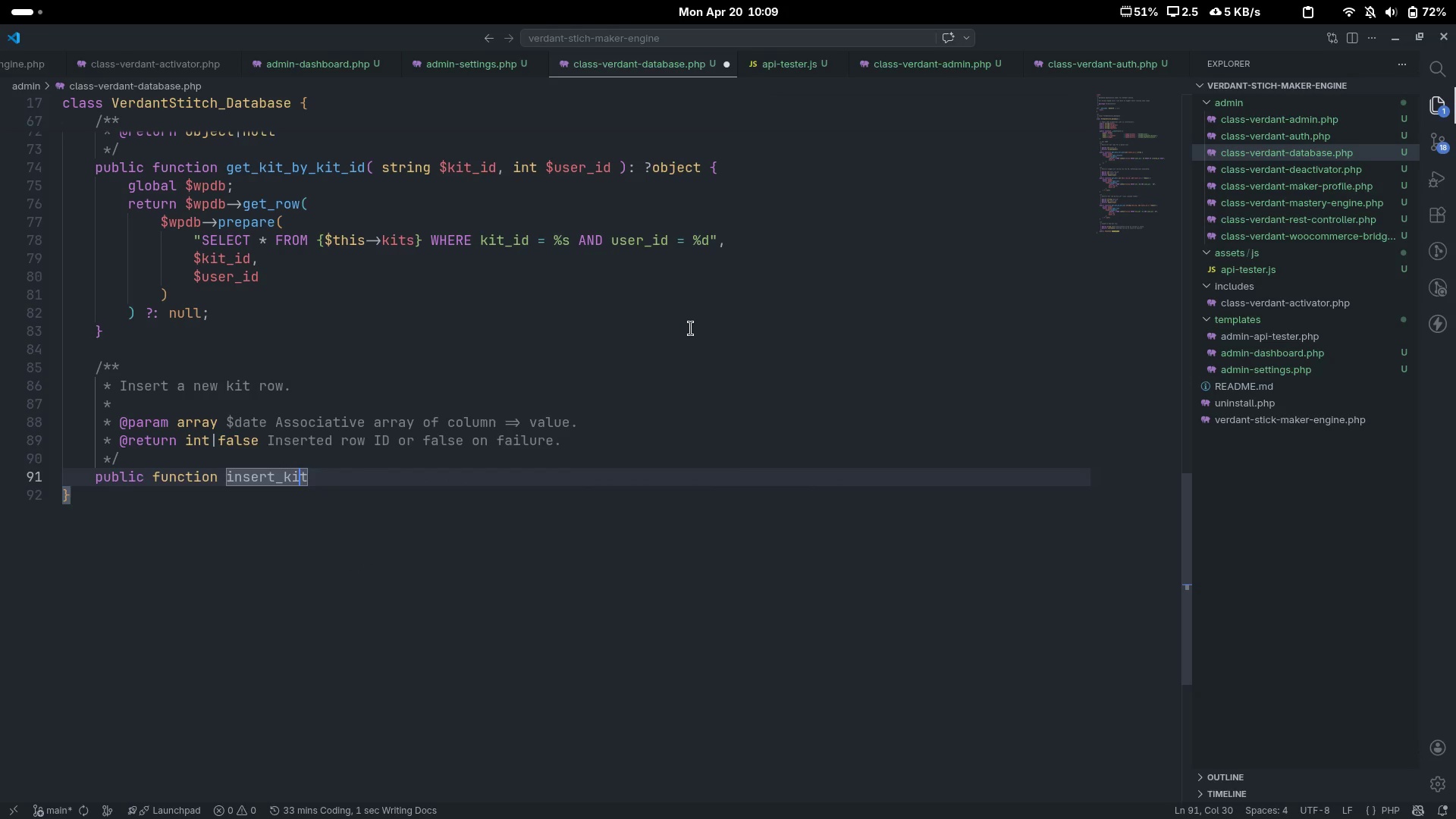 
key(ArrowLeft)
 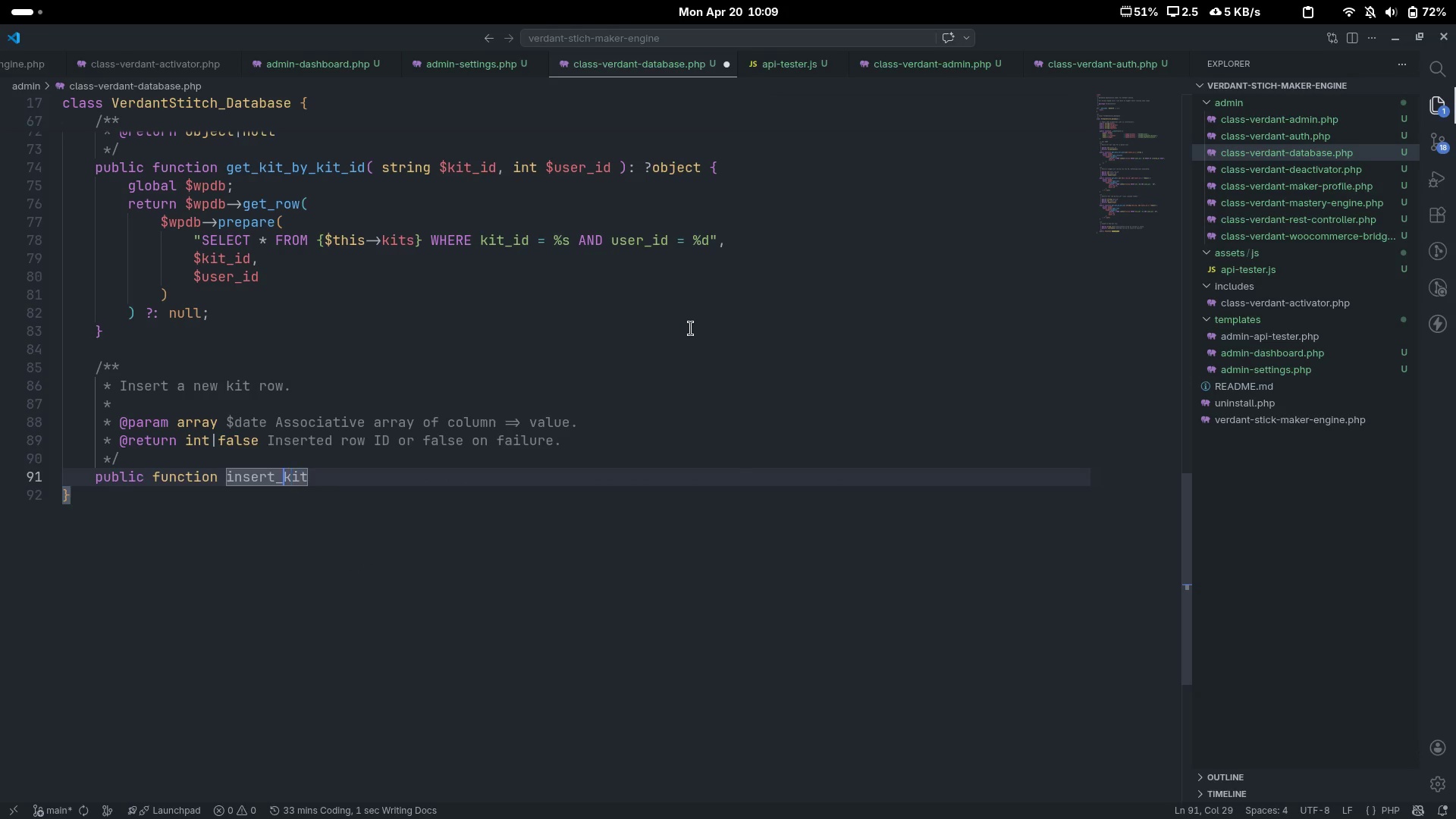 
key(ArrowLeft)
 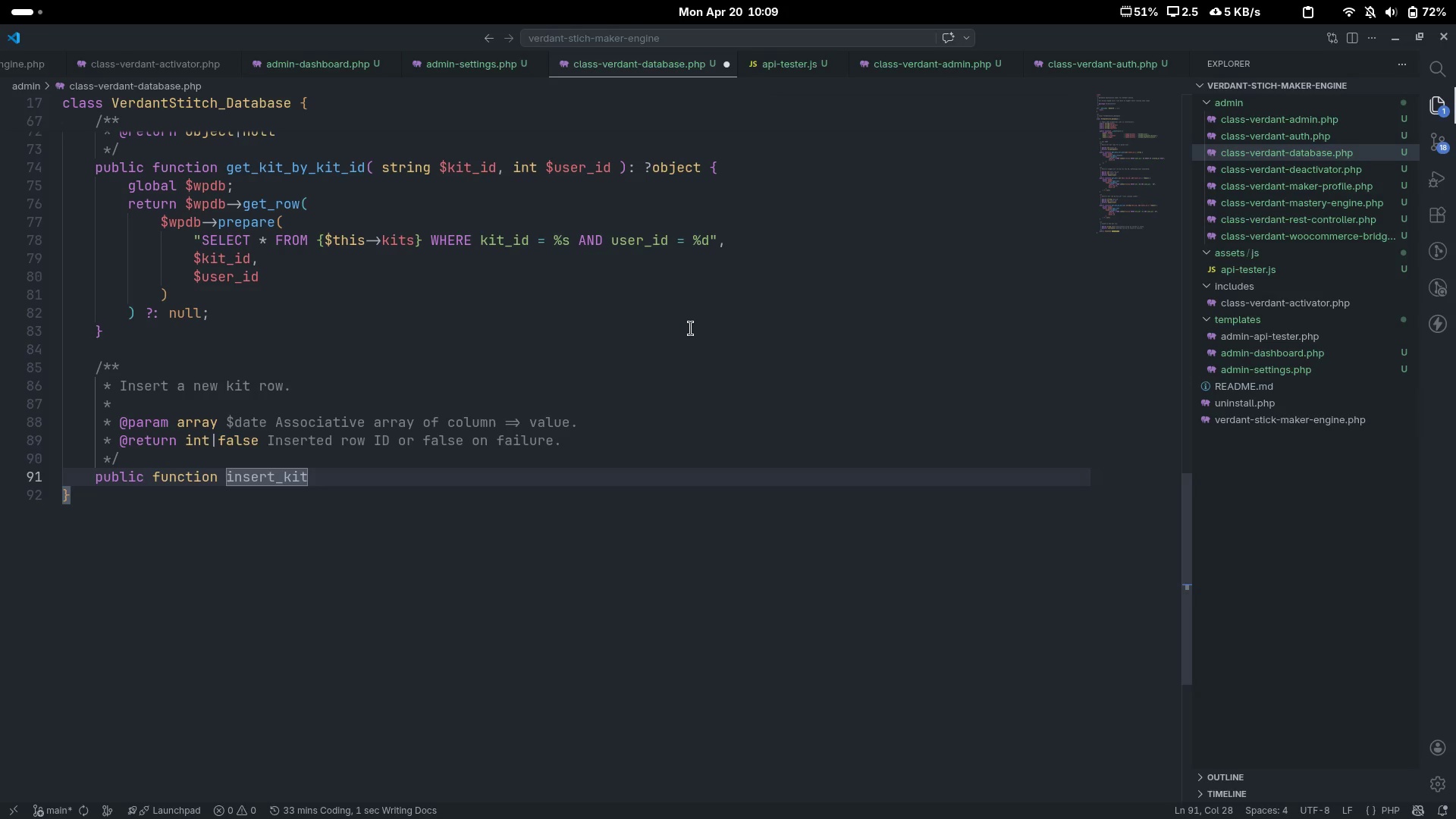 
key(Control+ArrowRight)
 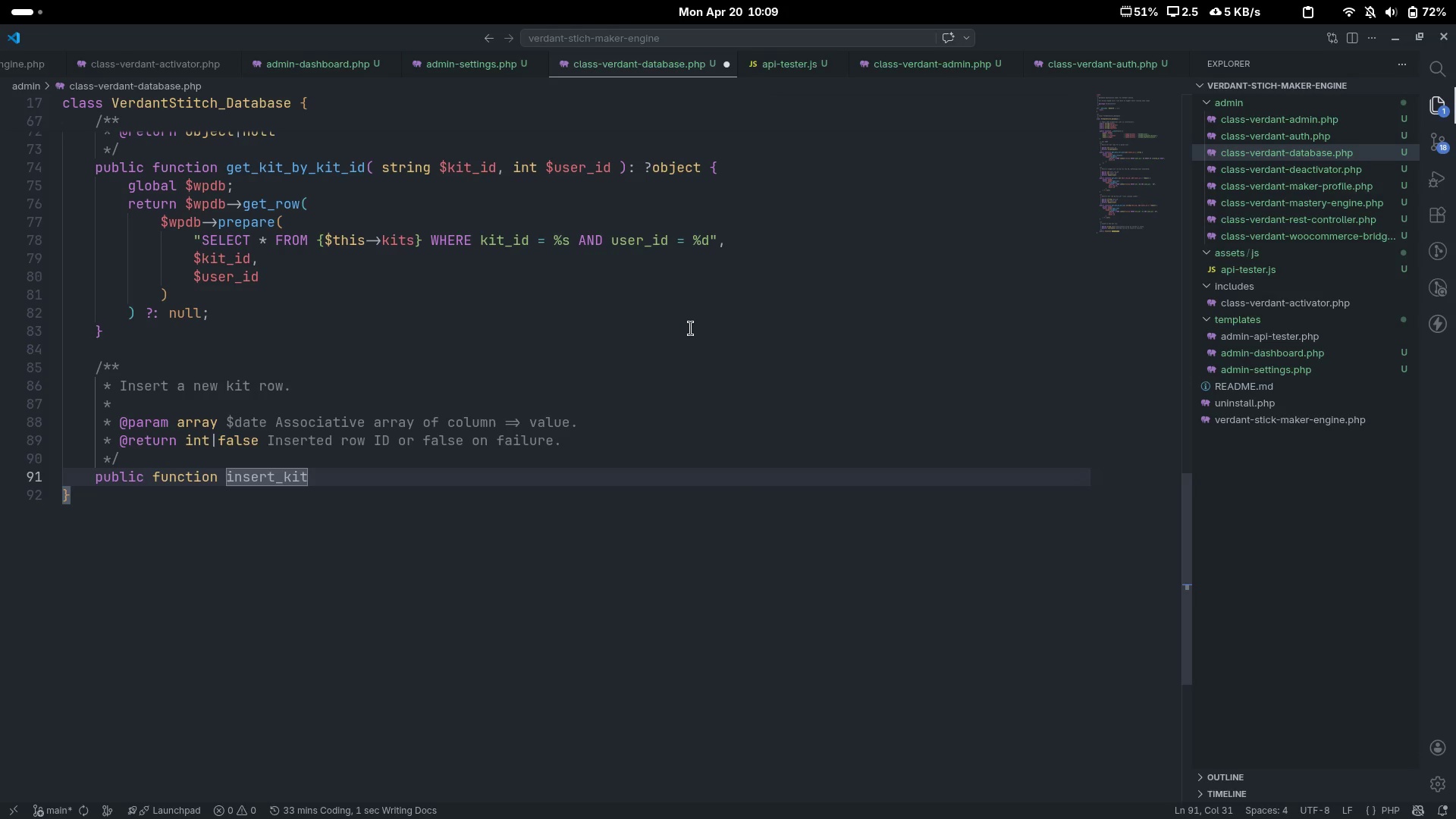 
key(Shift+9)
 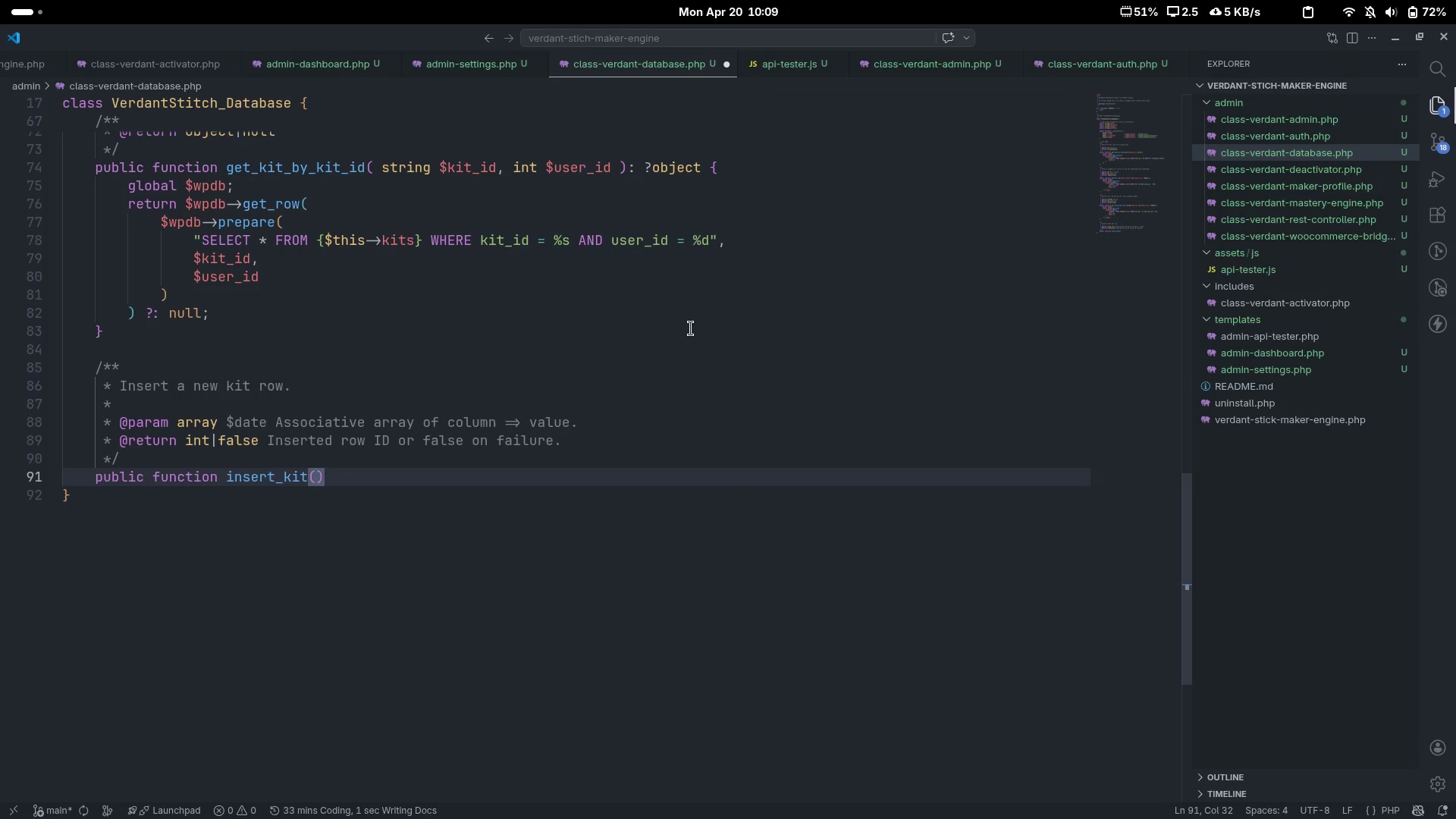 
key(Space)
 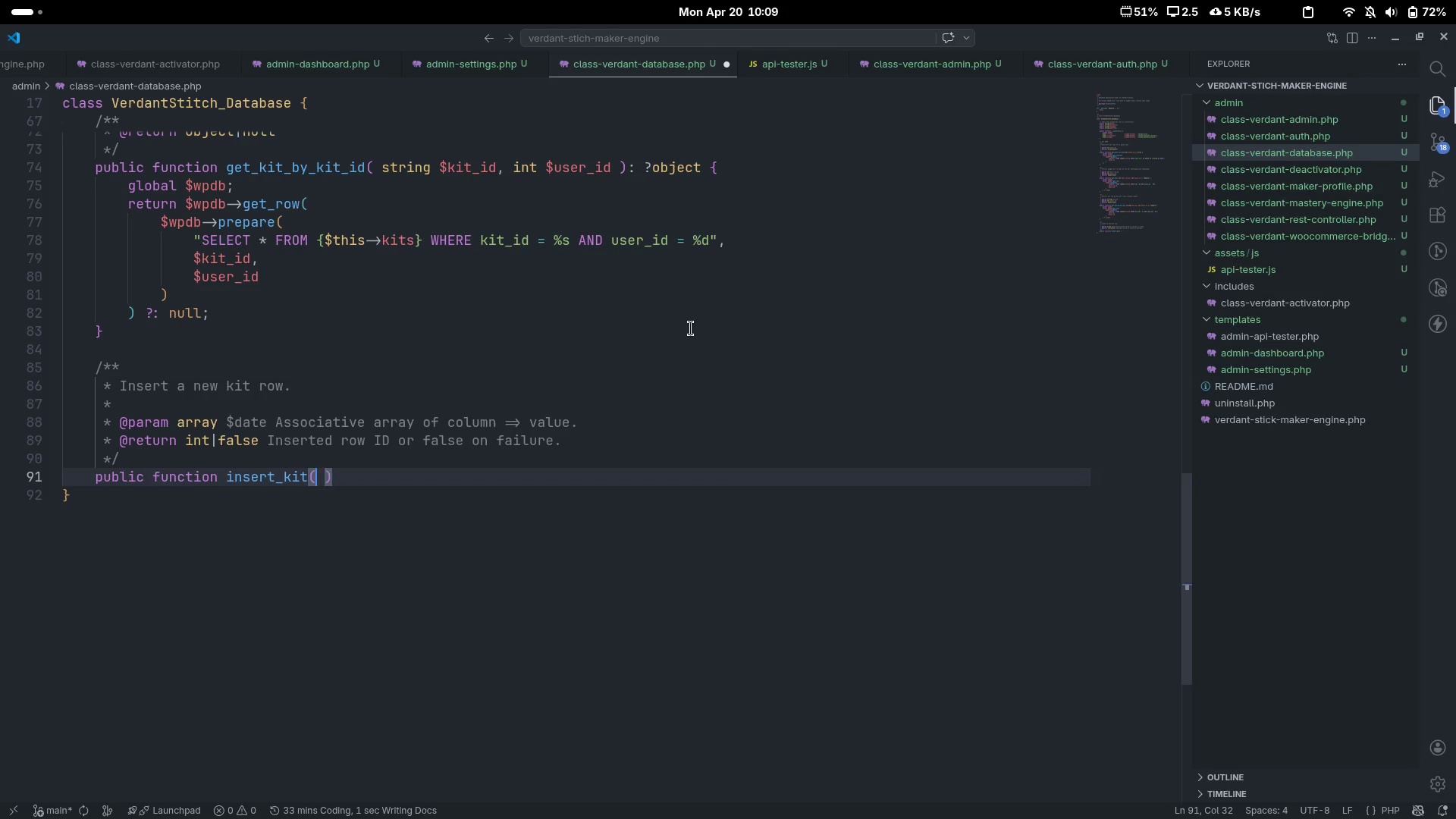 
key(ArrowLeft)
 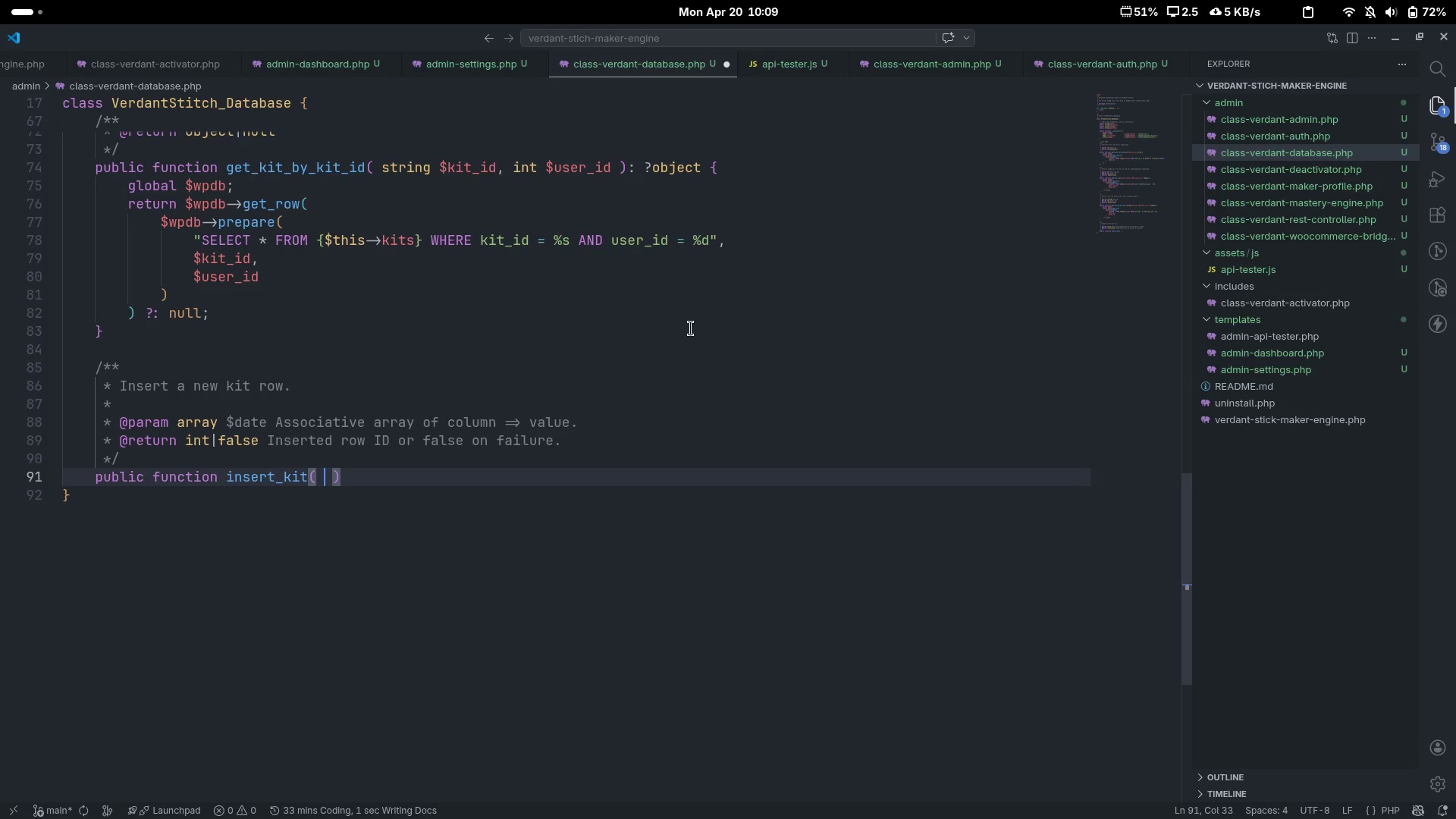 
type( array $data[End]: int|a)
key(Backspace)
type(false {)
 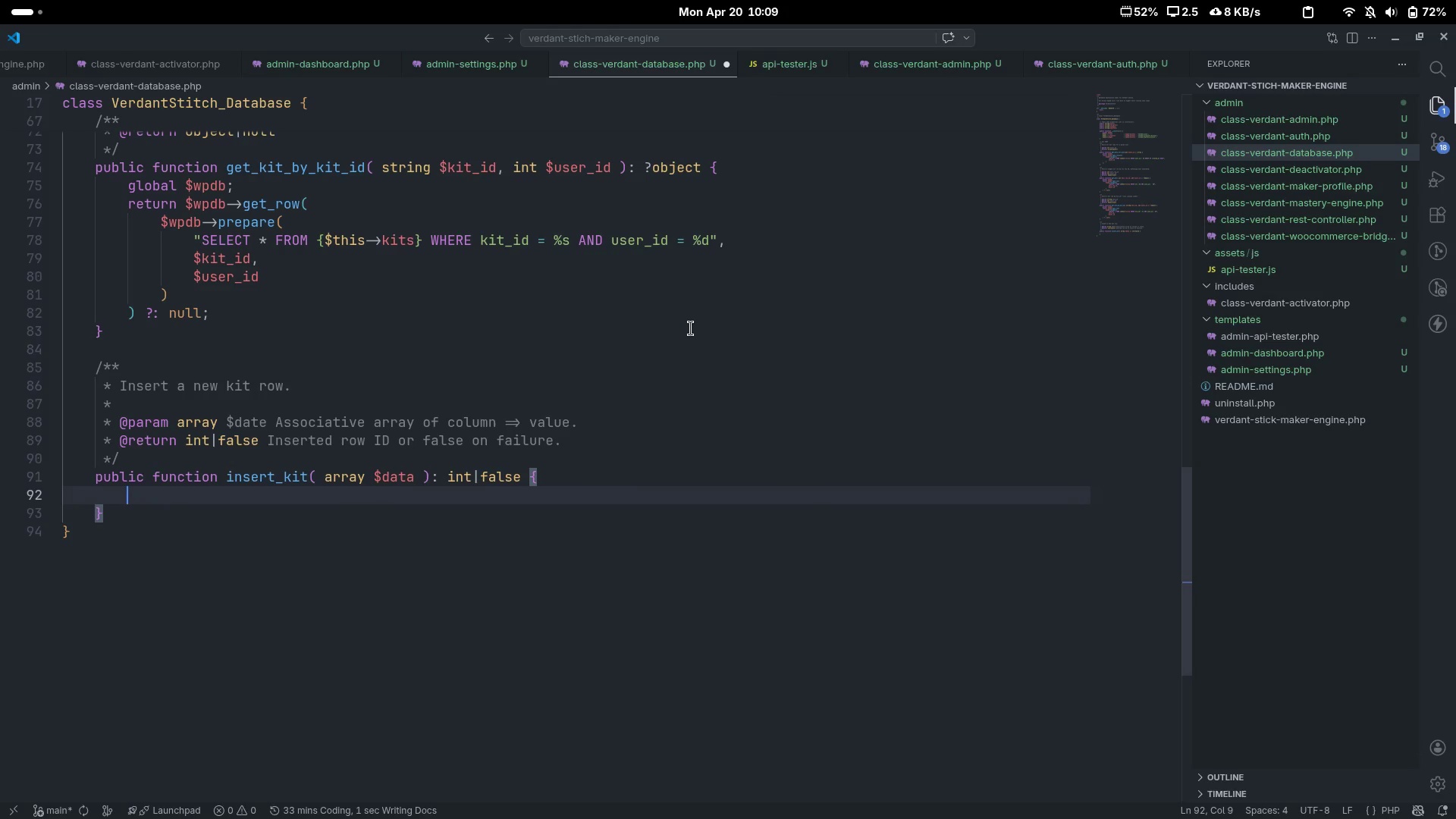 
 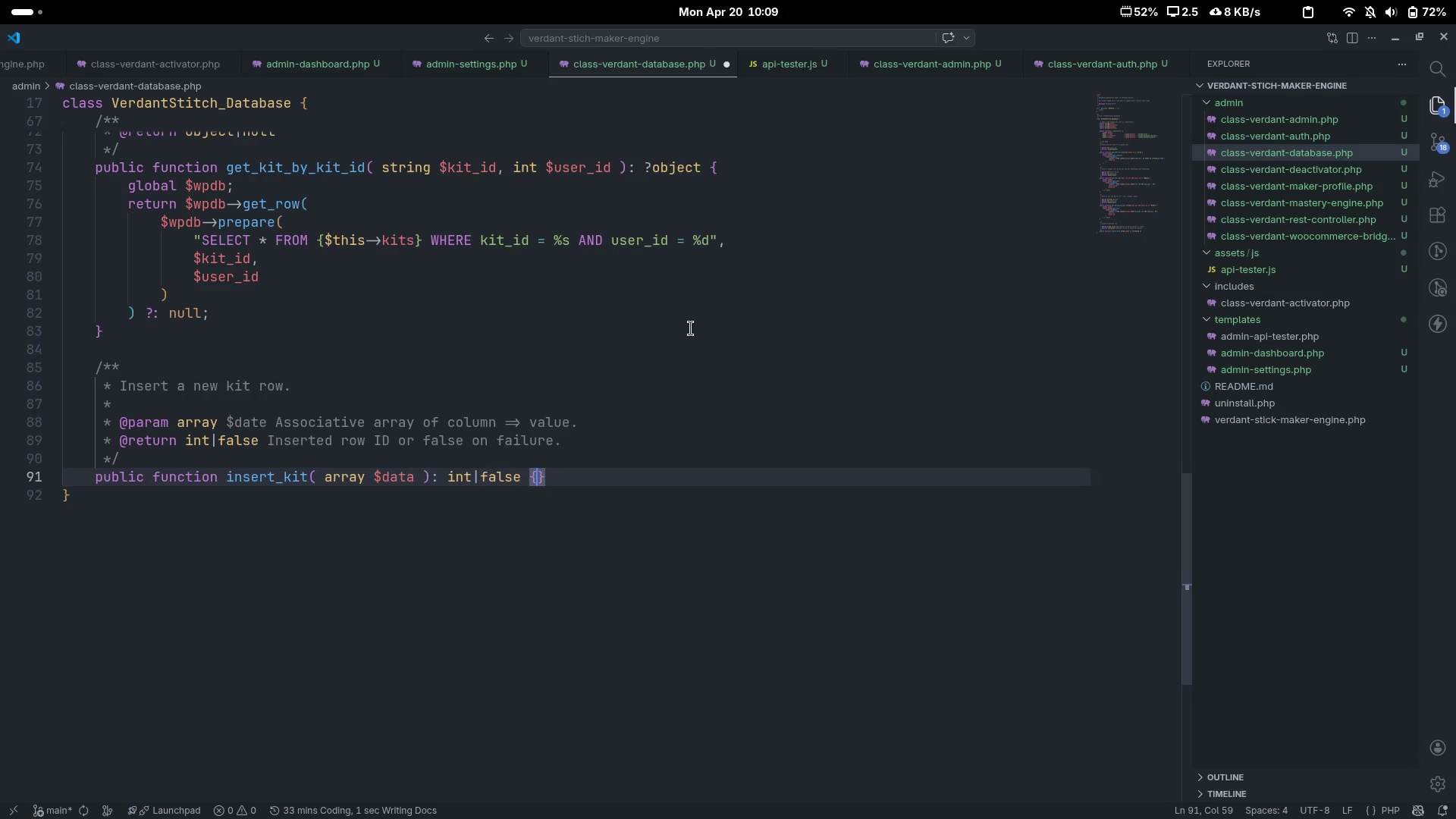 
key(Enter)
 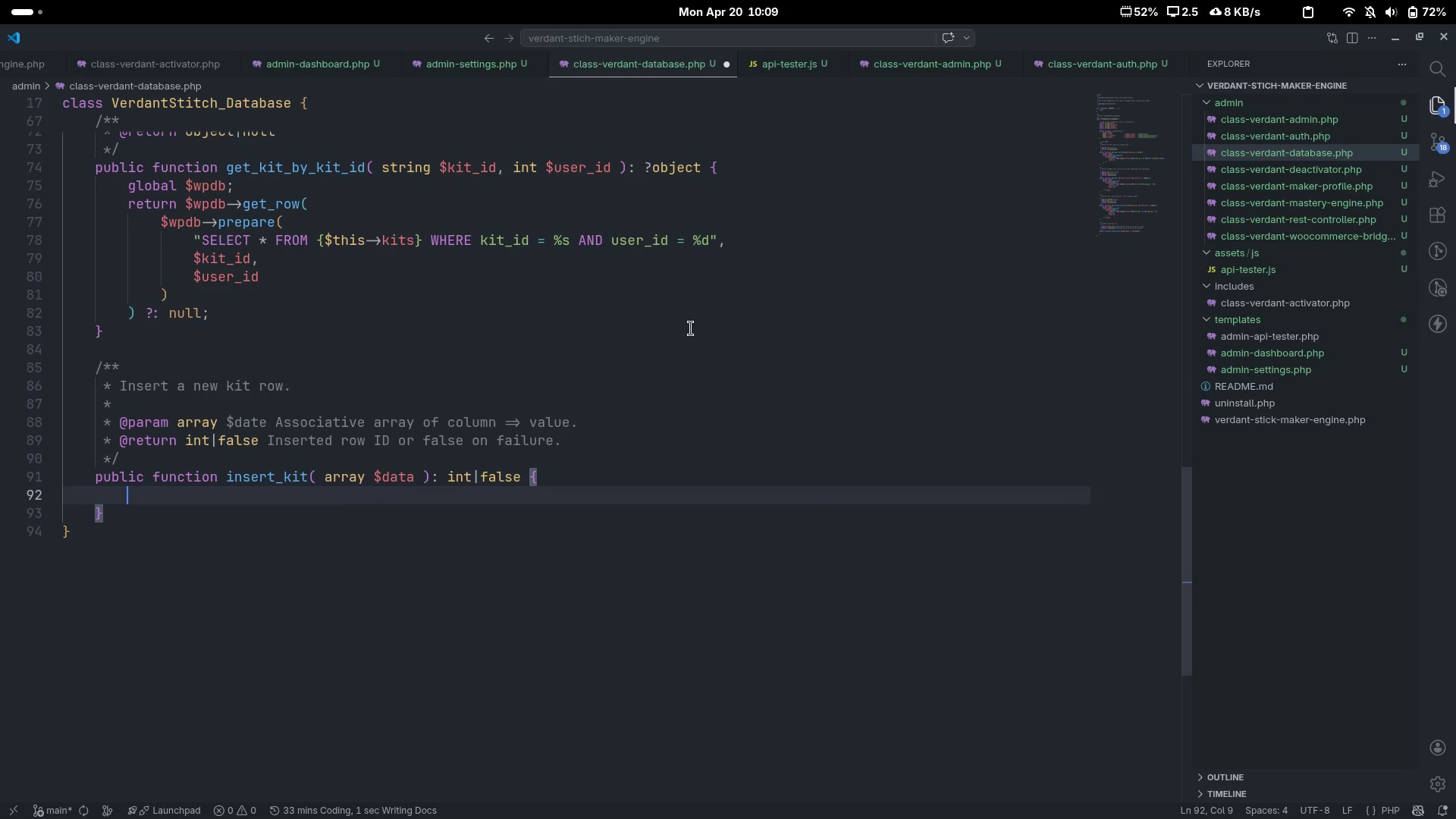 
type(global)
key(Tab)
type( $wp)
key(Tab)
type(;)
 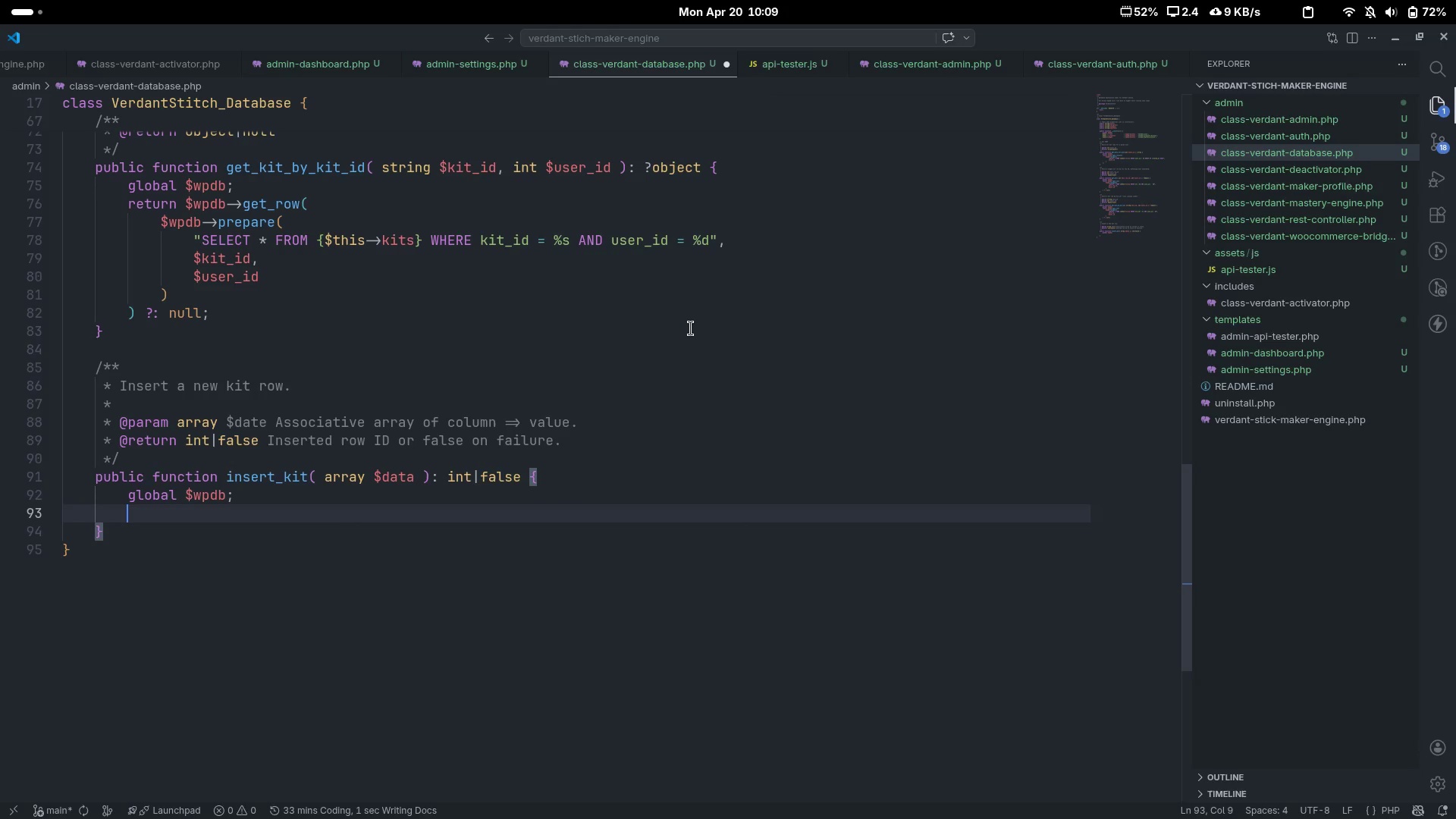 
 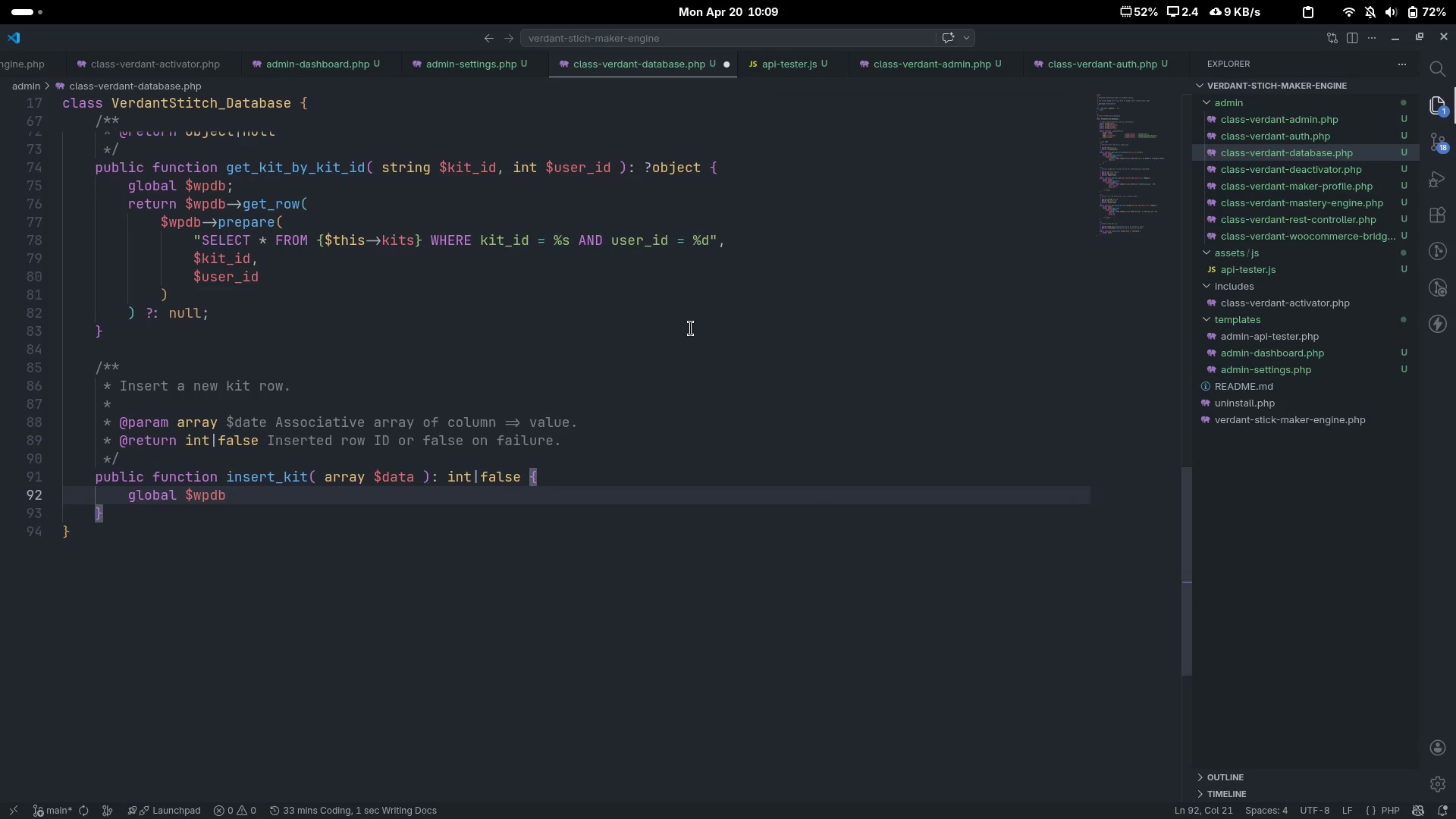 
key(Enter)
 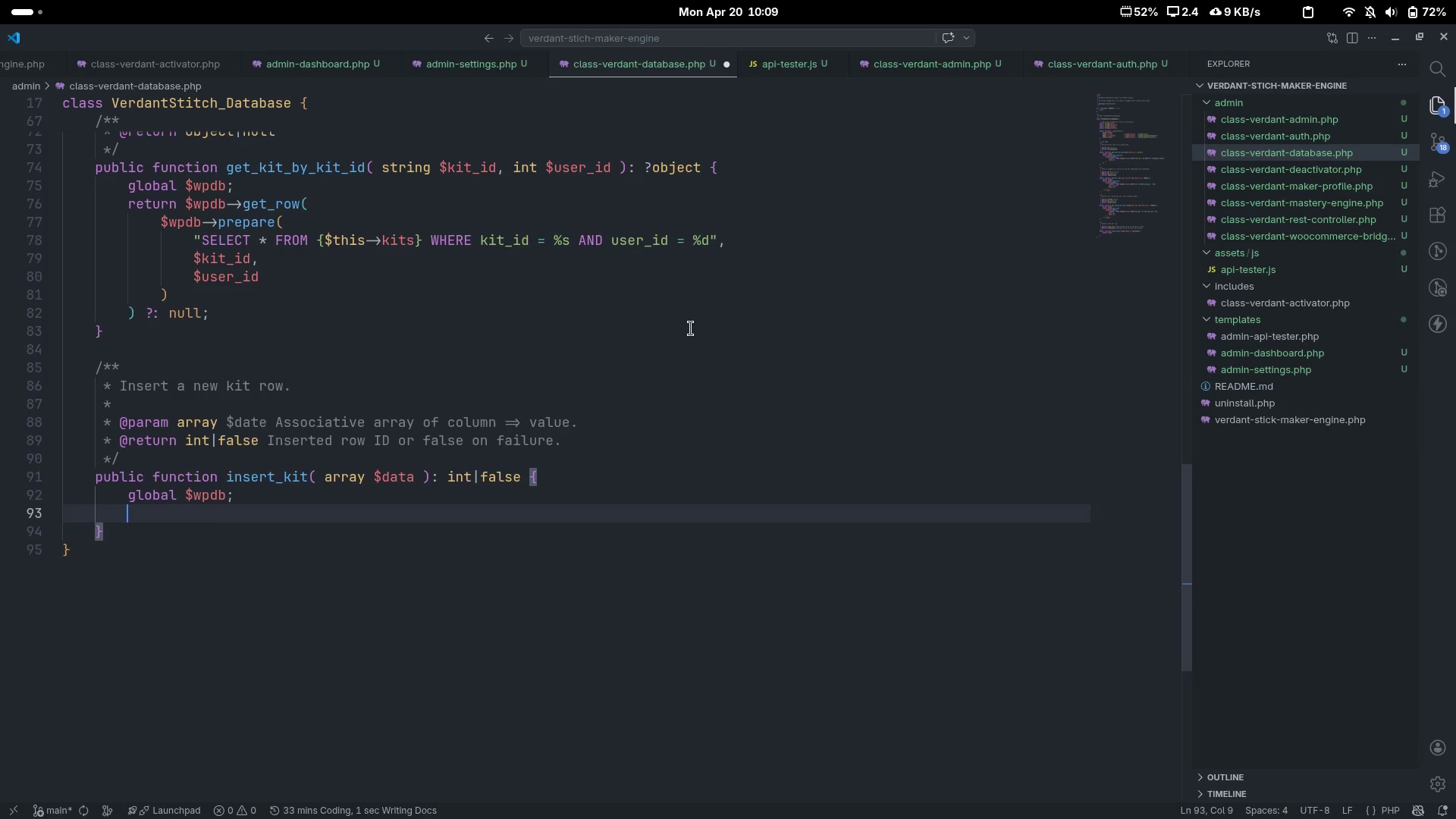 
type($result = $wp)
key(Tab)
type(->insert($thos-)
key(Backspace)
key(Backspace)
key(Backspace)
type(is->kt)
key(Backspace)
type(its, $data)
 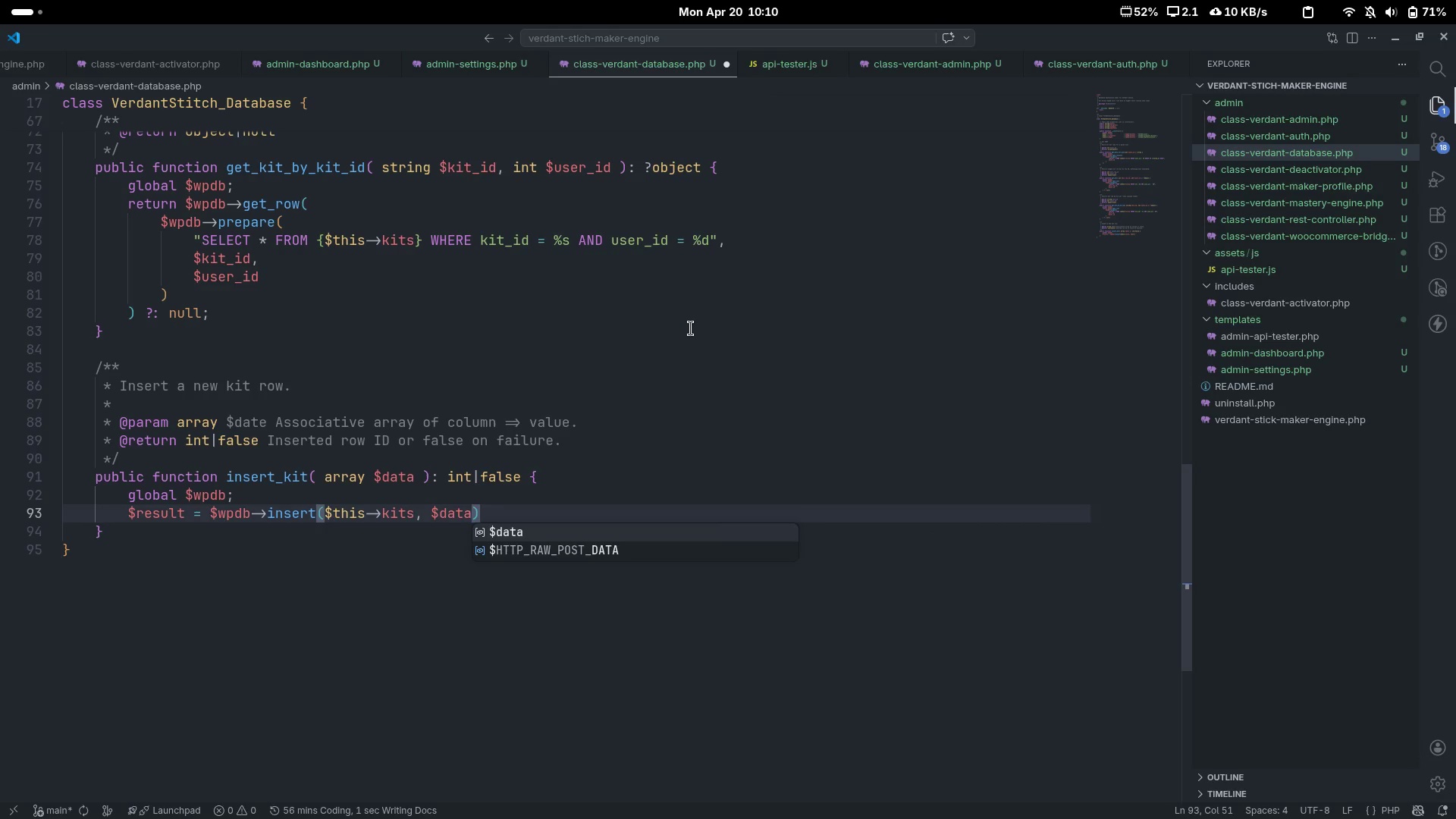 
key(ArrowRight)
 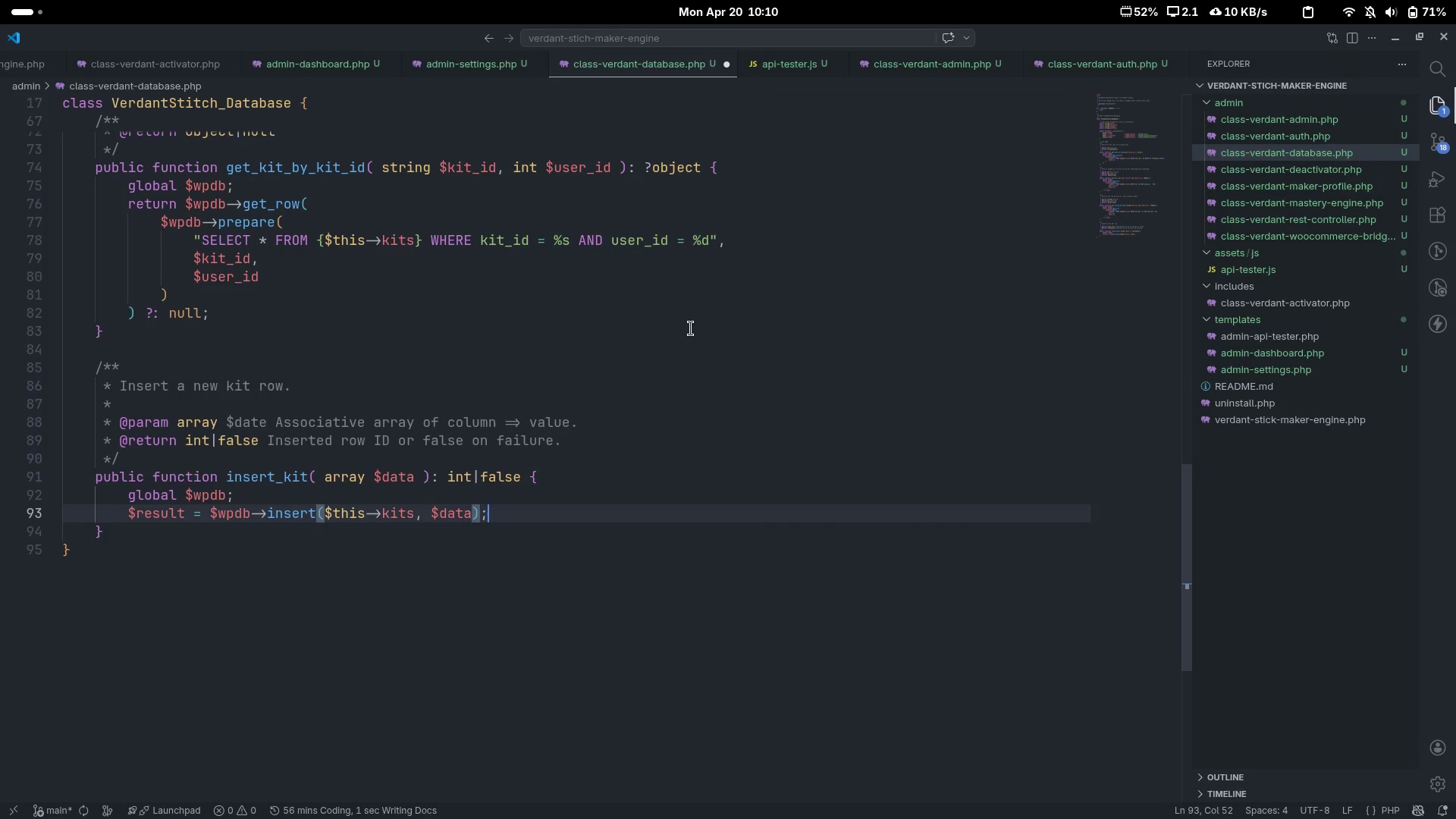 
key(Semicolon)
 